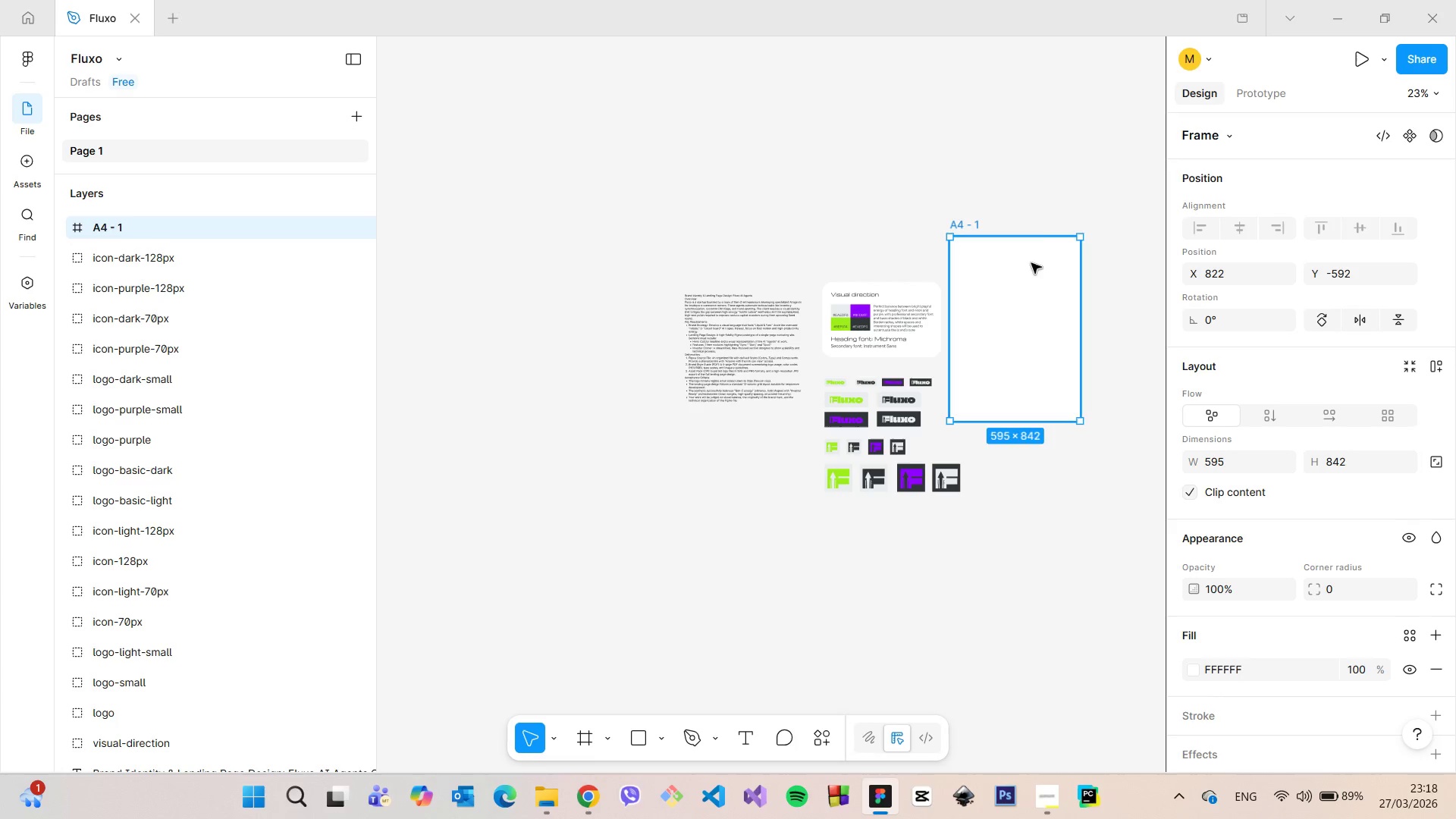 
left_click_drag(start_coordinate=[1021, 281], to_coordinate=[1043, 171])
 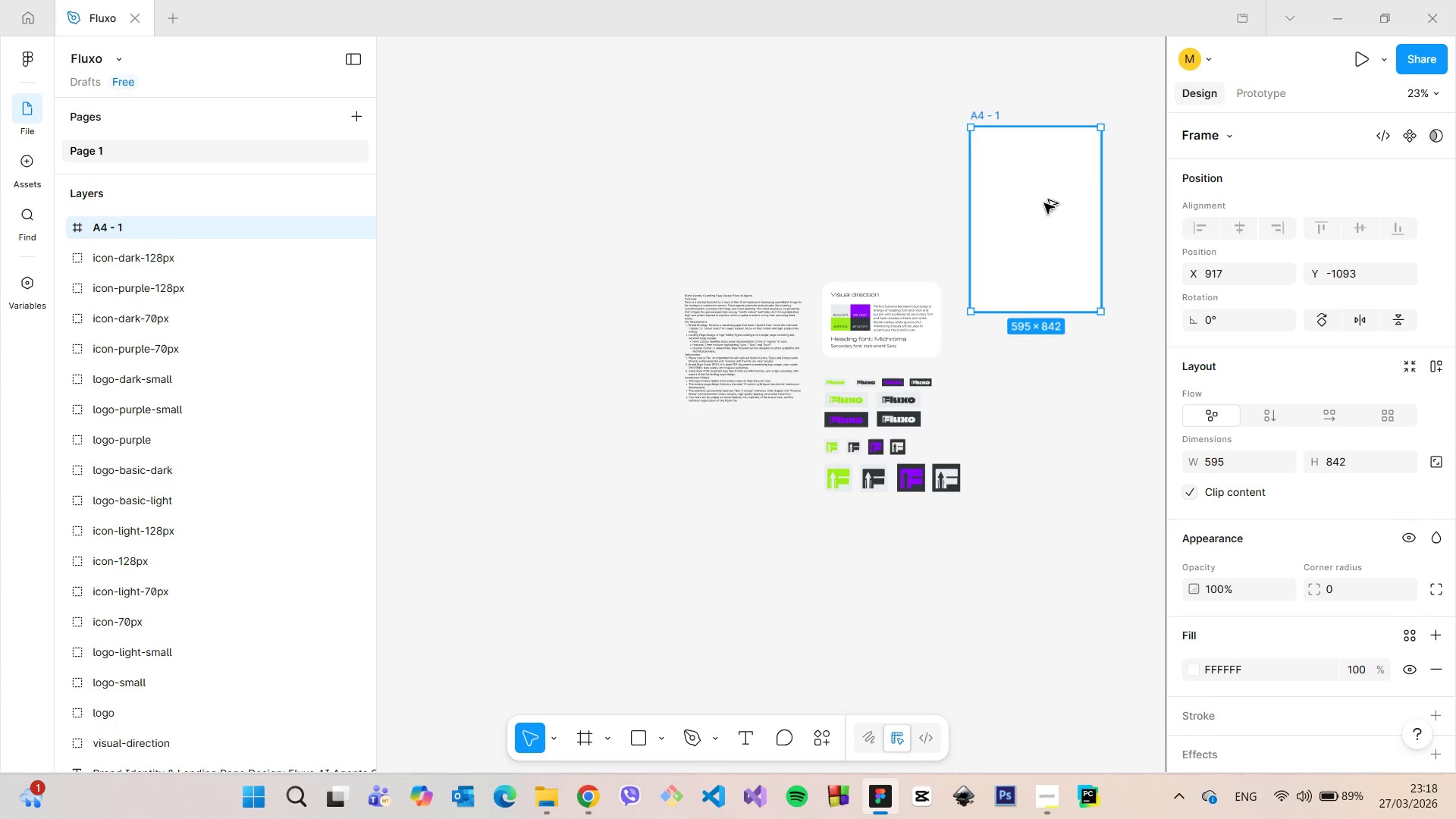 
hold_key(key=AltLeft, duration=1.19)
left_click_drag(start_coordinate=[1043, 177], to_coordinate=[1061, 389])
 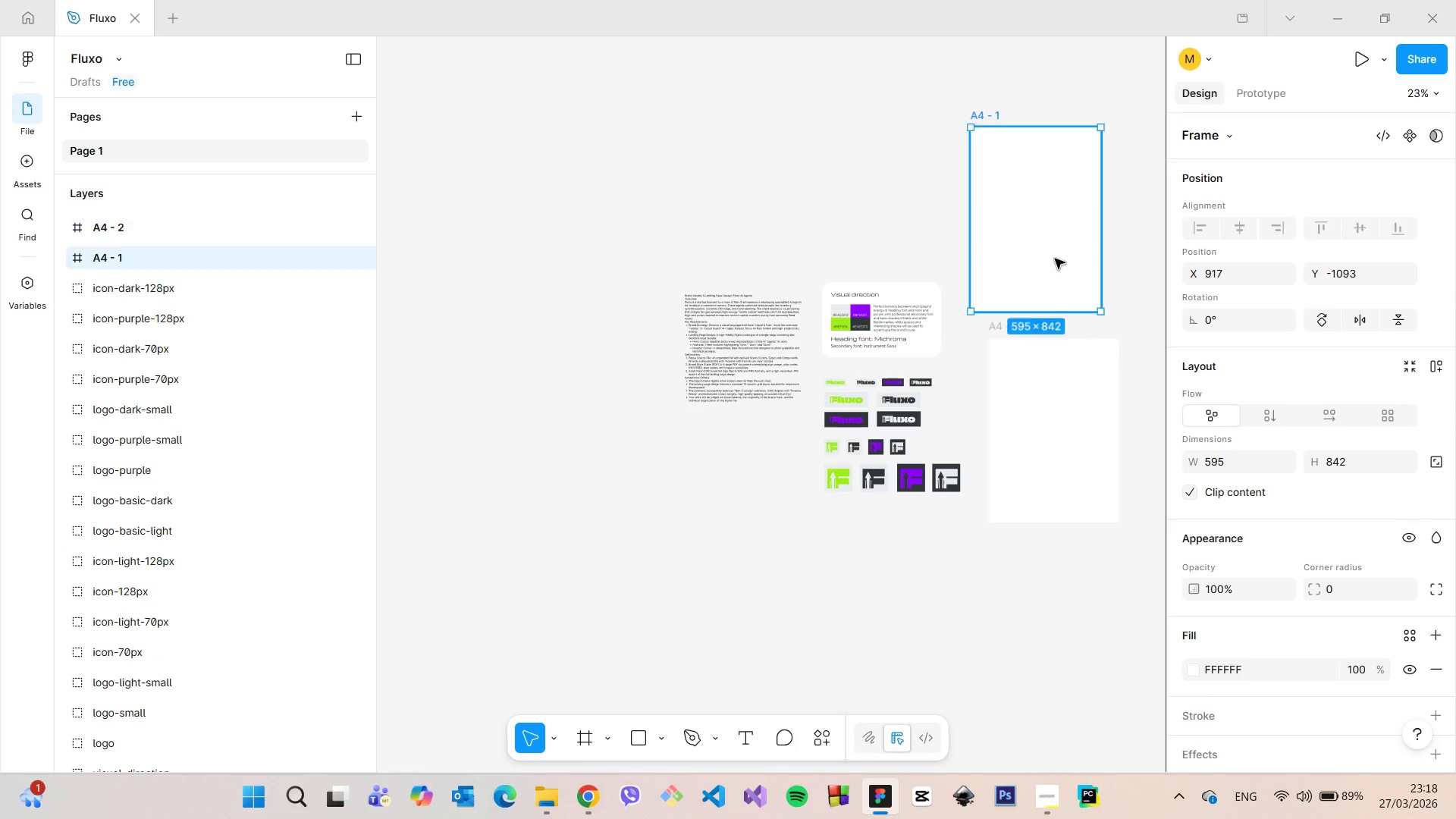 
left_click_drag(start_coordinate=[1041, 256], to_coordinate=[1062, 260])
 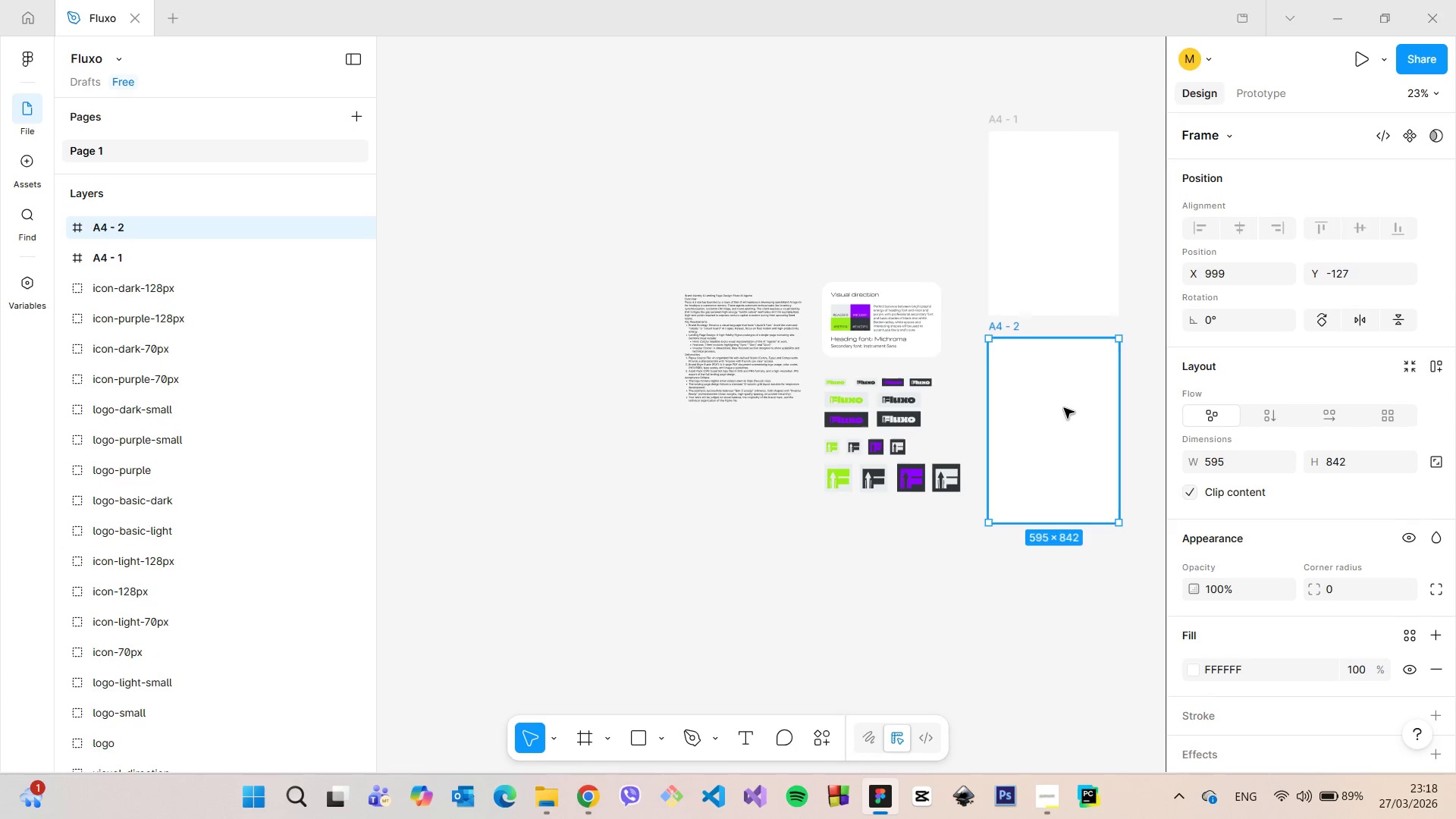 
left_click([1064, 408])
 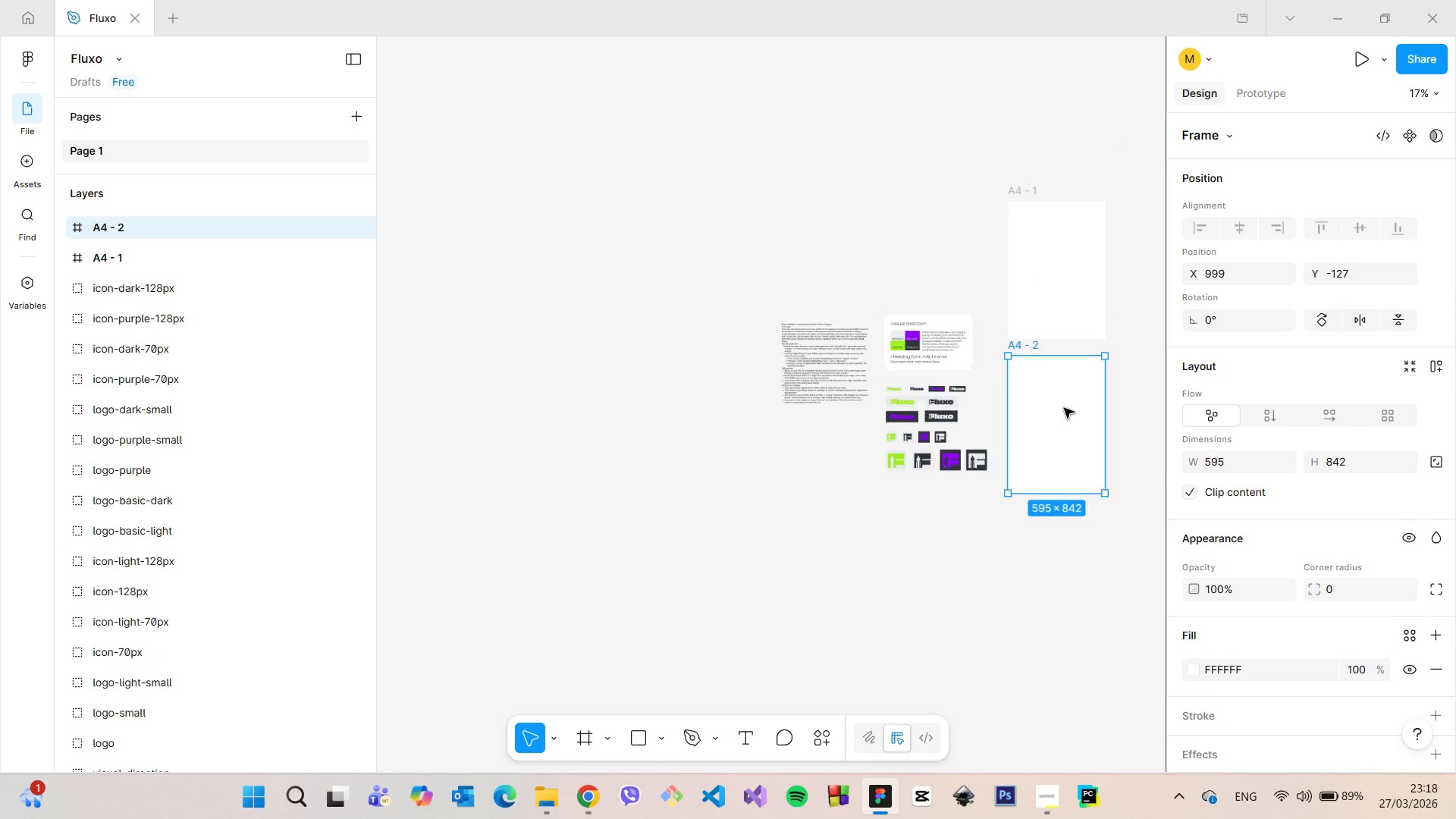 
scroll: coordinate [1114, 405], scroll_direction: down, amount: 7.0
 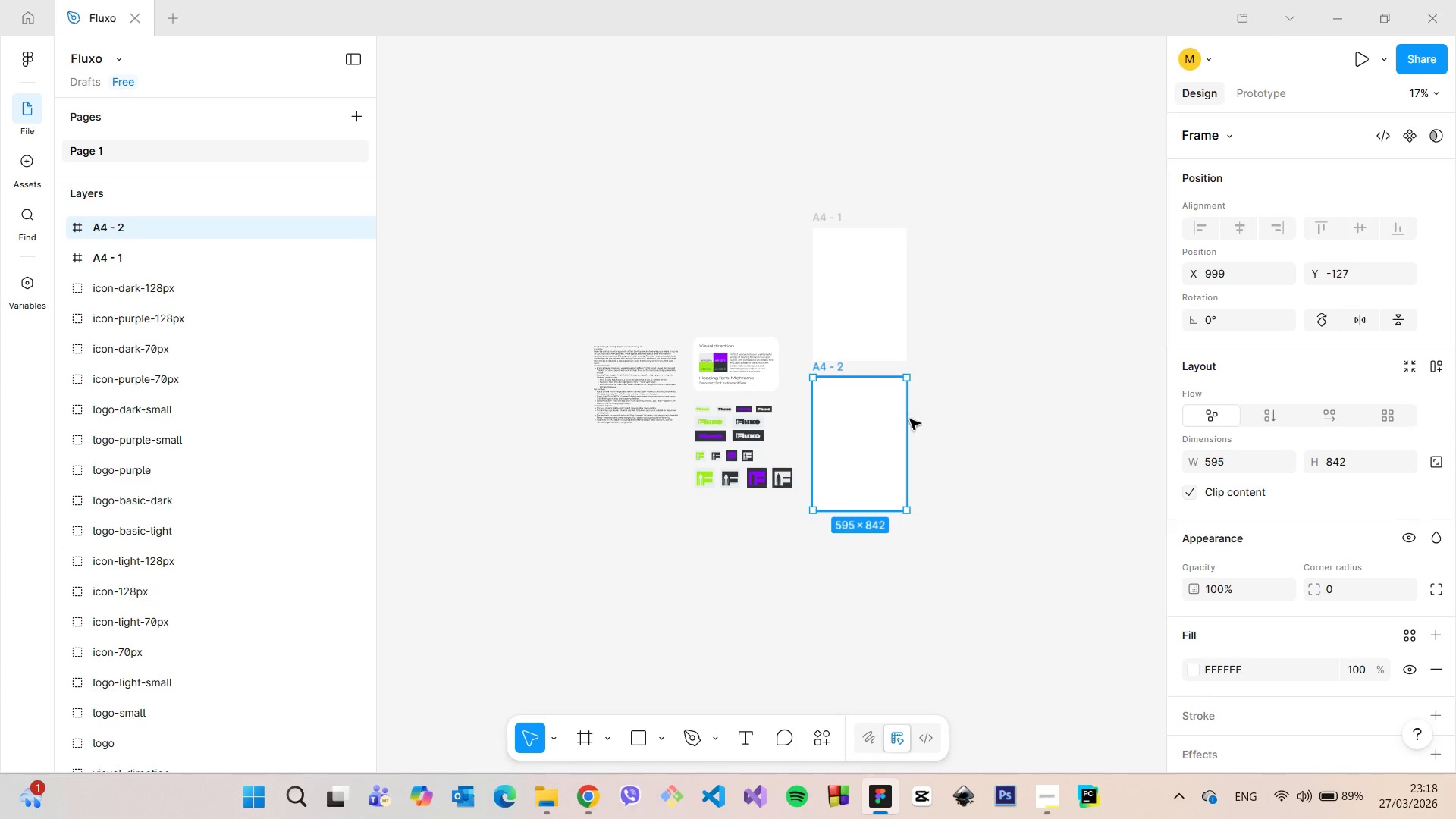 
left_click_drag(start_coordinate=[846, 420], to_coordinate=[957, 270])
 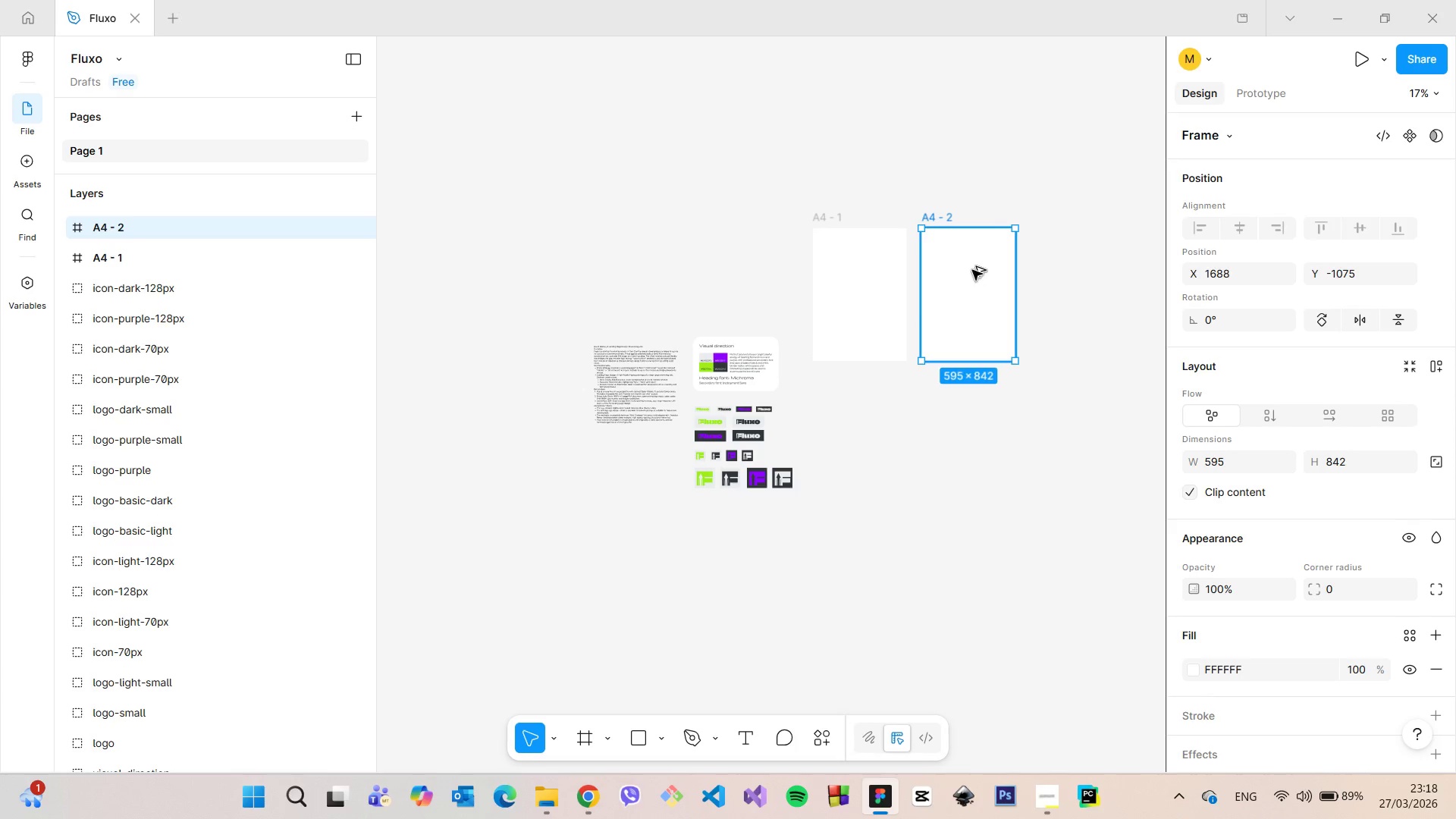 
hold_key(key=AltLeft, duration=1.51)
left_click_drag(start_coordinate=[952, 270], to_coordinate=[1066, 270])
 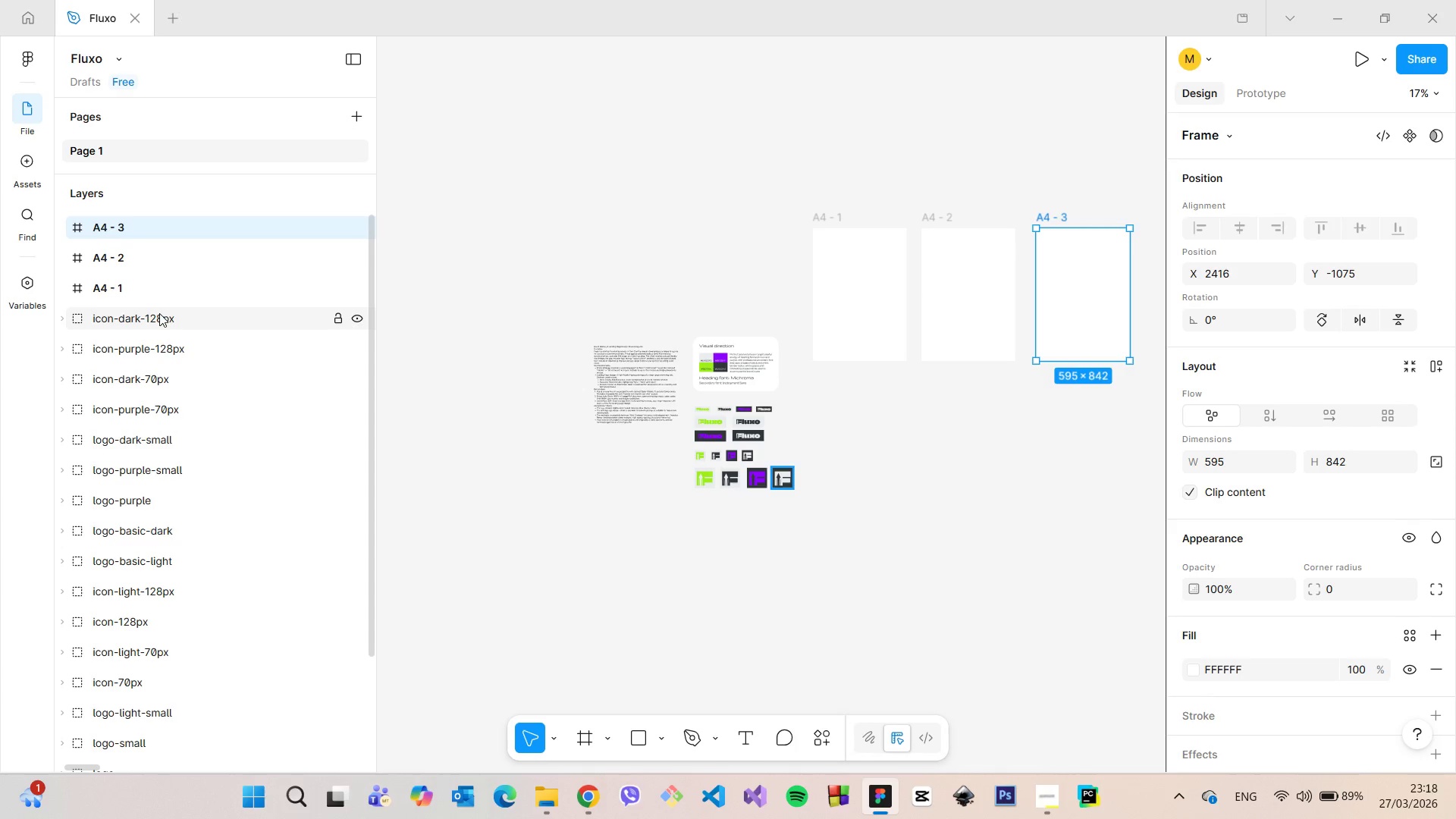 
hold_key(key=AltLeft, duration=1.52)
 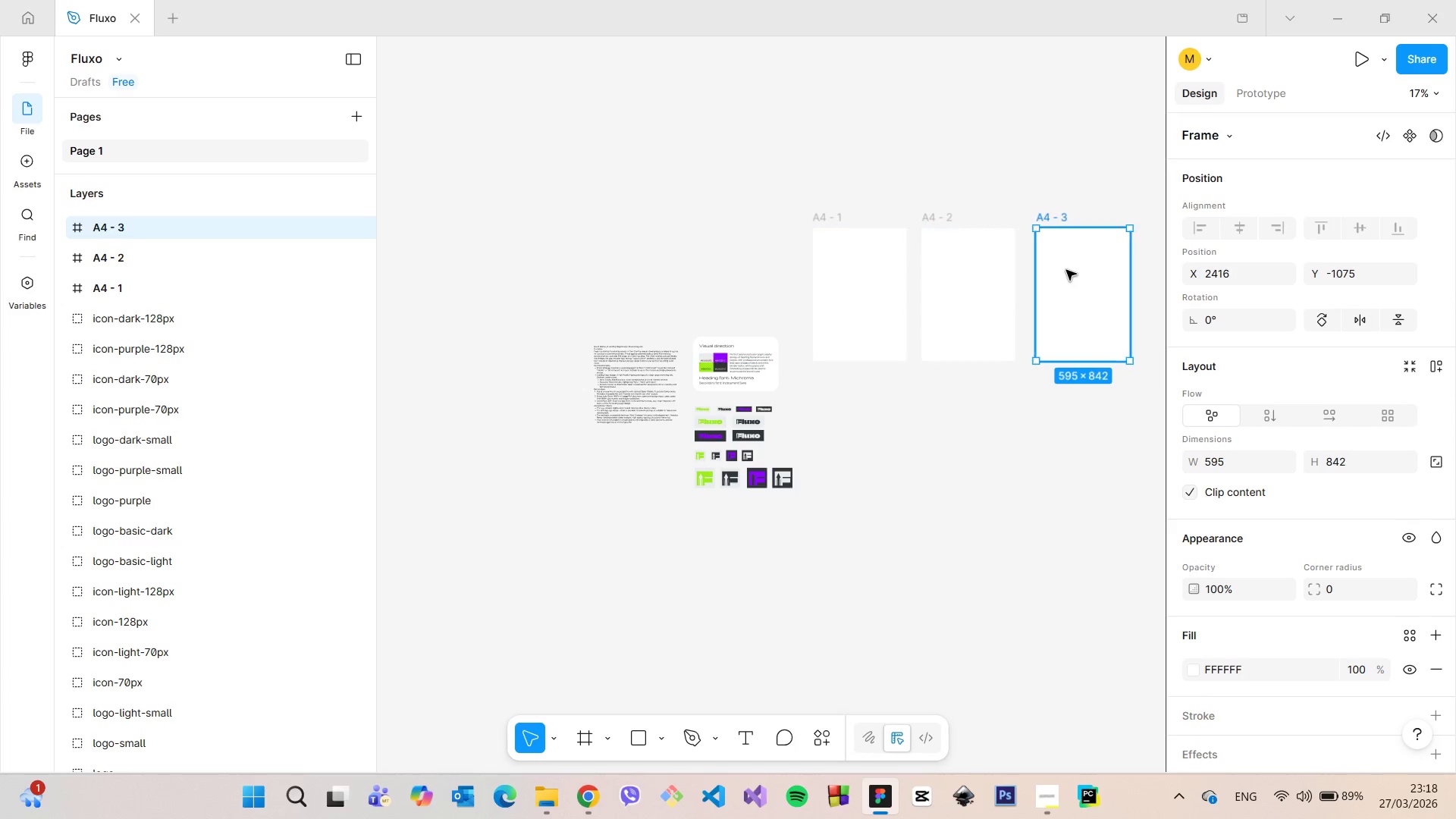 
key(Alt+AltLeft)
 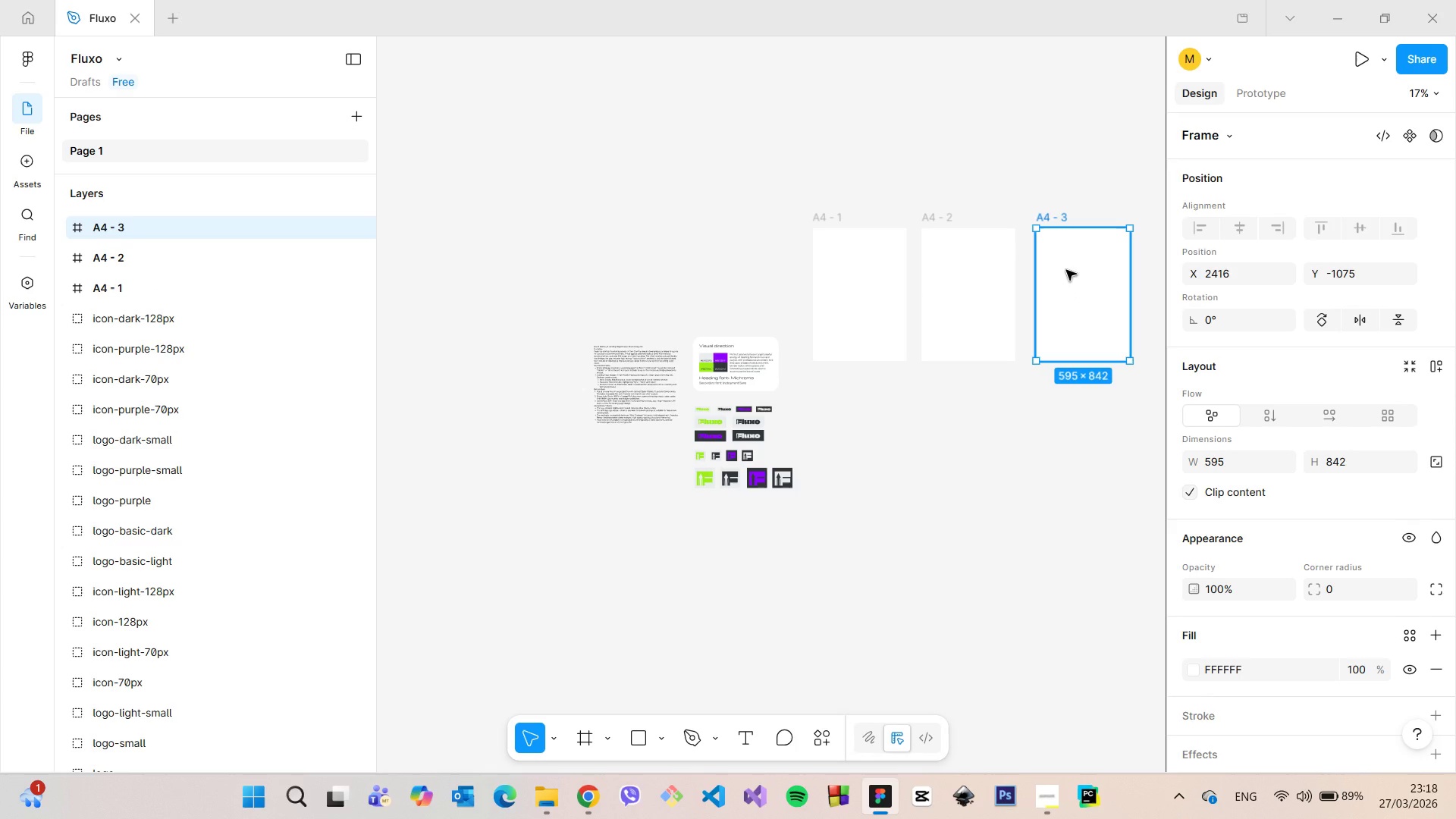 
key(Alt+AltLeft)
 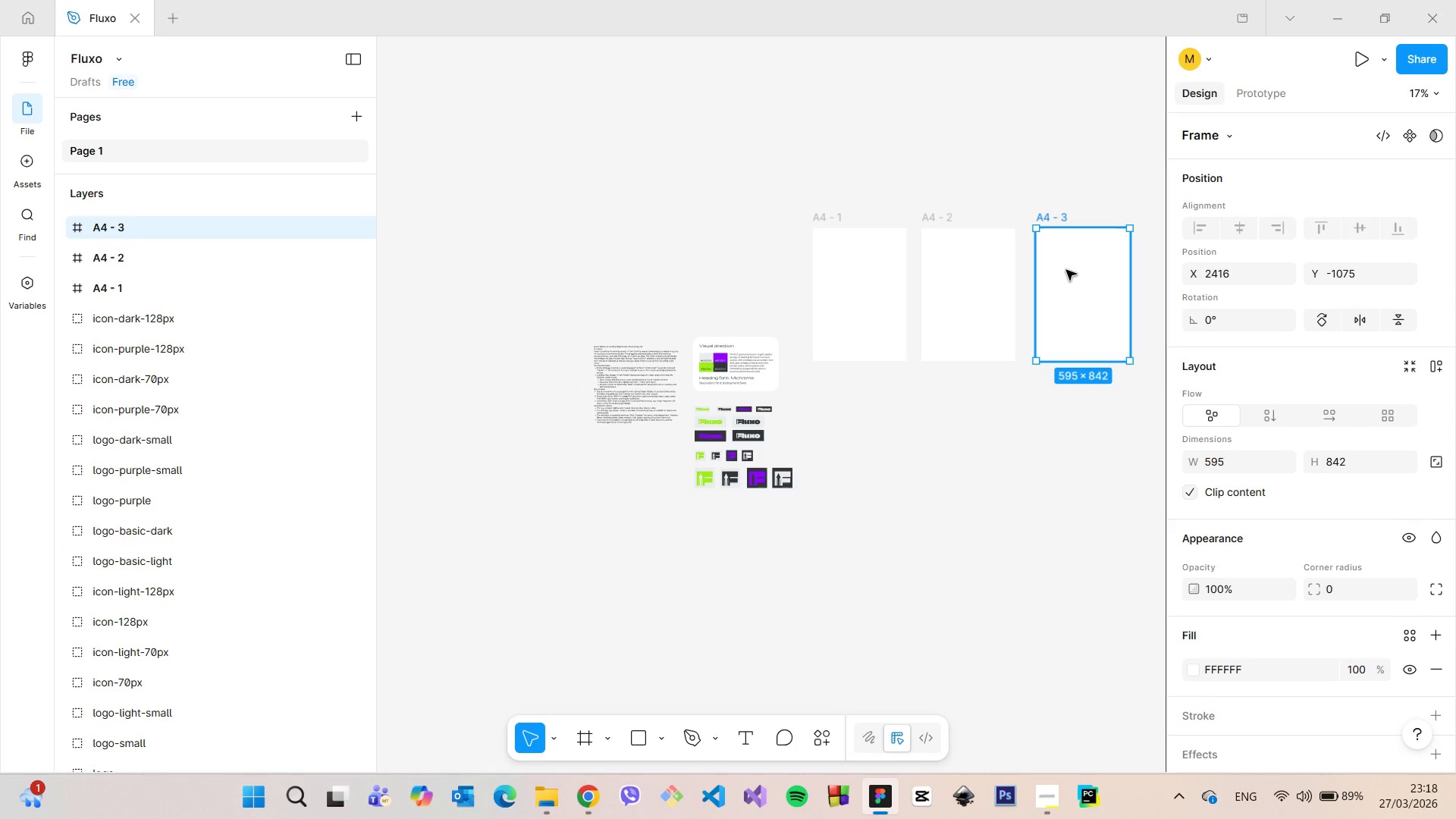 
key(Alt+AltLeft)
 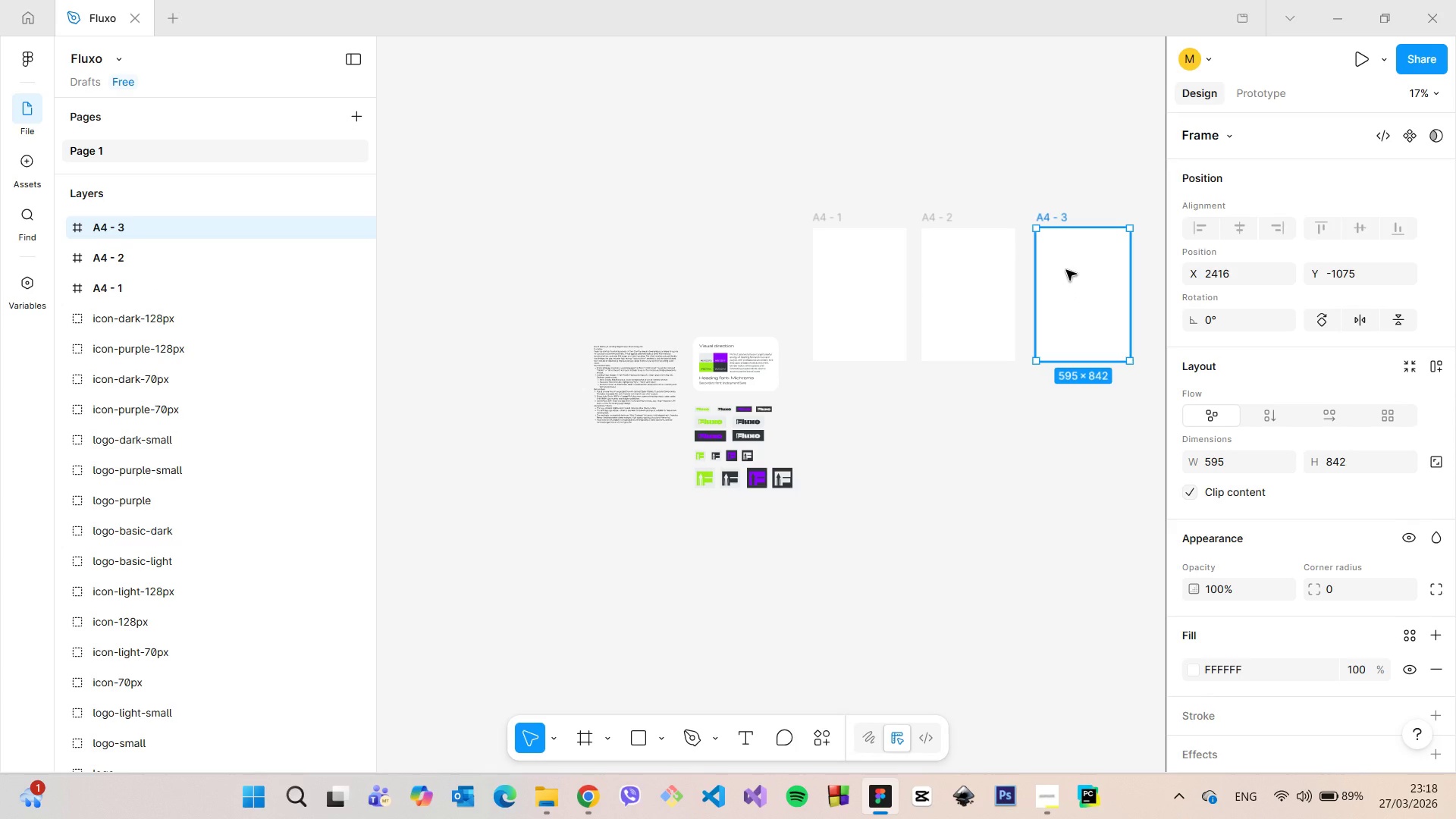 
key(Alt+AltLeft)
 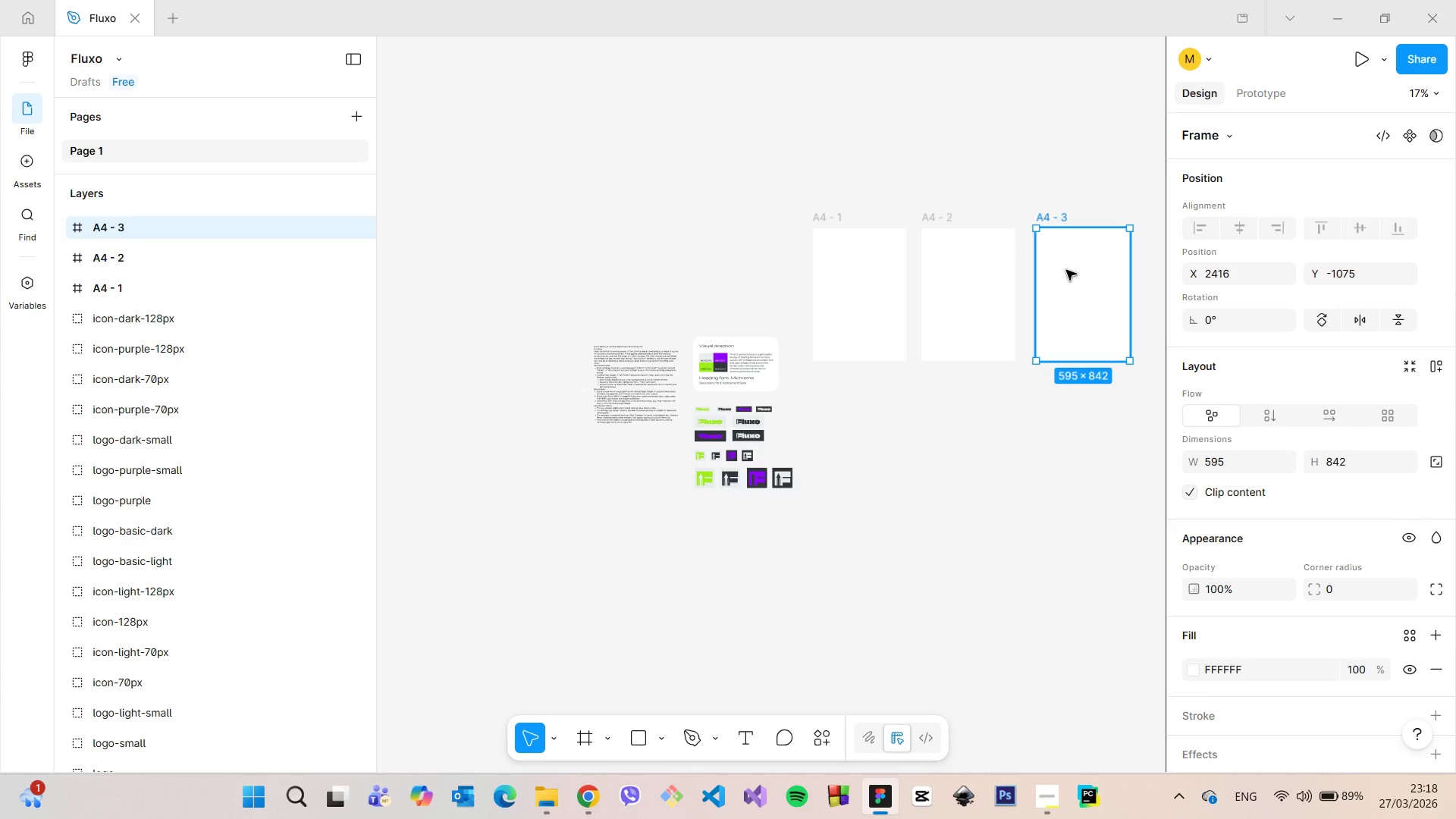 
key(Alt+AltLeft)
 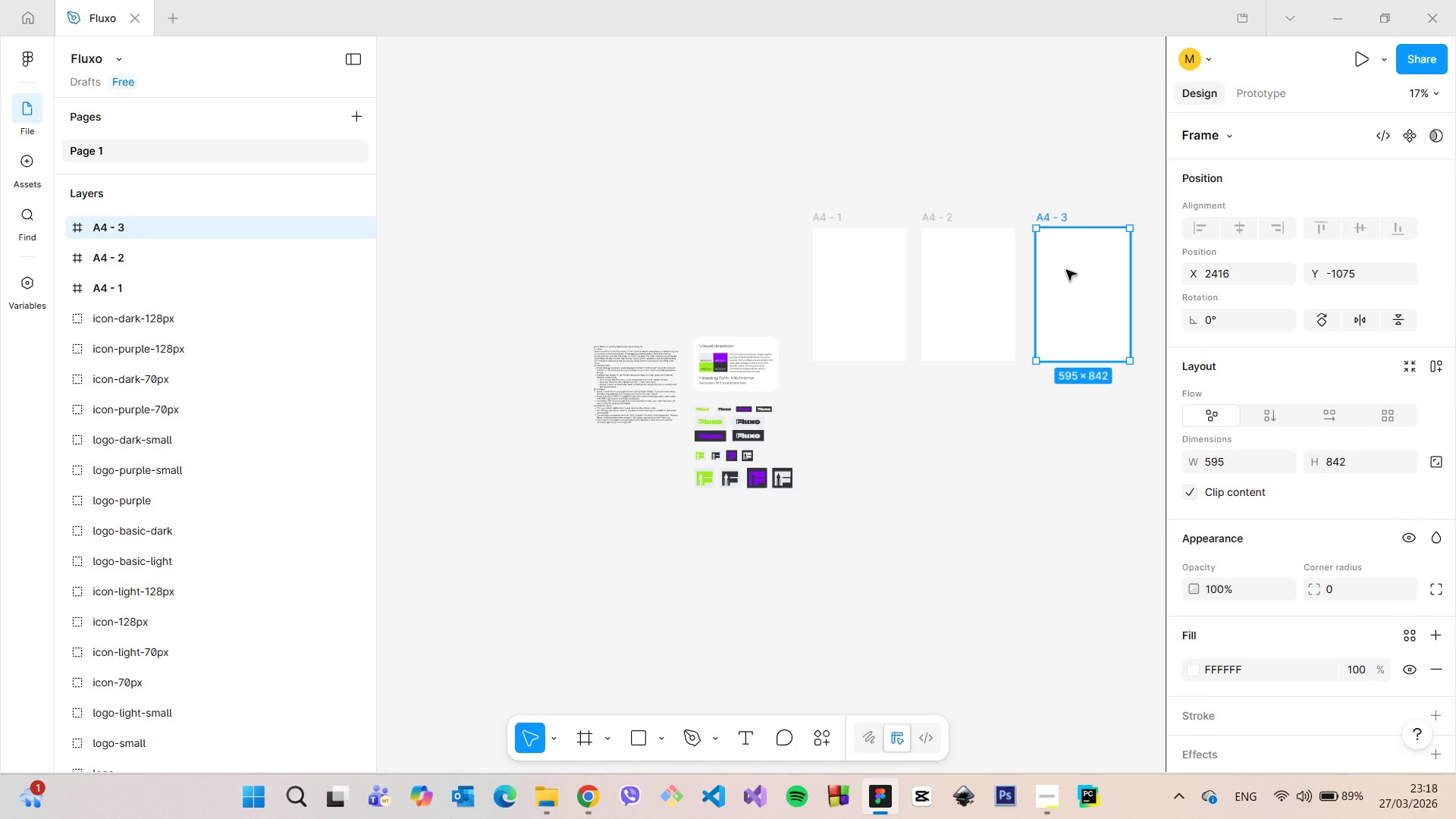 
key(Alt+AltLeft)
 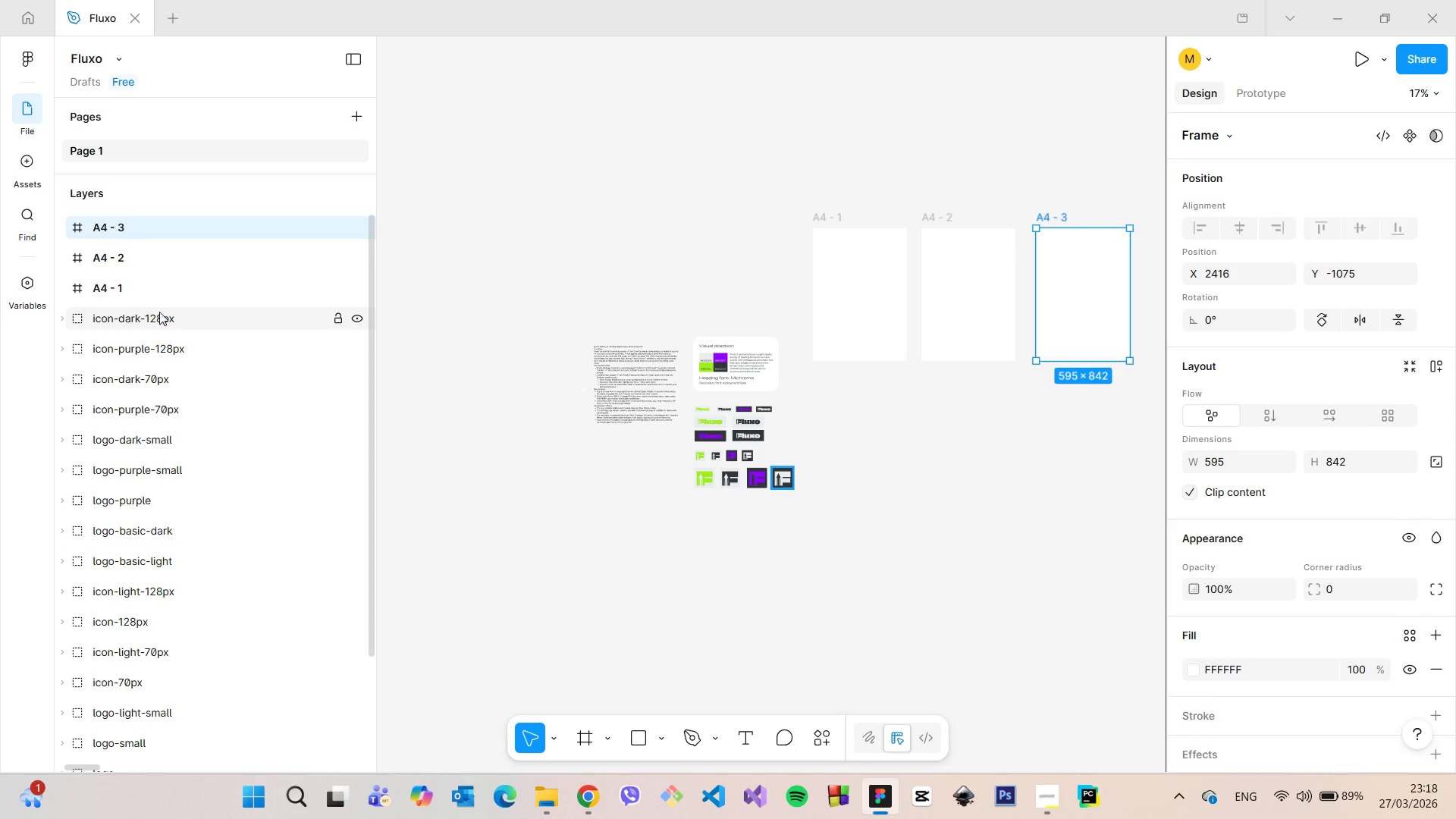 
scroll: coordinate [159, 313], scroll_direction: up, amount: 2.0
 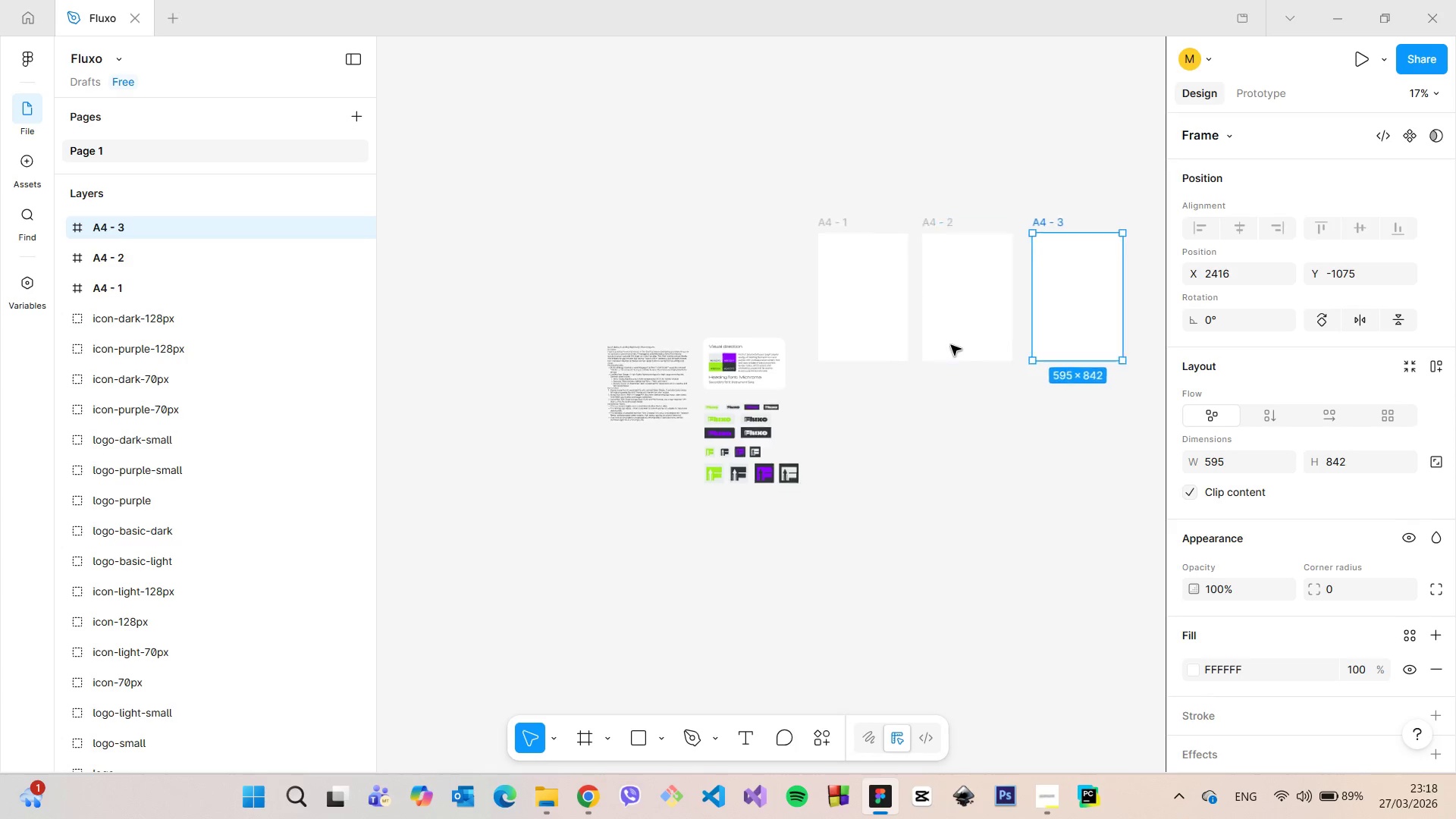 
scroll: coordinate [1059, 353], scroll_direction: down, amount: 8.0
 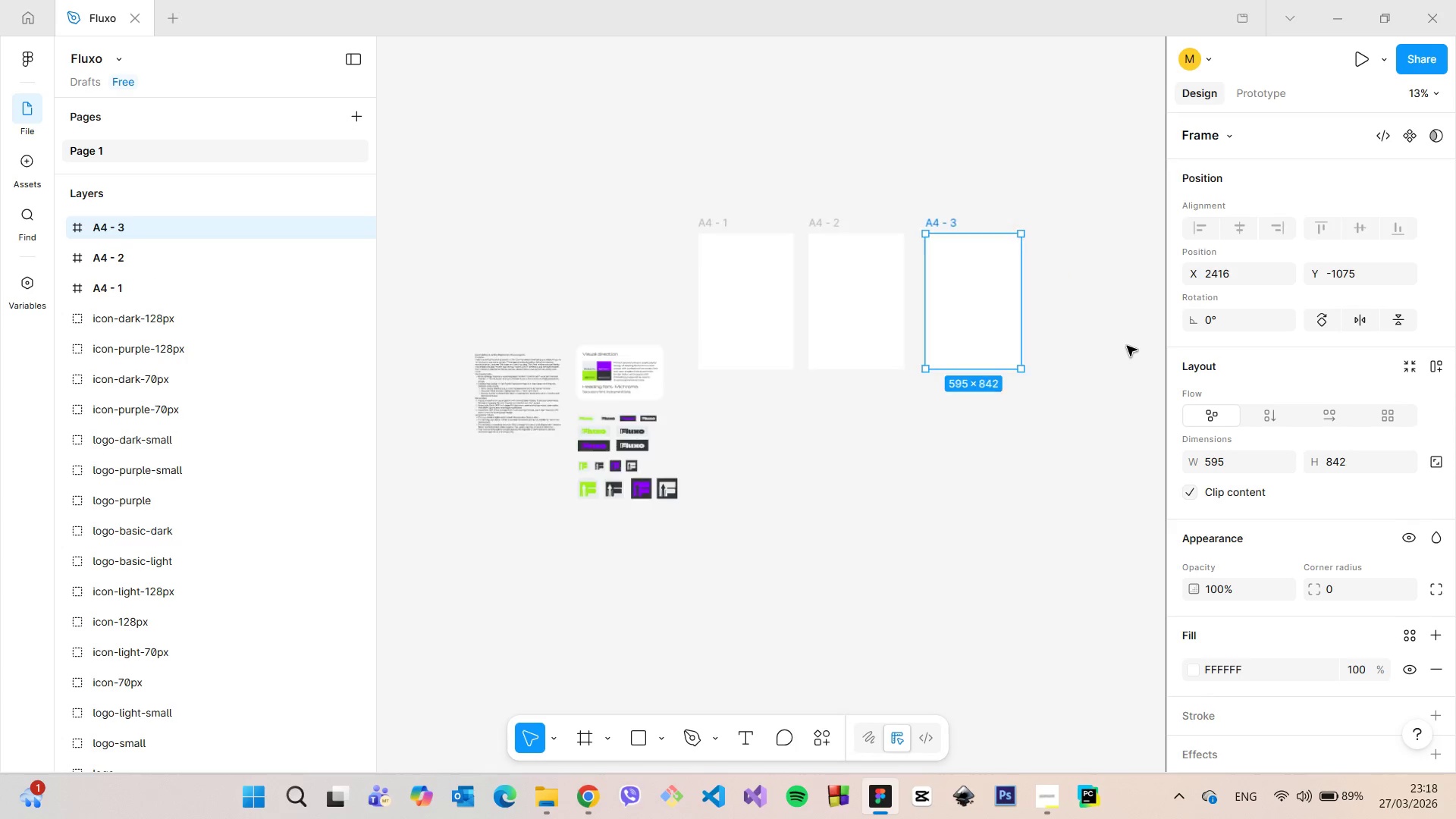 
scroll: coordinate [1121, 340], scroll_direction: up, amount: 9.0
 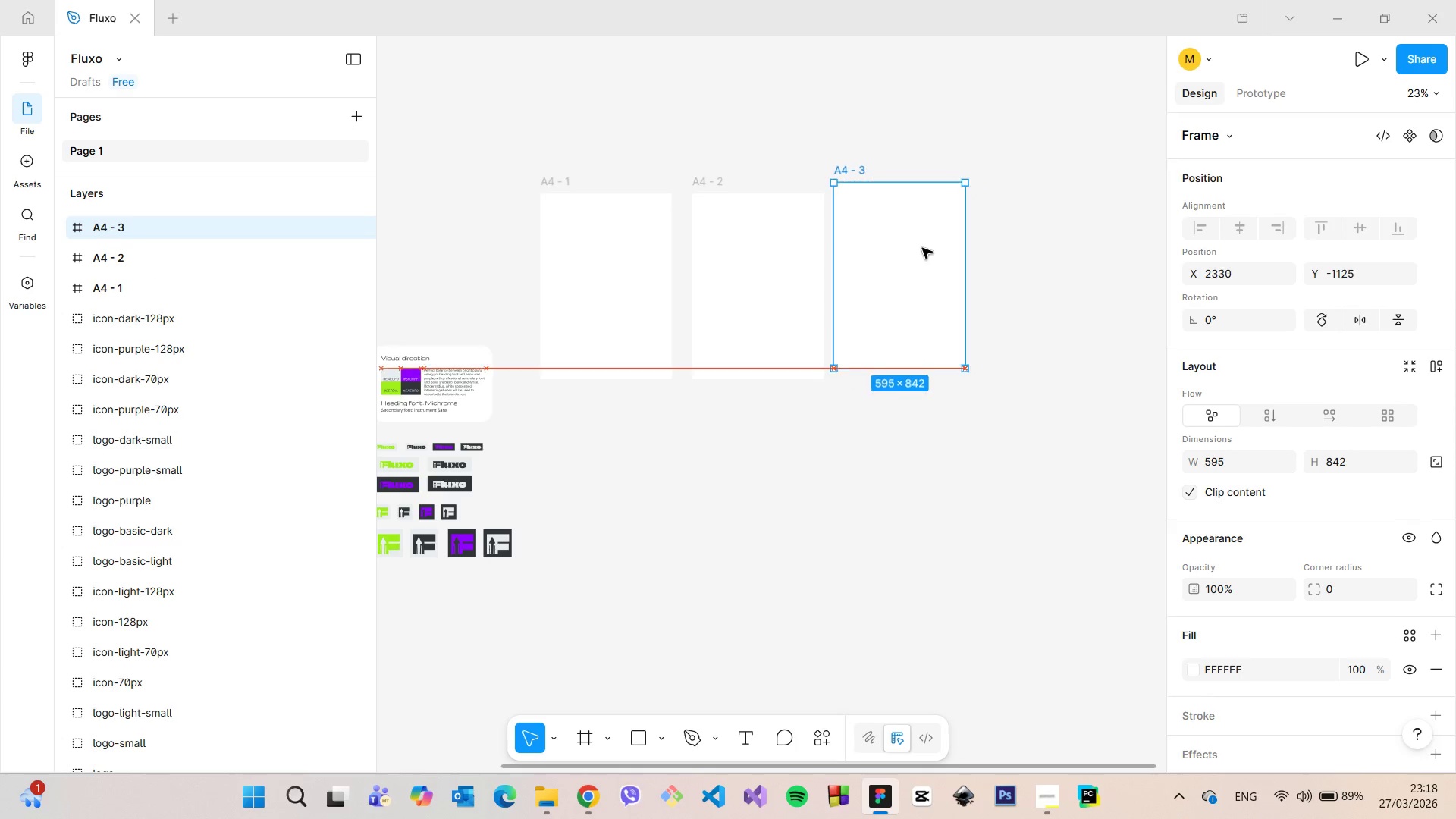 
left_click_drag(start_coordinate=[942, 260], to_coordinate=[931, 259])
 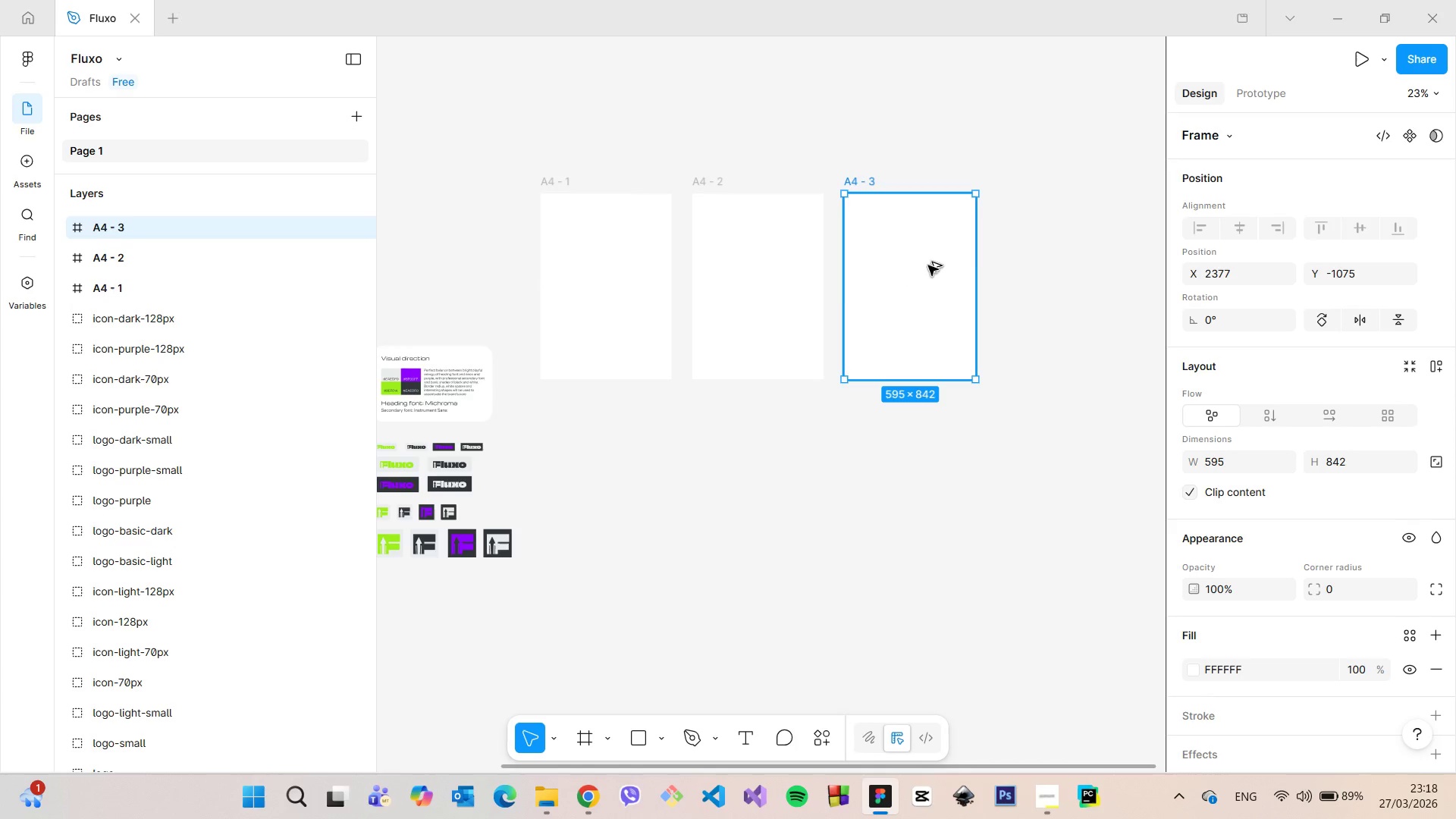 
hold_key(key=AltLeft, duration=1.33)
left_click_drag(start_coordinate=[919, 265], to_coordinate=[1075, 267])
 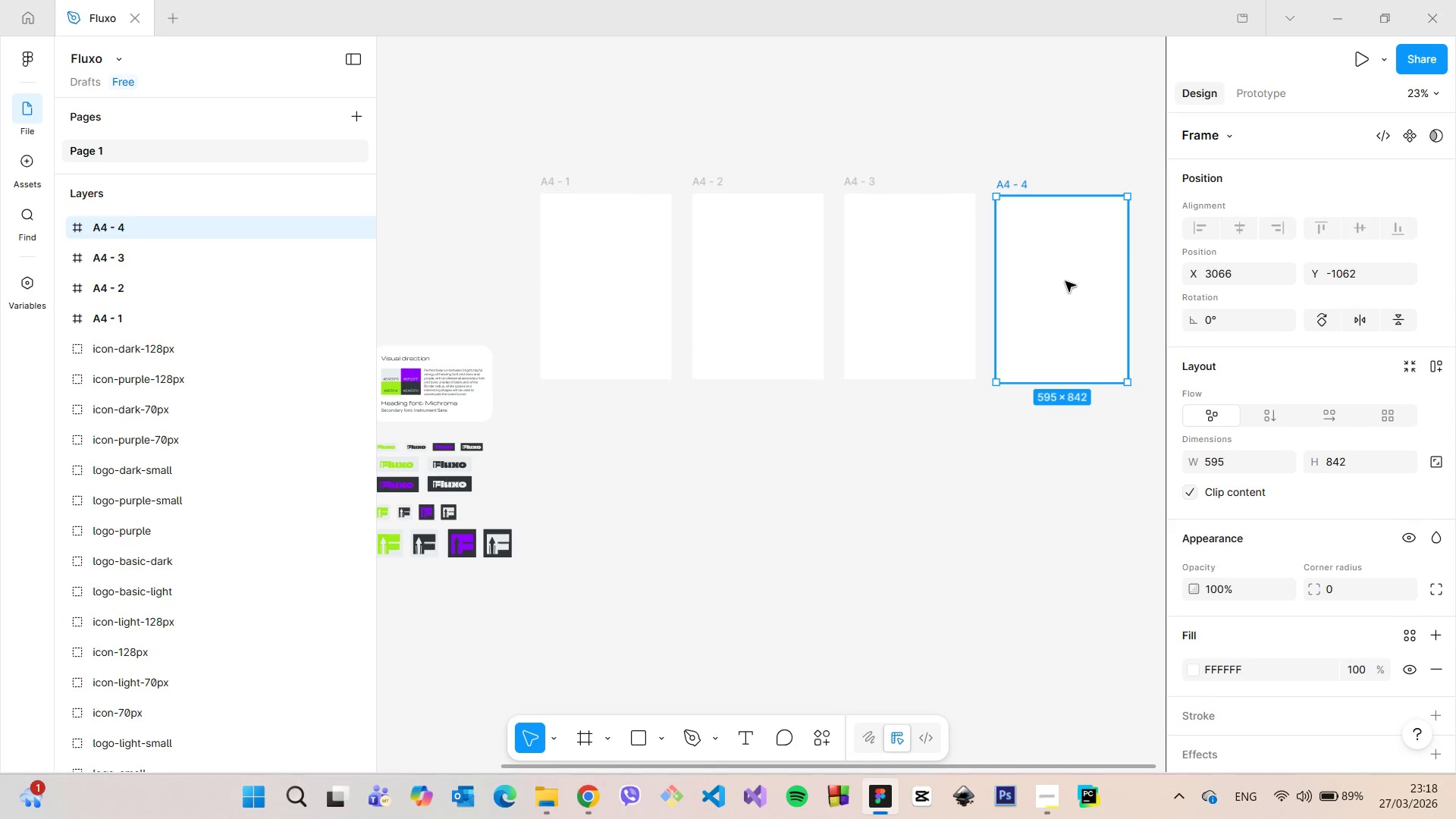 
hold_key(key=AltLeft, duration=7.97)
left_click_drag(start_coordinate=[1065, 281], to_coordinate=[1058, 281])
 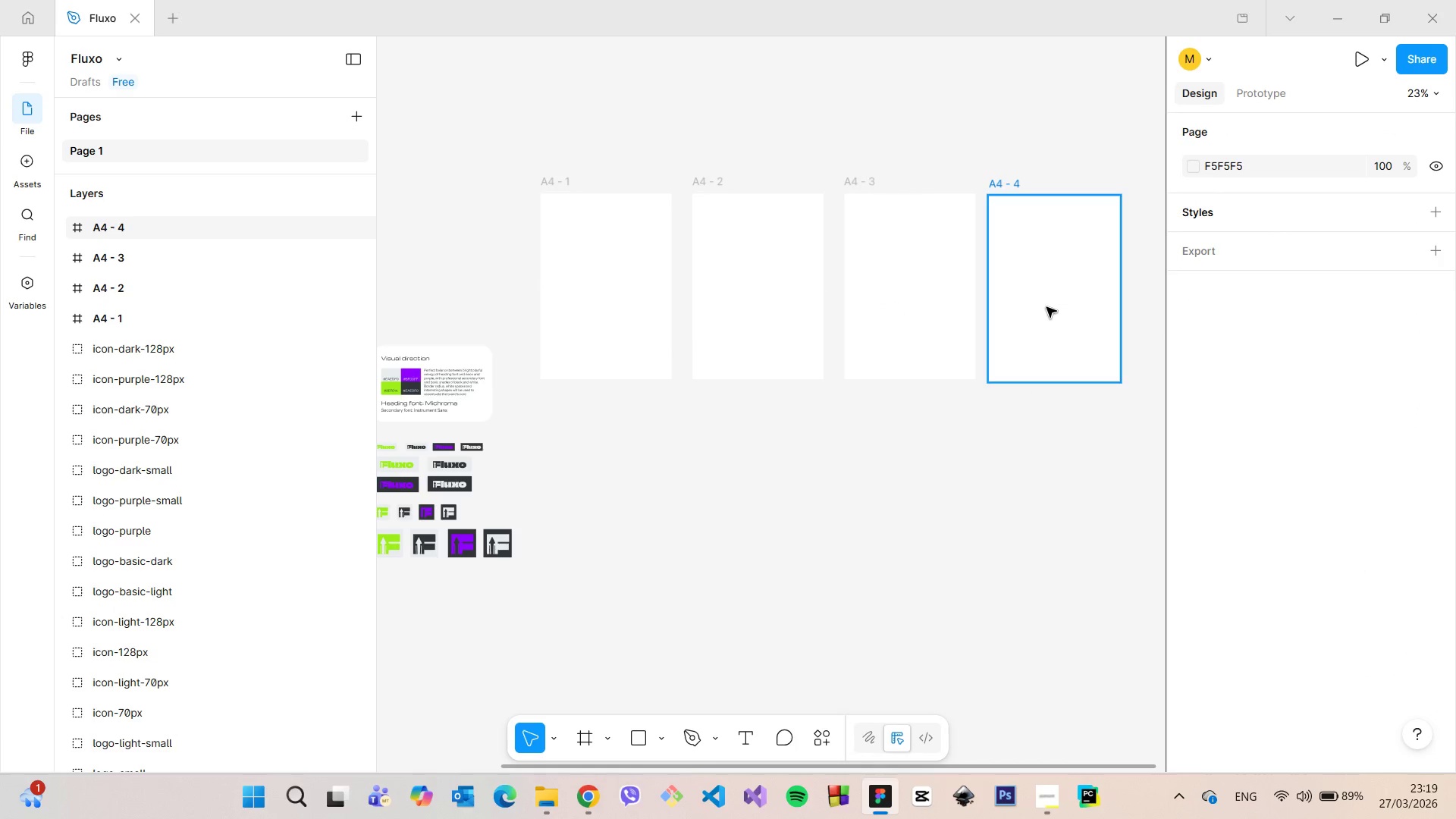 
double_click([1046, 307])
 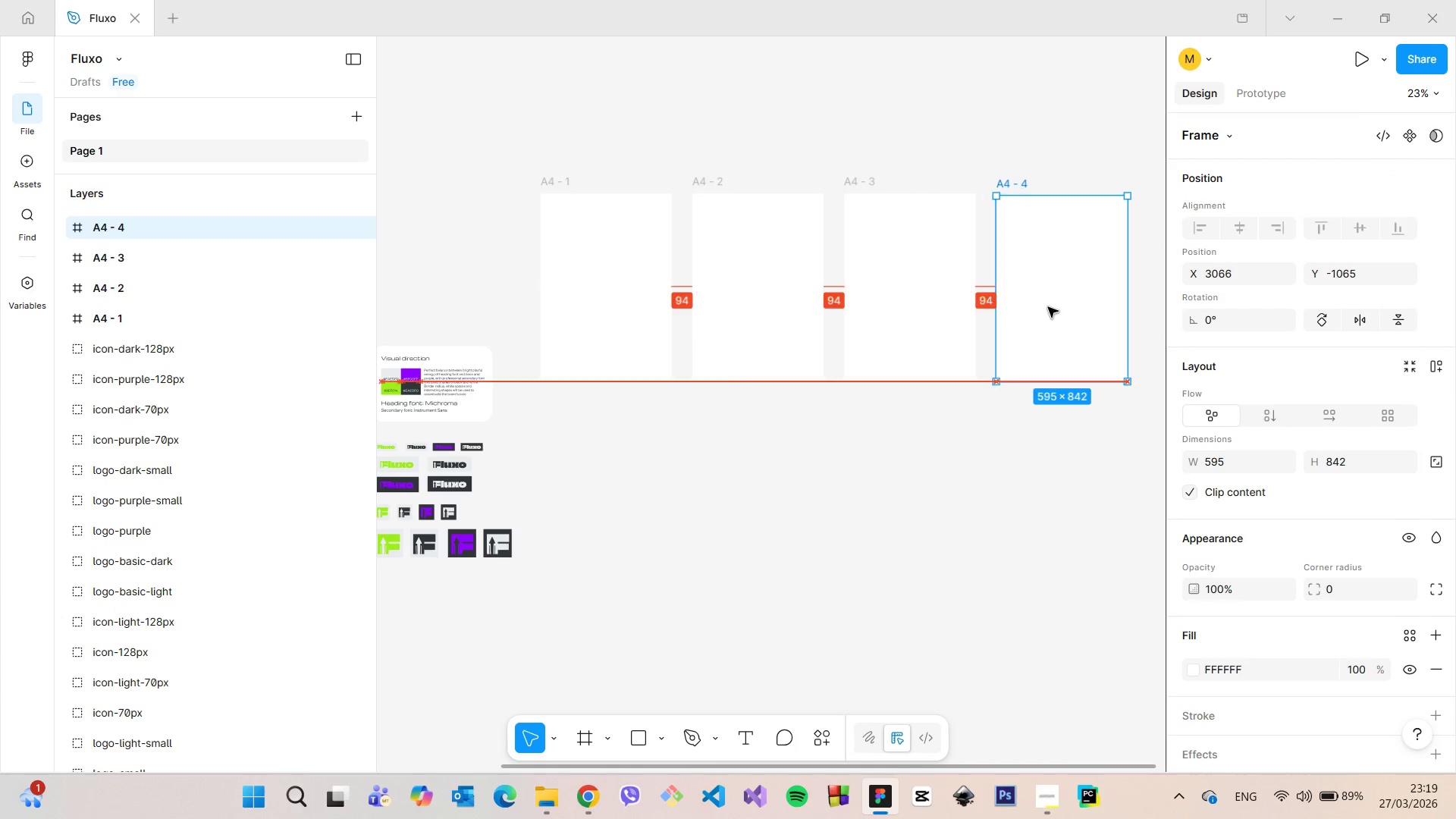 
left_click_drag(start_coordinate=[1040, 307], to_coordinate=[1049, 305])
 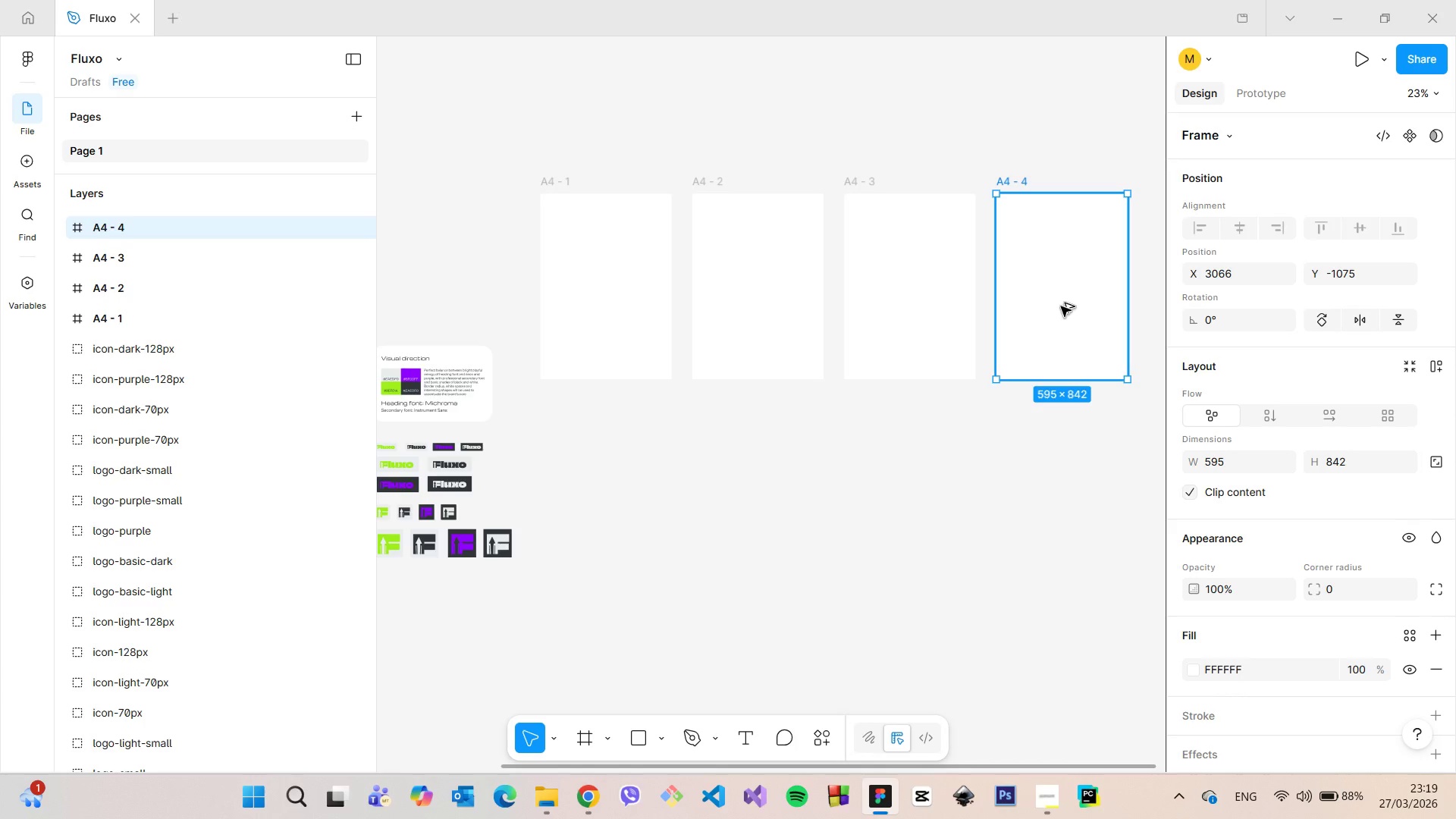 
hold_key(key=AltLeft, duration=1.51)
left_click_drag(start_coordinate=[1048, 306], to_coordinate=[981, 311])
 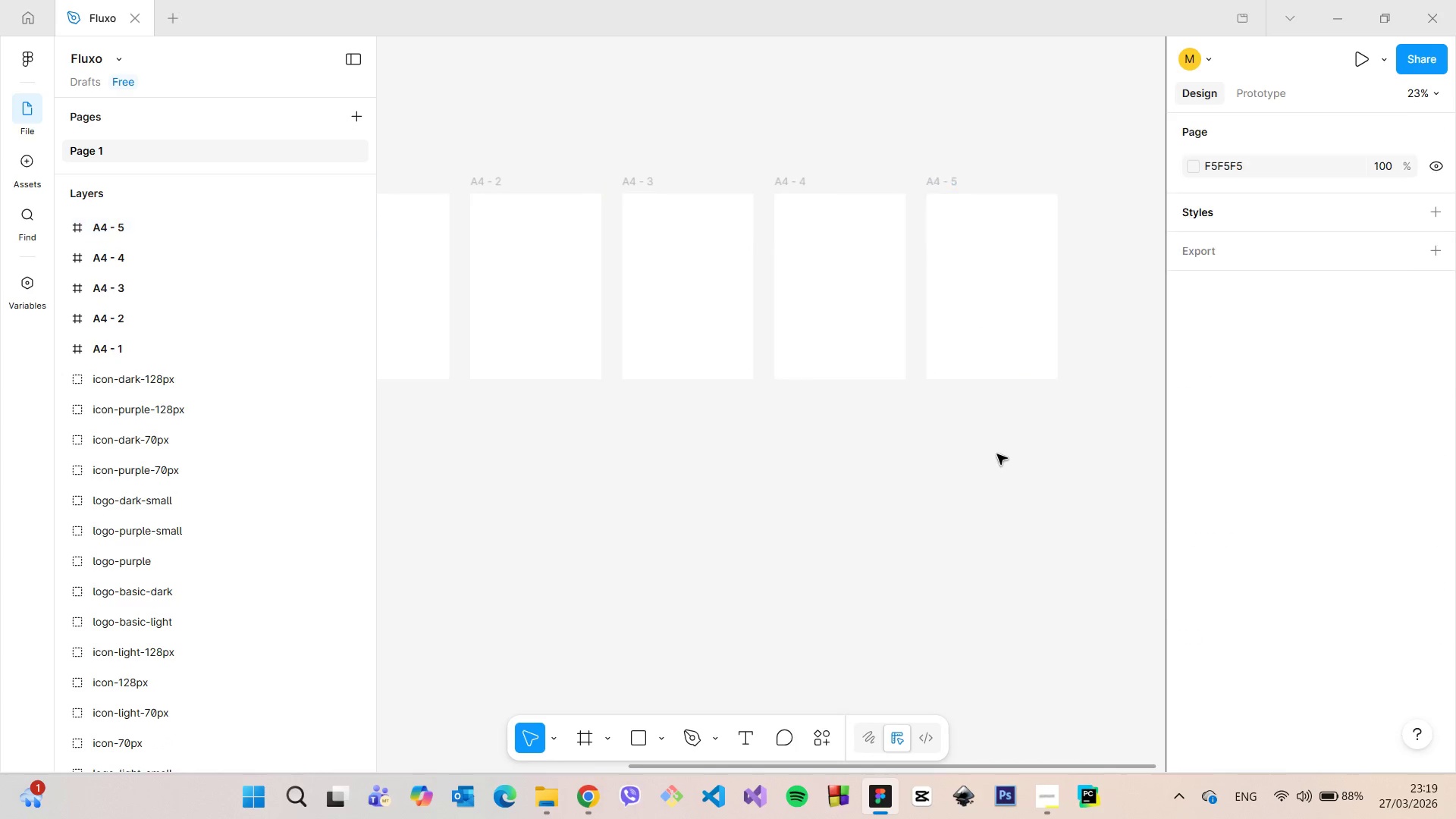 
hold_key(key=AltLeft, duration=1.52)
 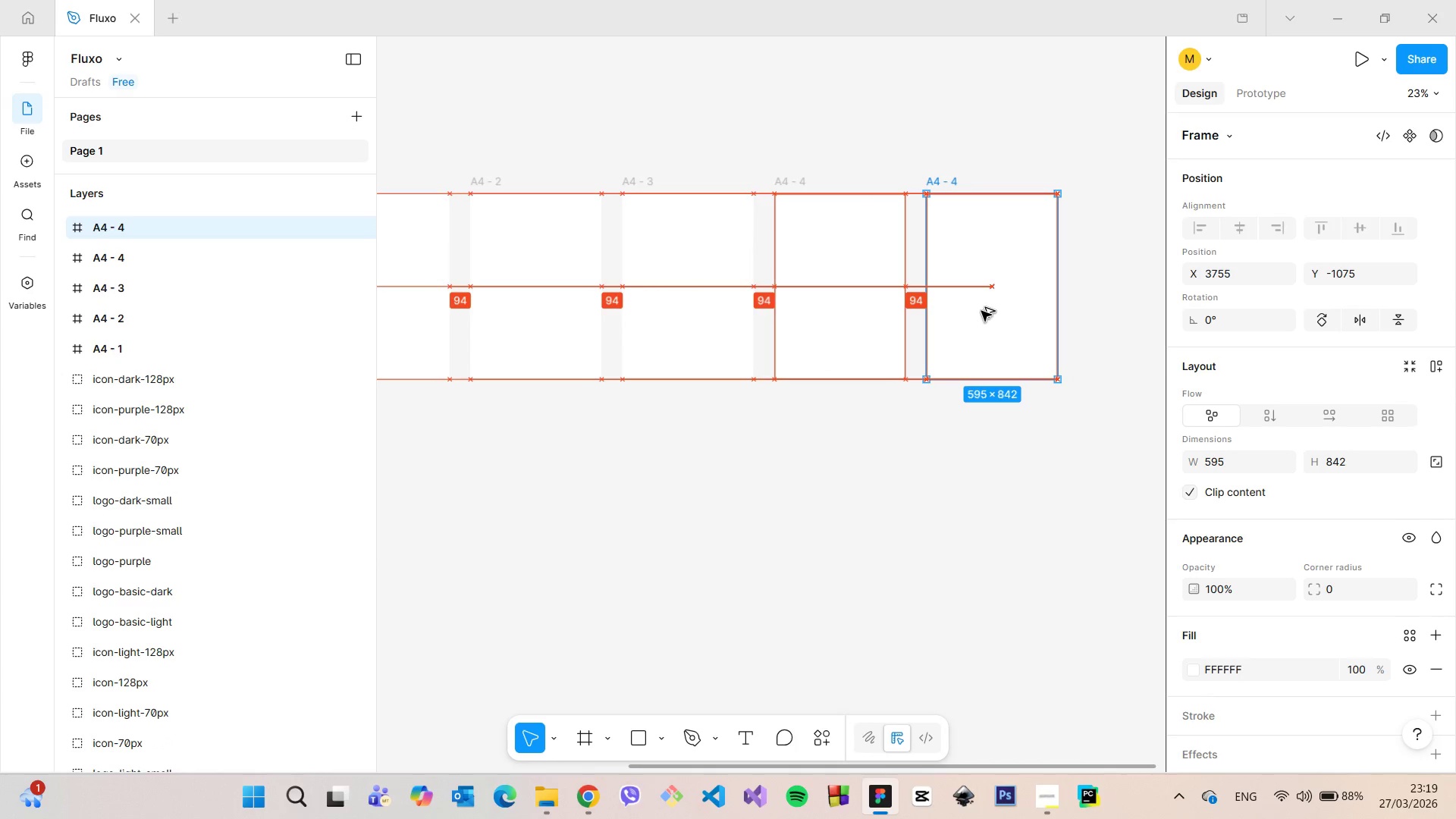 
hold_key(key=AltLeft, duration=1.5)
 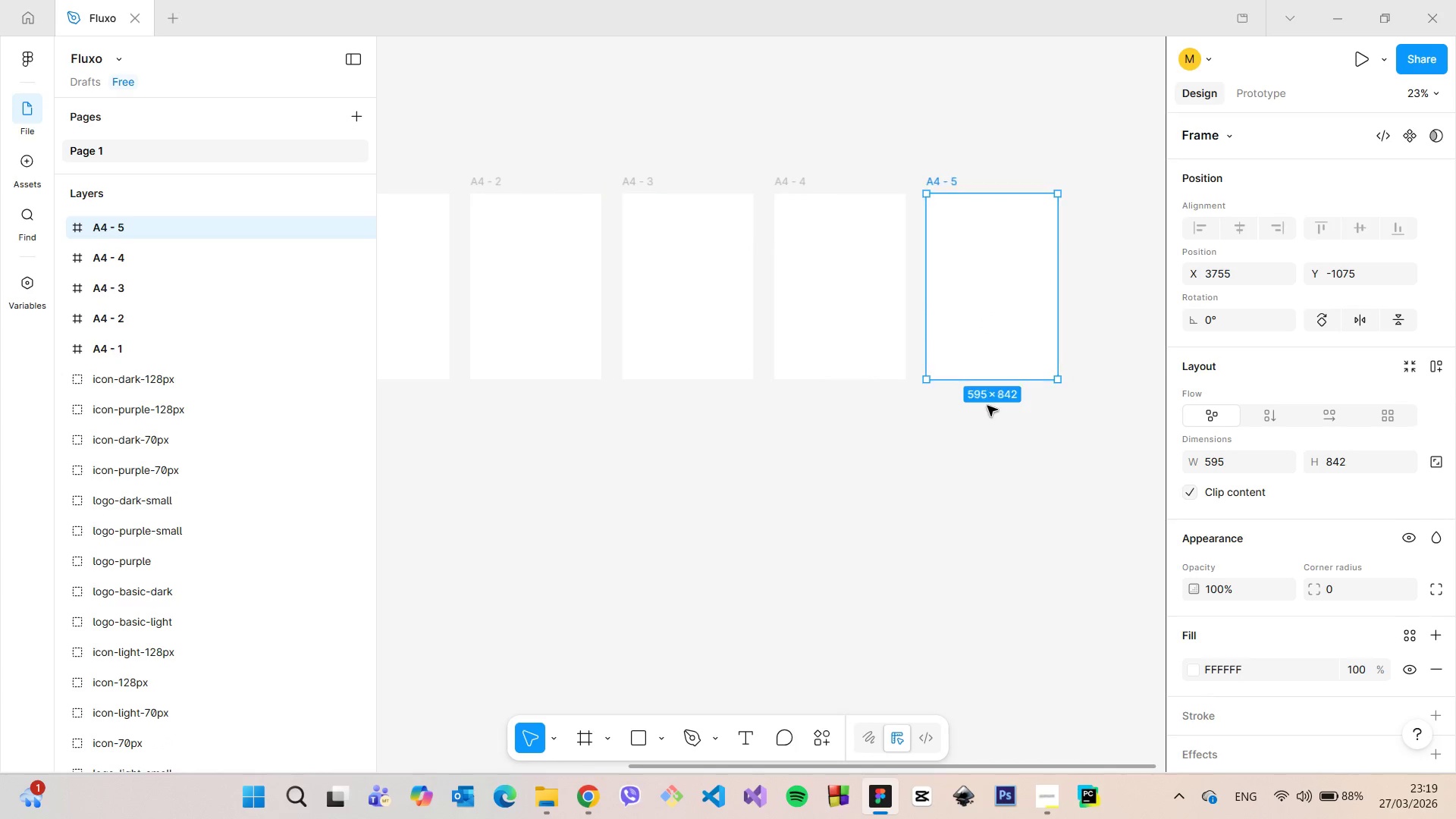 
key(Alt+AltLeft)
 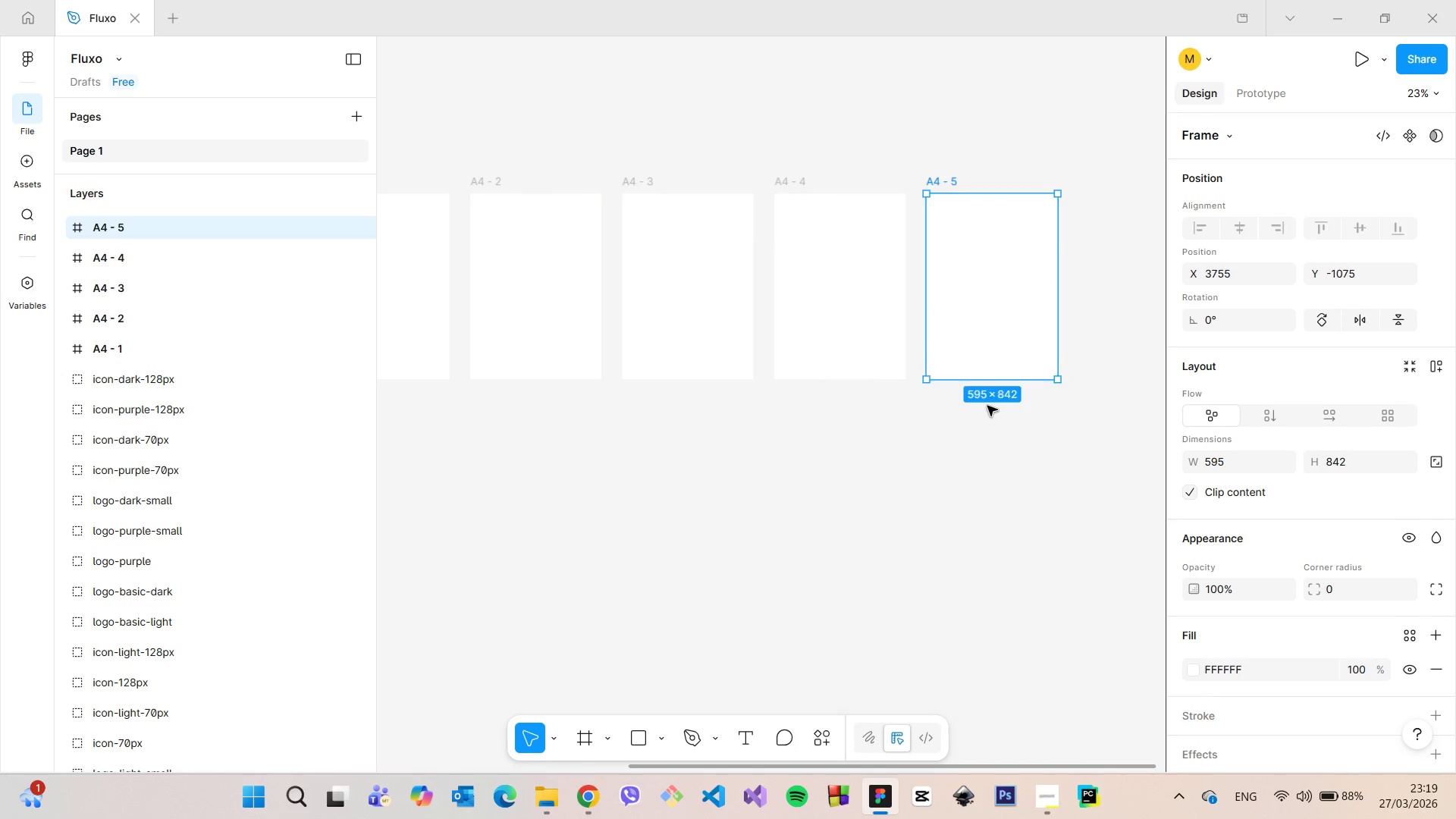 
key(Alt+AltLeft)
 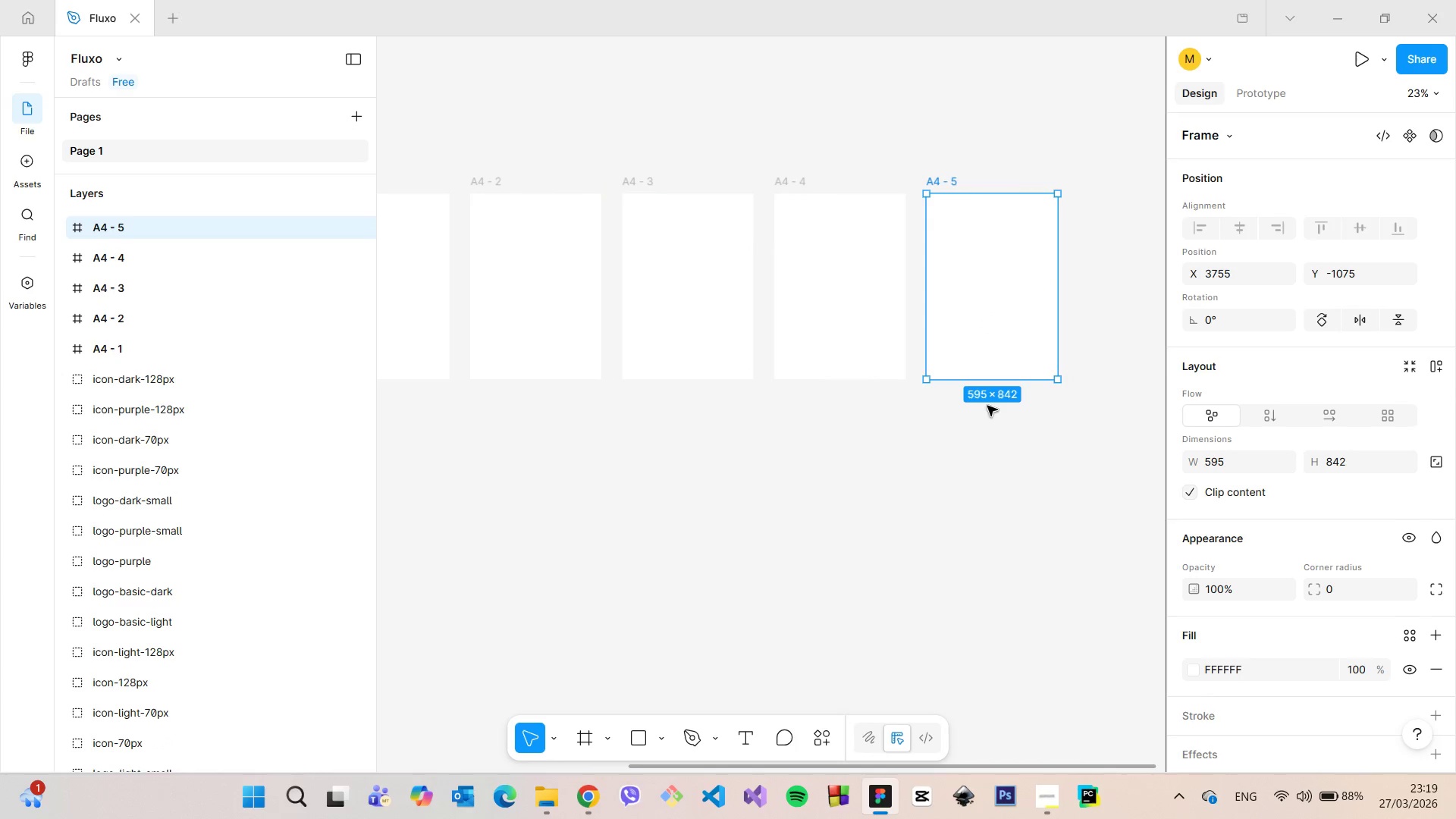 
key(Alt+AltLeft)
 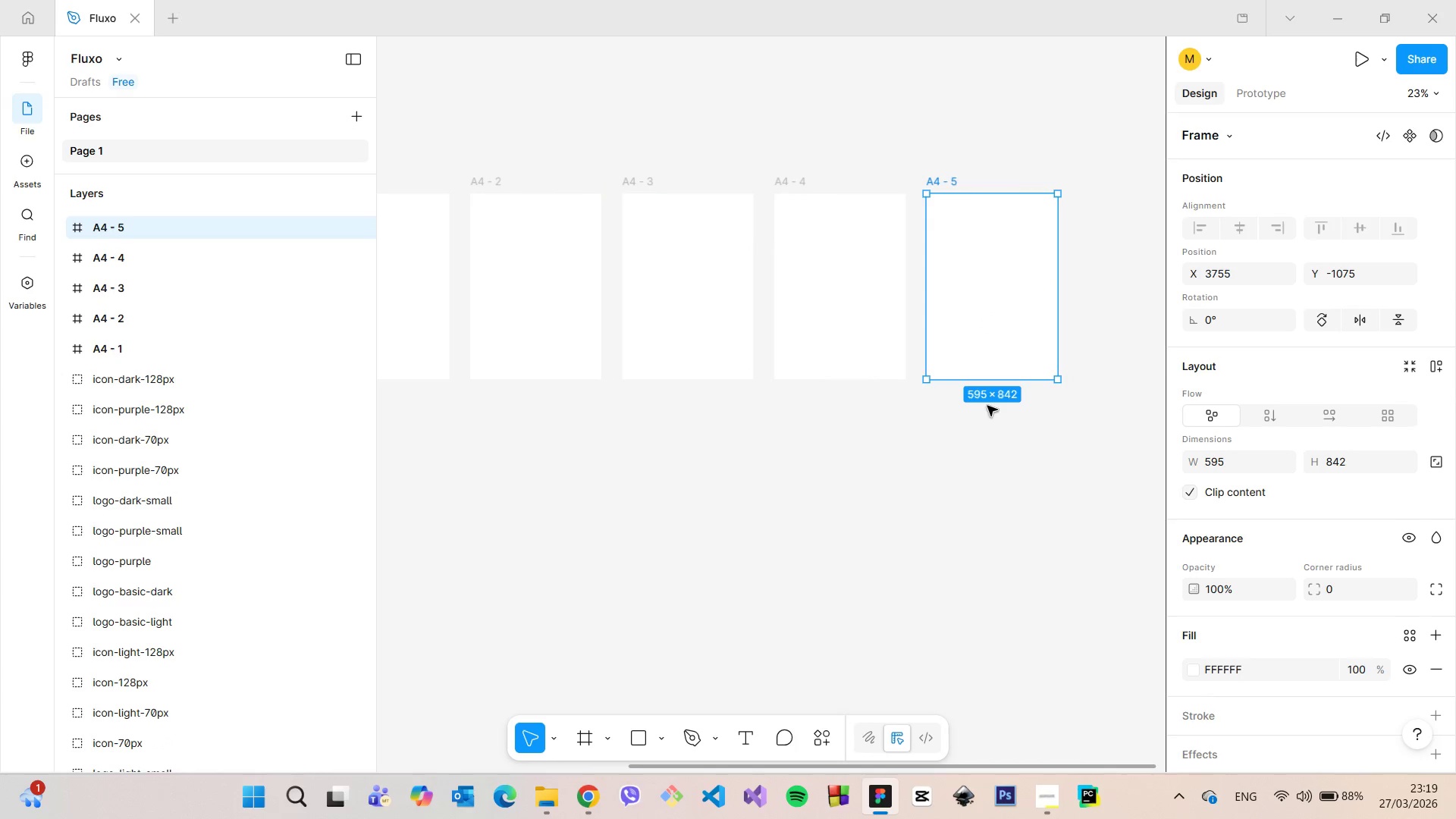 
key(Alt+AltLeft)
 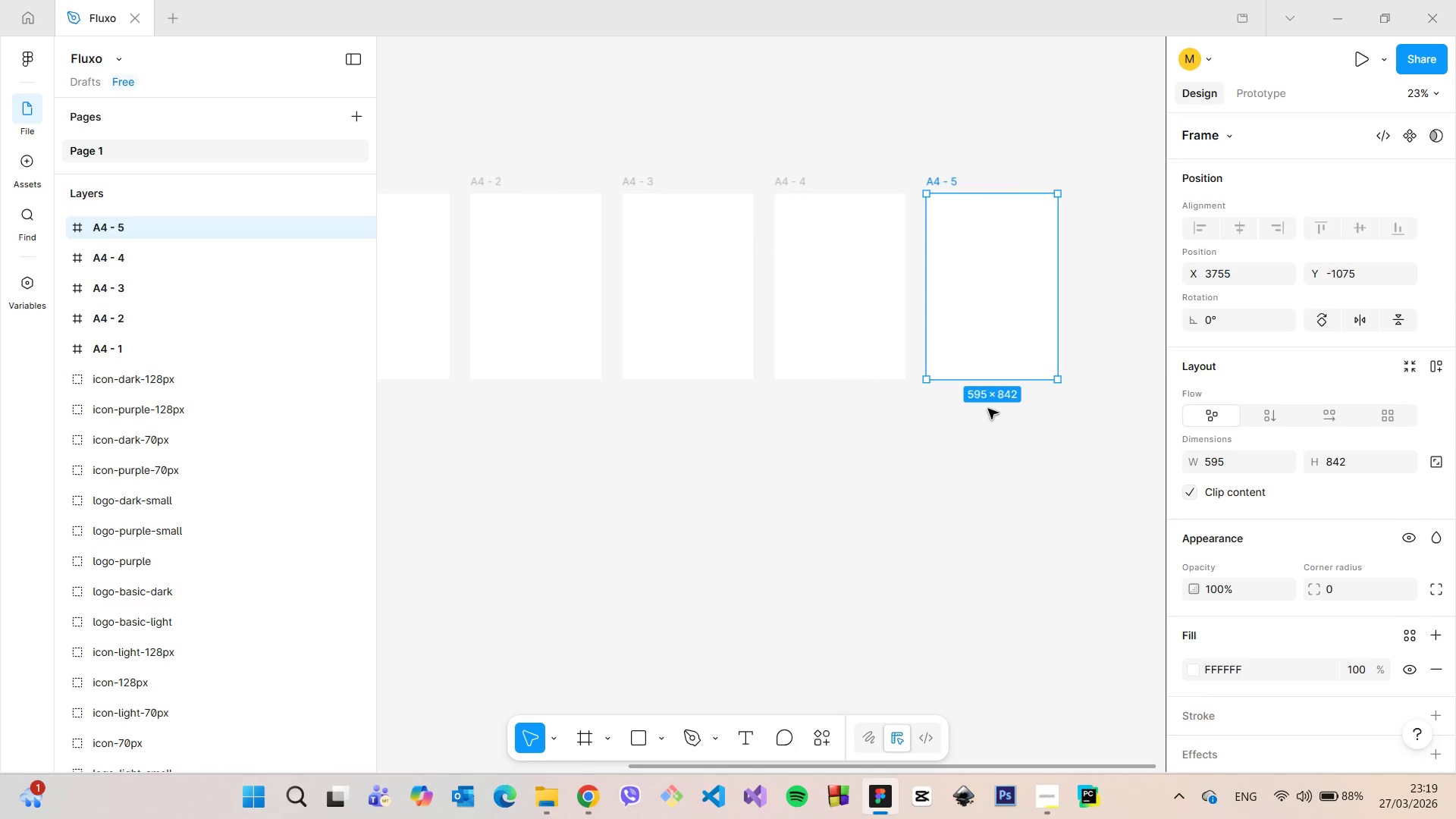 
key(Alt+AltLeft)
 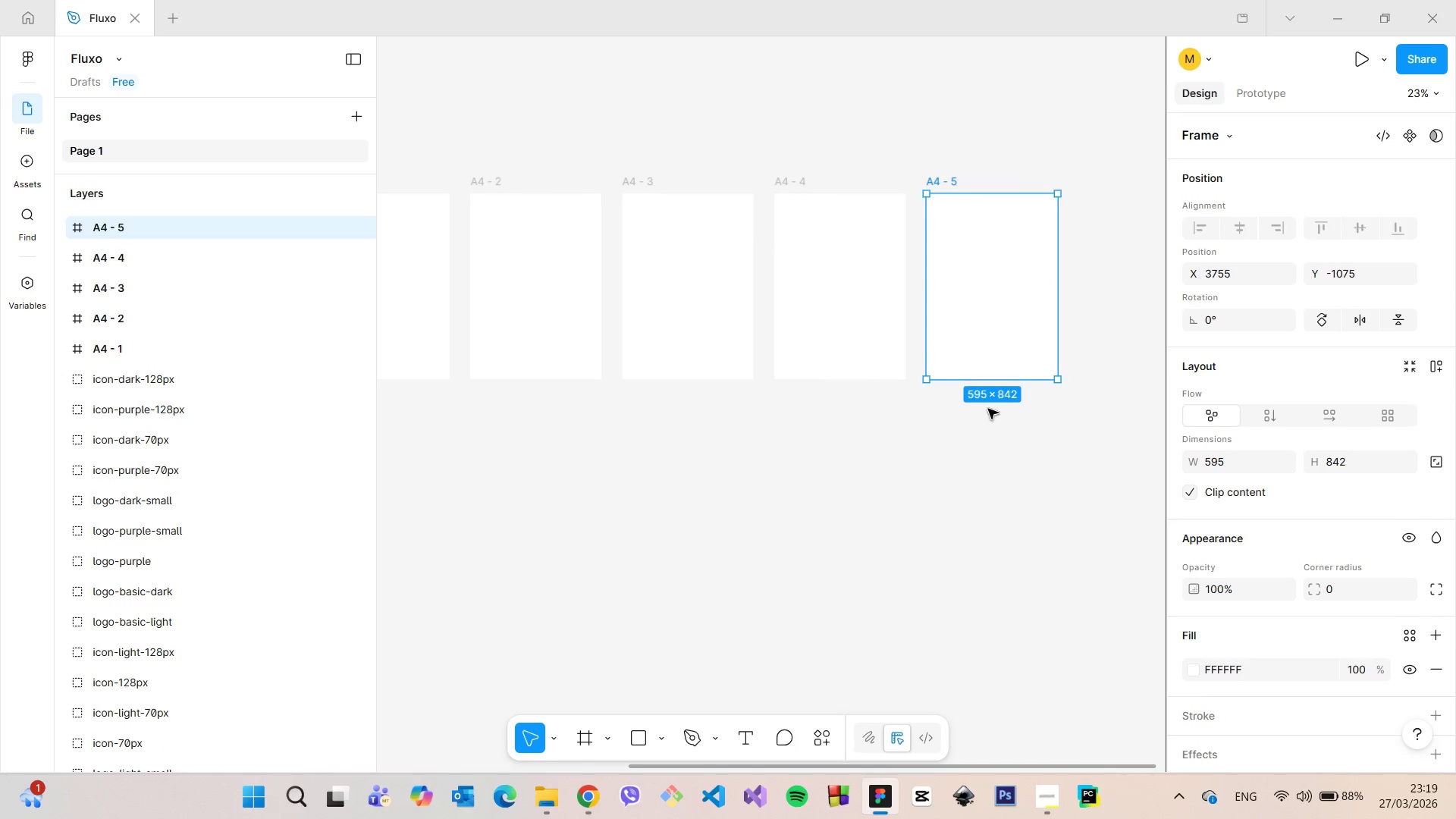 
key(Alt+AltLeft)
 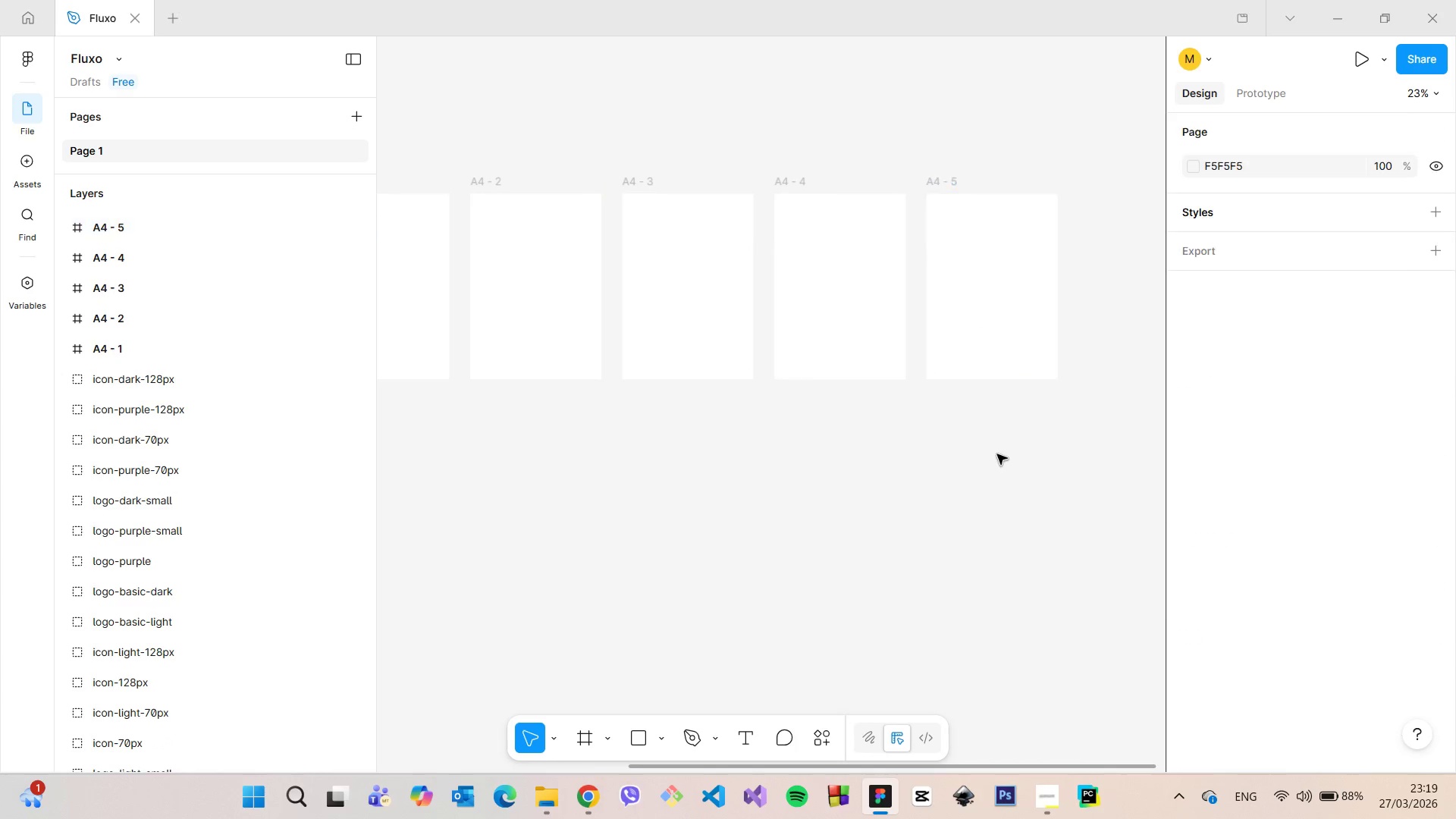 
left_click([997, 454])
 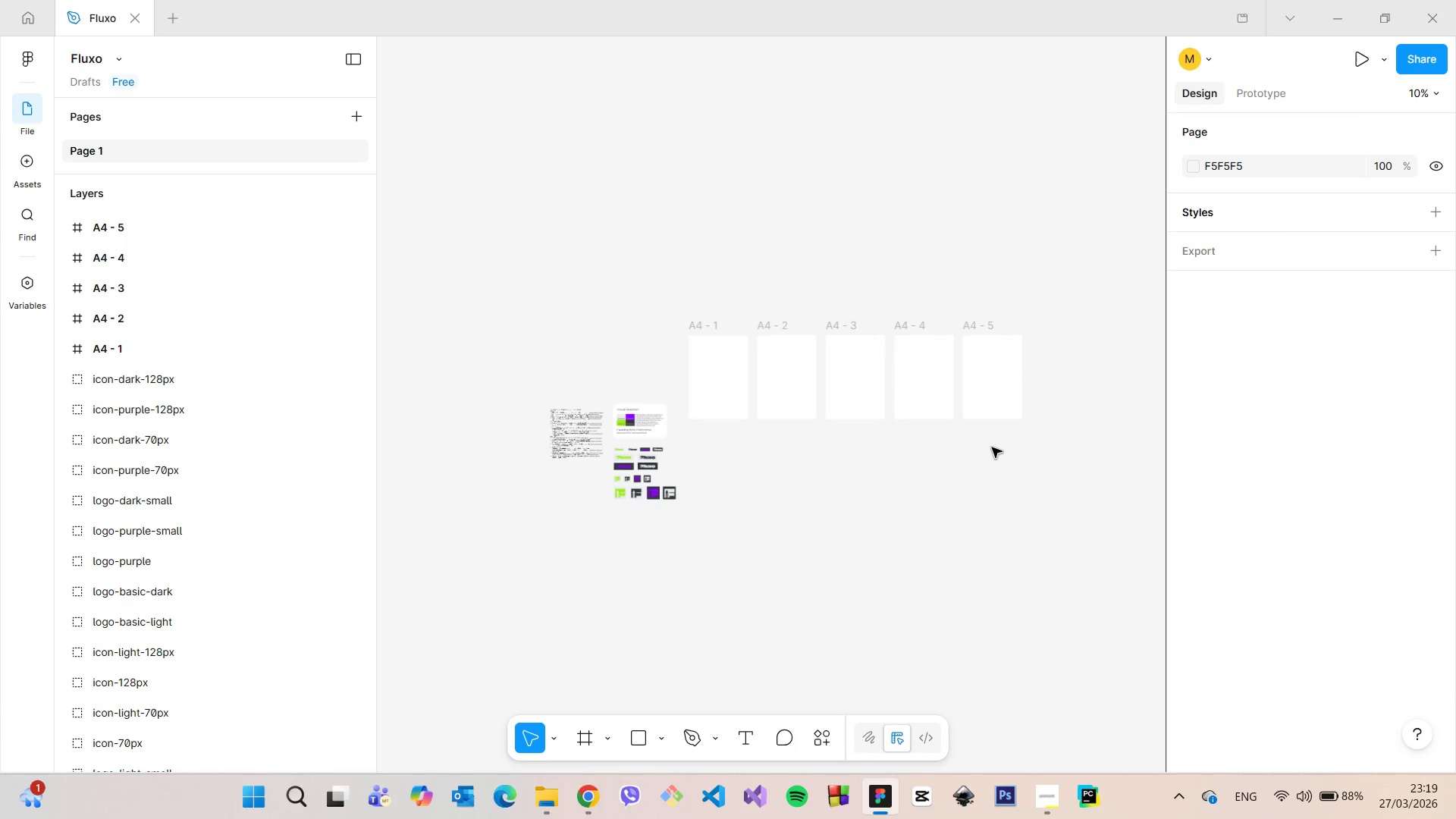 
scroll: coordinate [993, 452], scroll_direction: down, amount: 5.0
 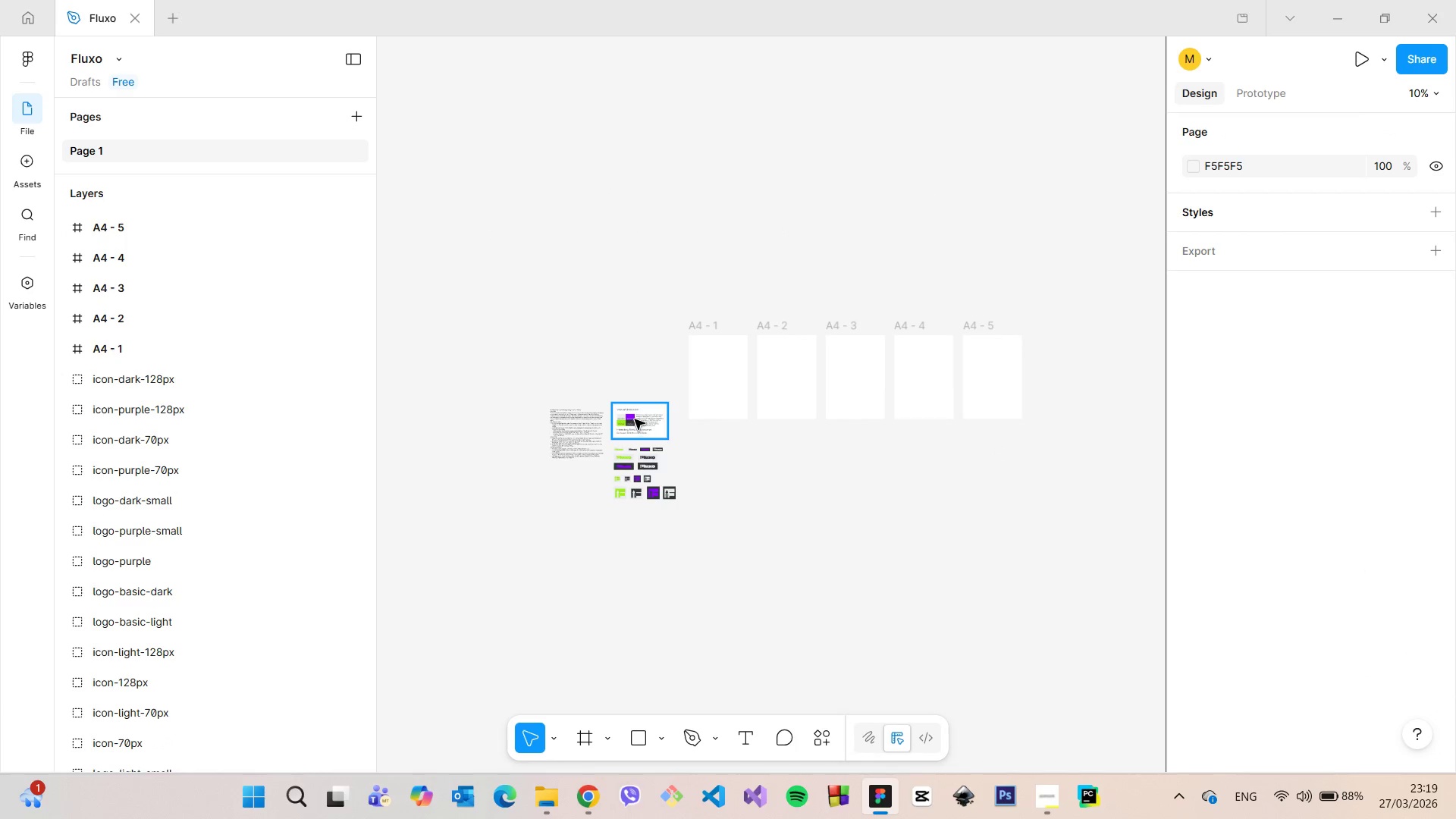 
scroll: coordinate [444, 472], scroll_direction: up, amount: 18.0
 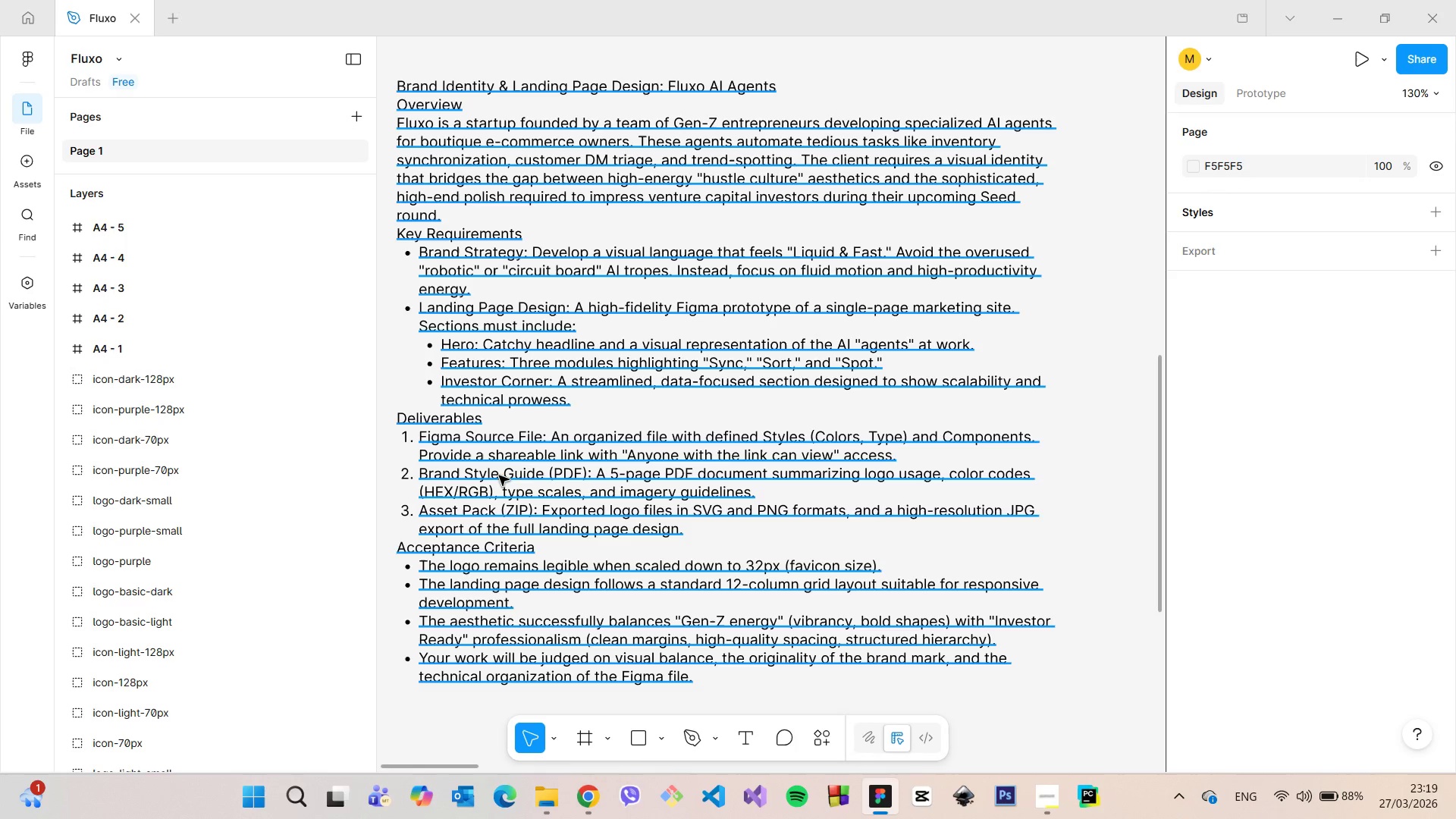 
double_click([499, 476])
 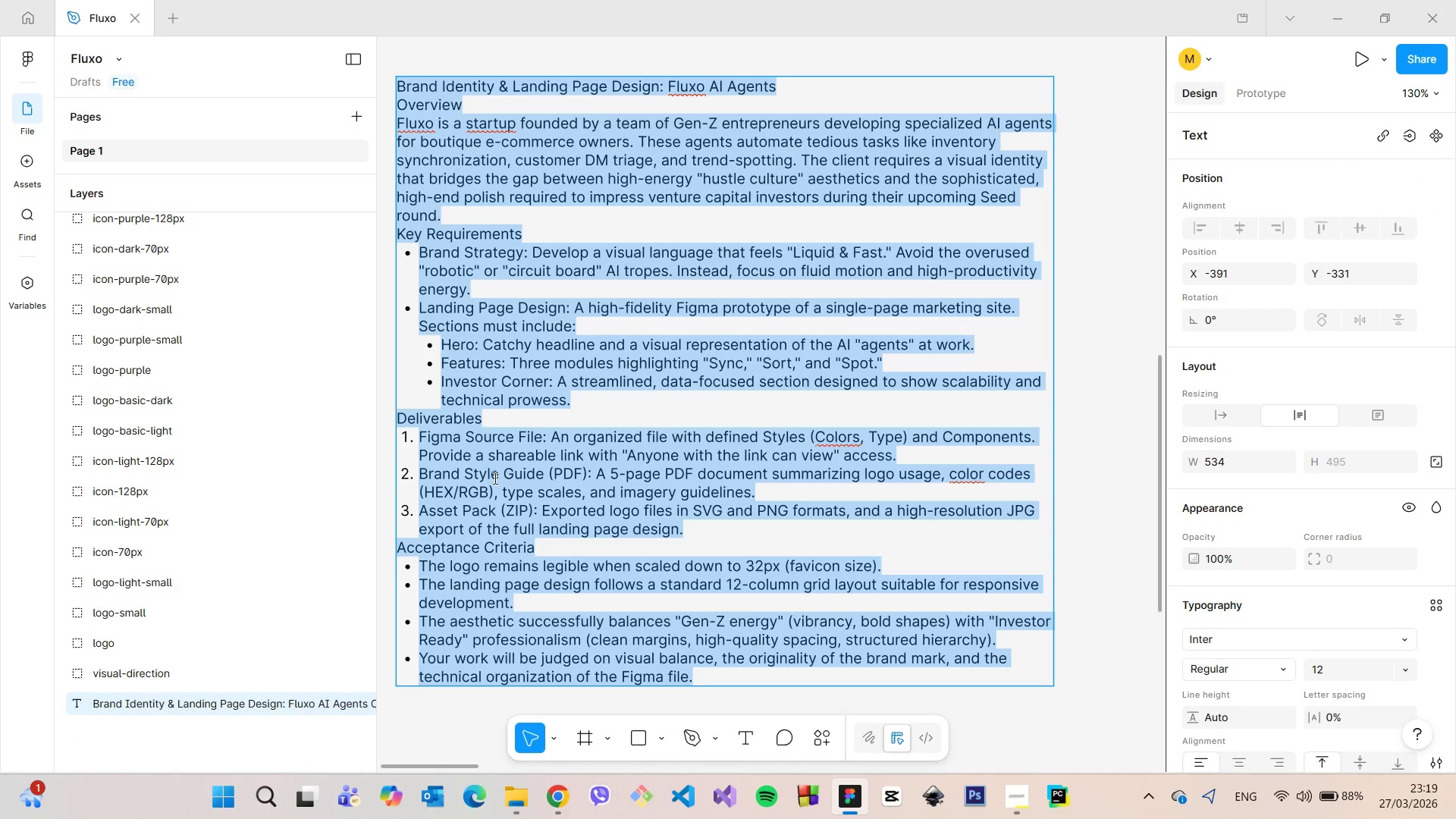 
scroll: coordinate [491, 480], scroll_direction: down, amount: 8.0
 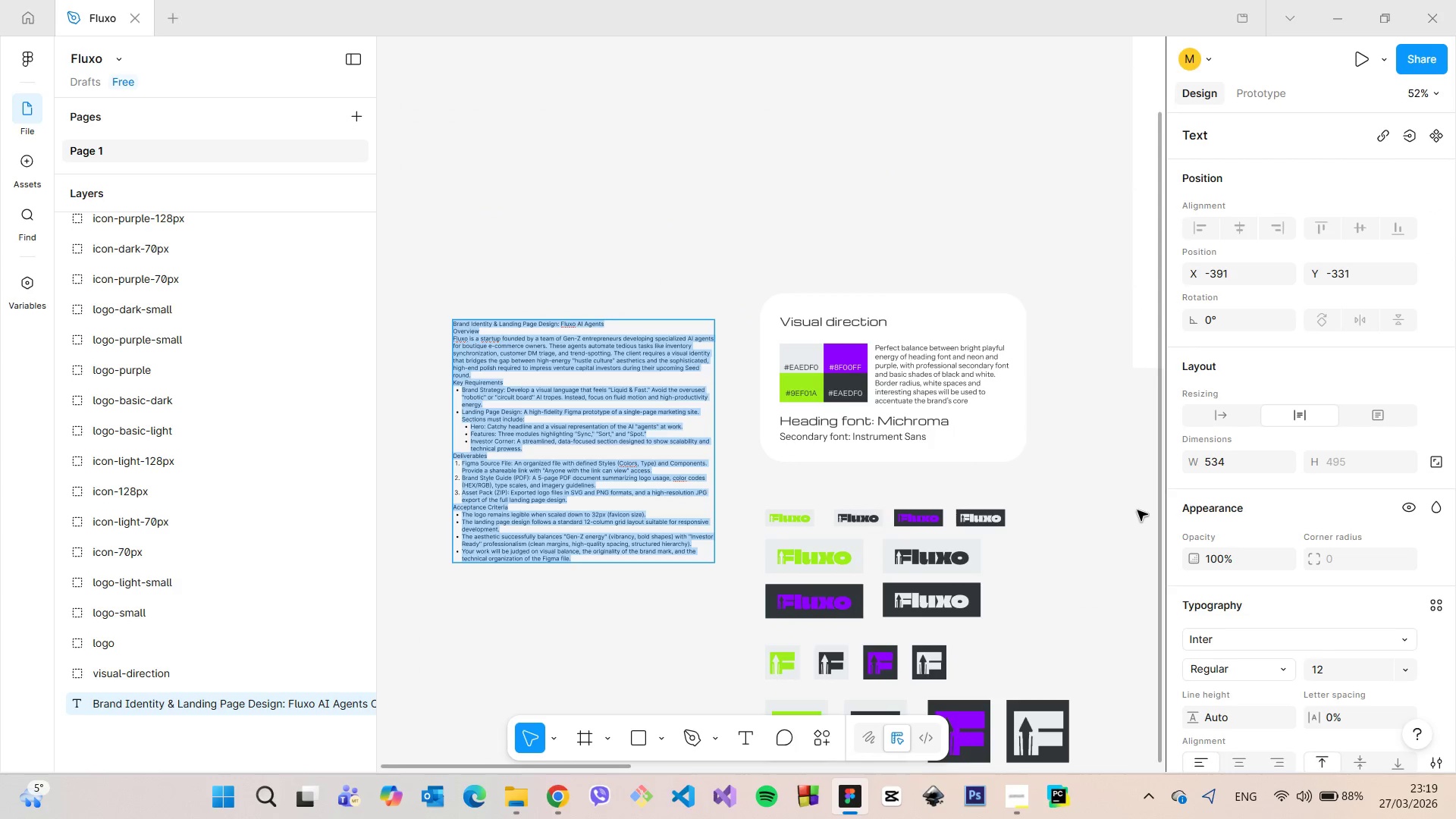 
left_click([1138, 510])
 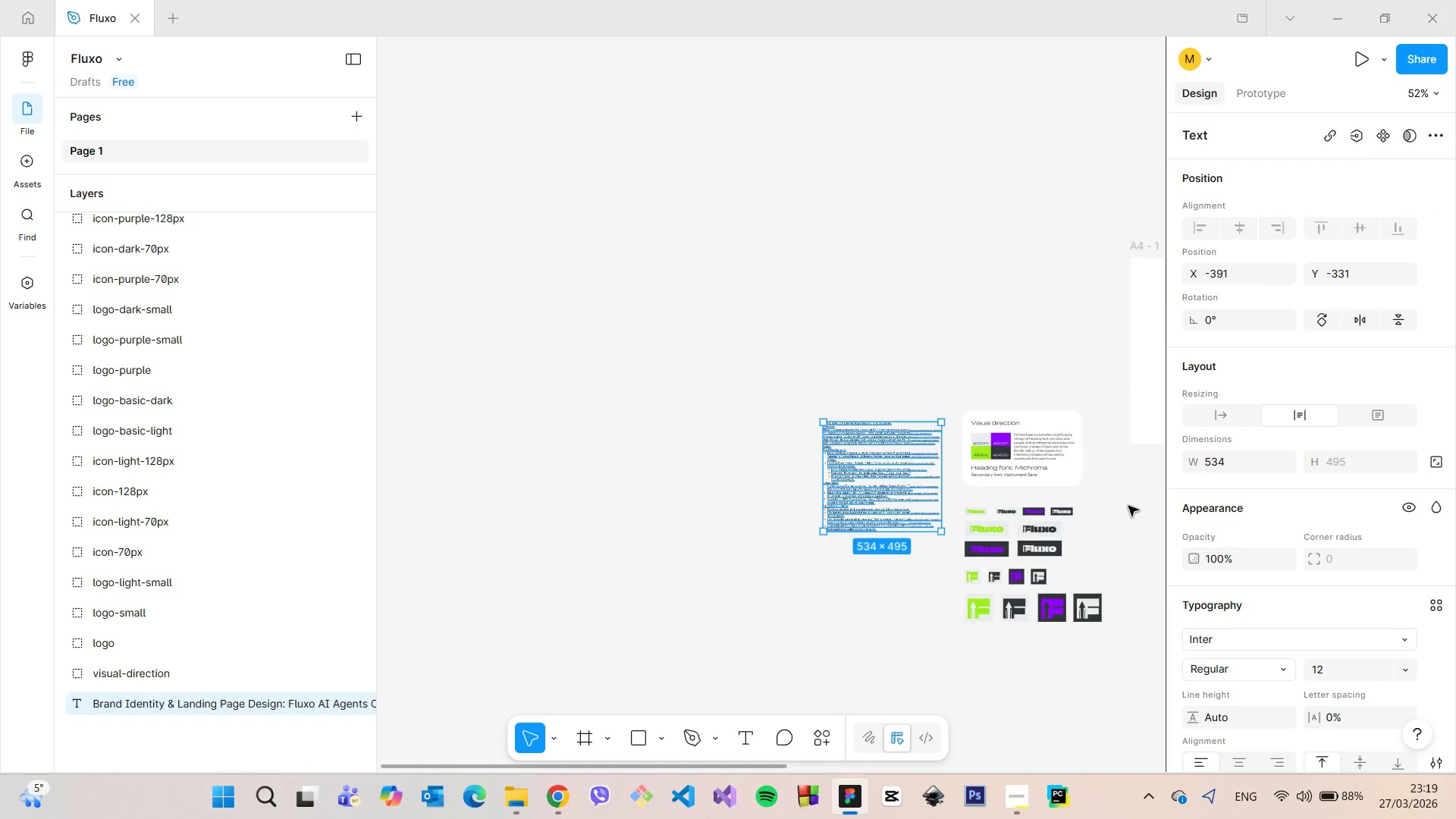 
scroll: coordinate [1128, 506], scroll_direction: down, amount: 6.0
 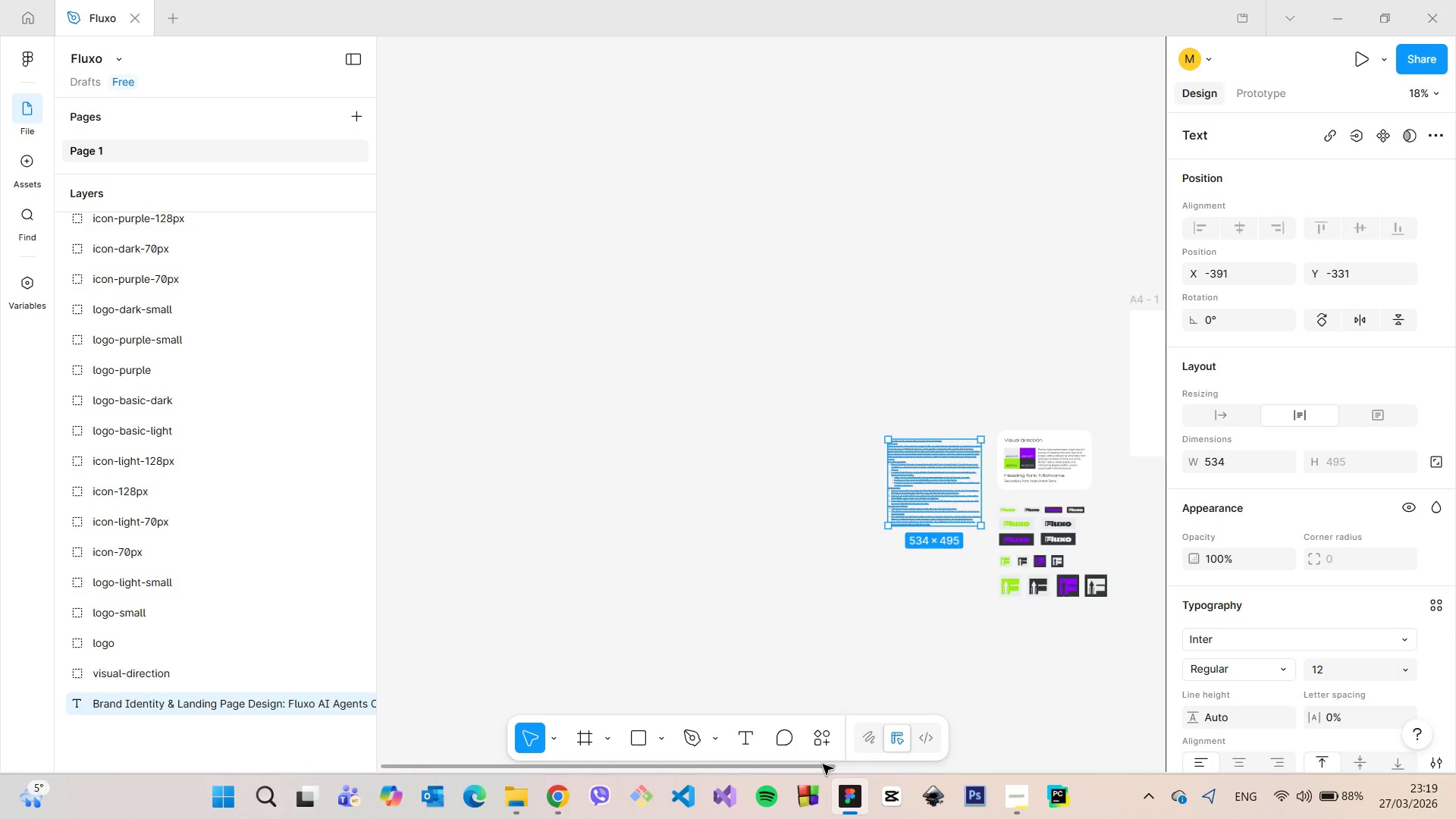 
left_click_drag(start_coordinate=[821, 763], to_coordinate=[993, 733])
 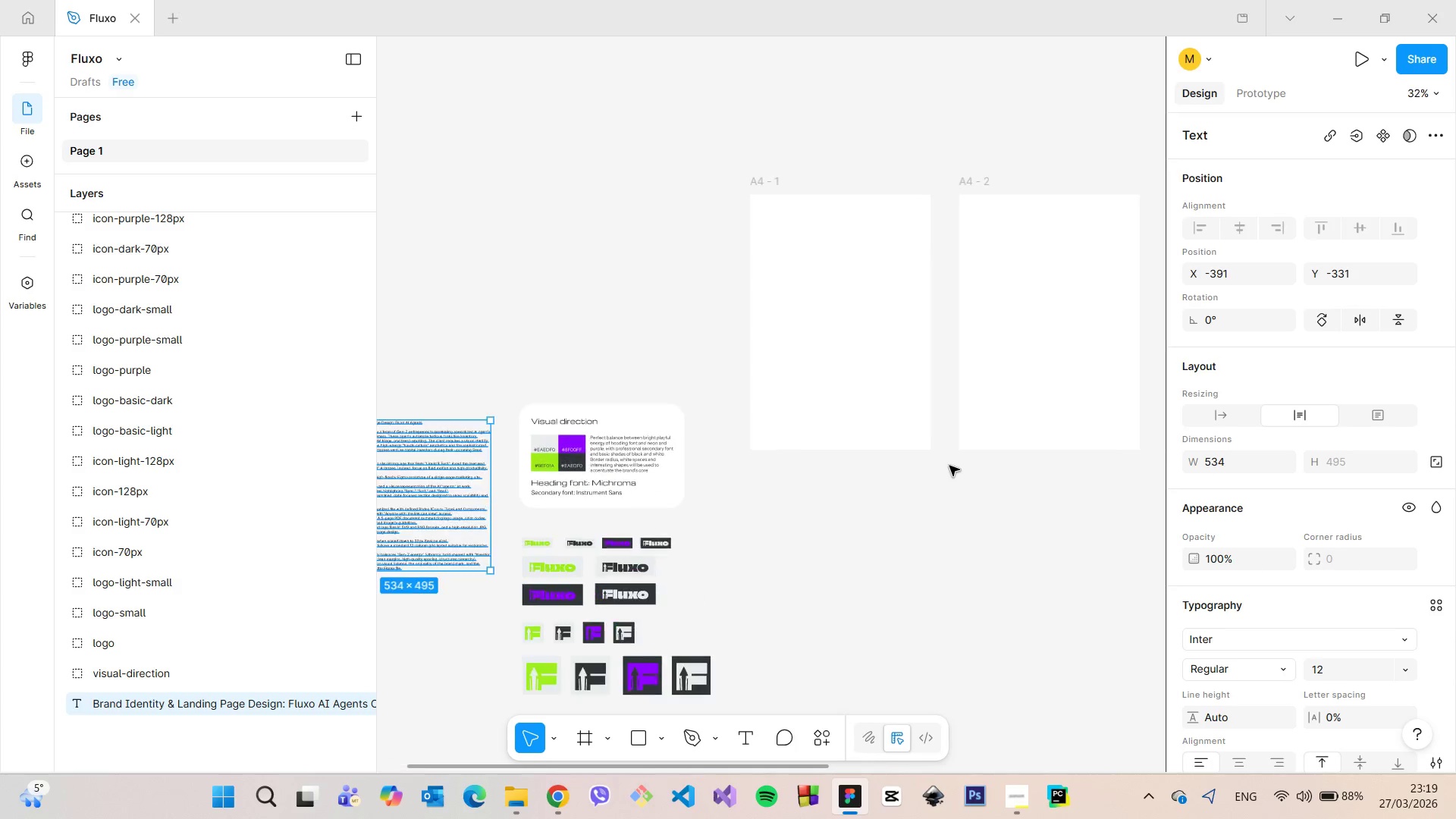 
scroll: coordinate [951, 466], scroll_direction: up, amount: 4.0
 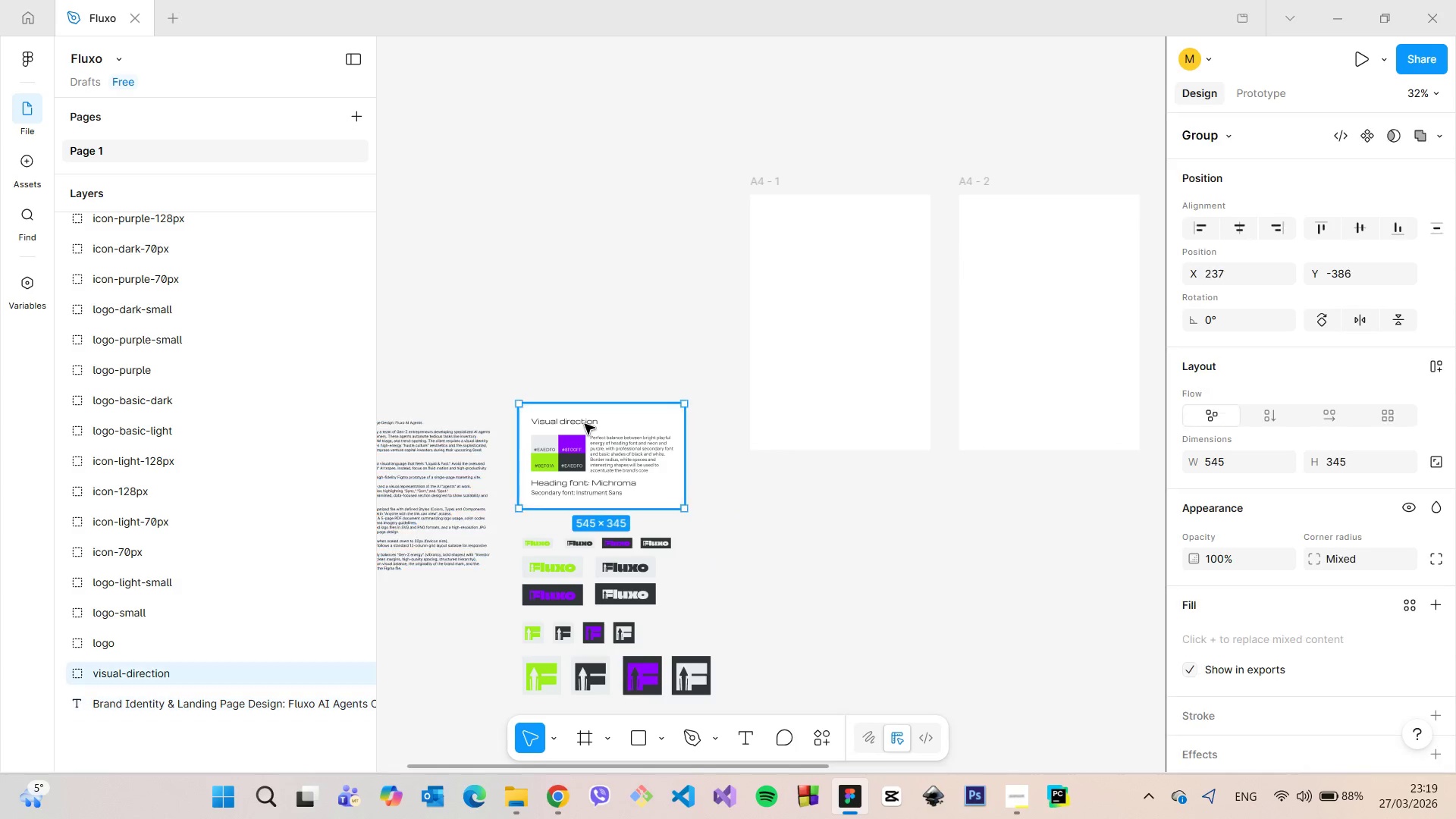 
double_click([585, 424])
 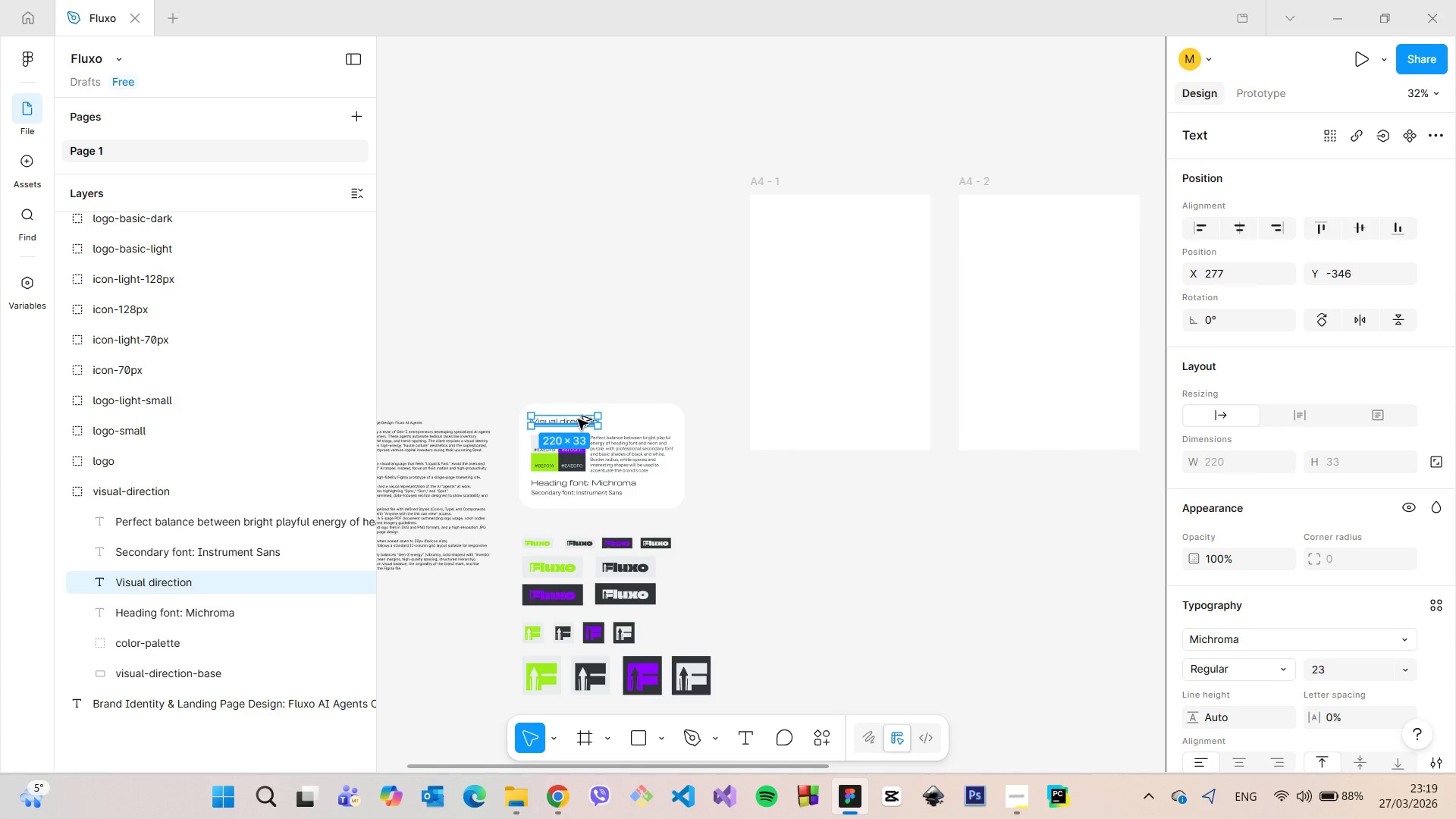 
hold_key(key=AltLeft, duration=1.5)
left_click_drag(start_coordinate=[578, 419], to_coordinate=[820, 235])
 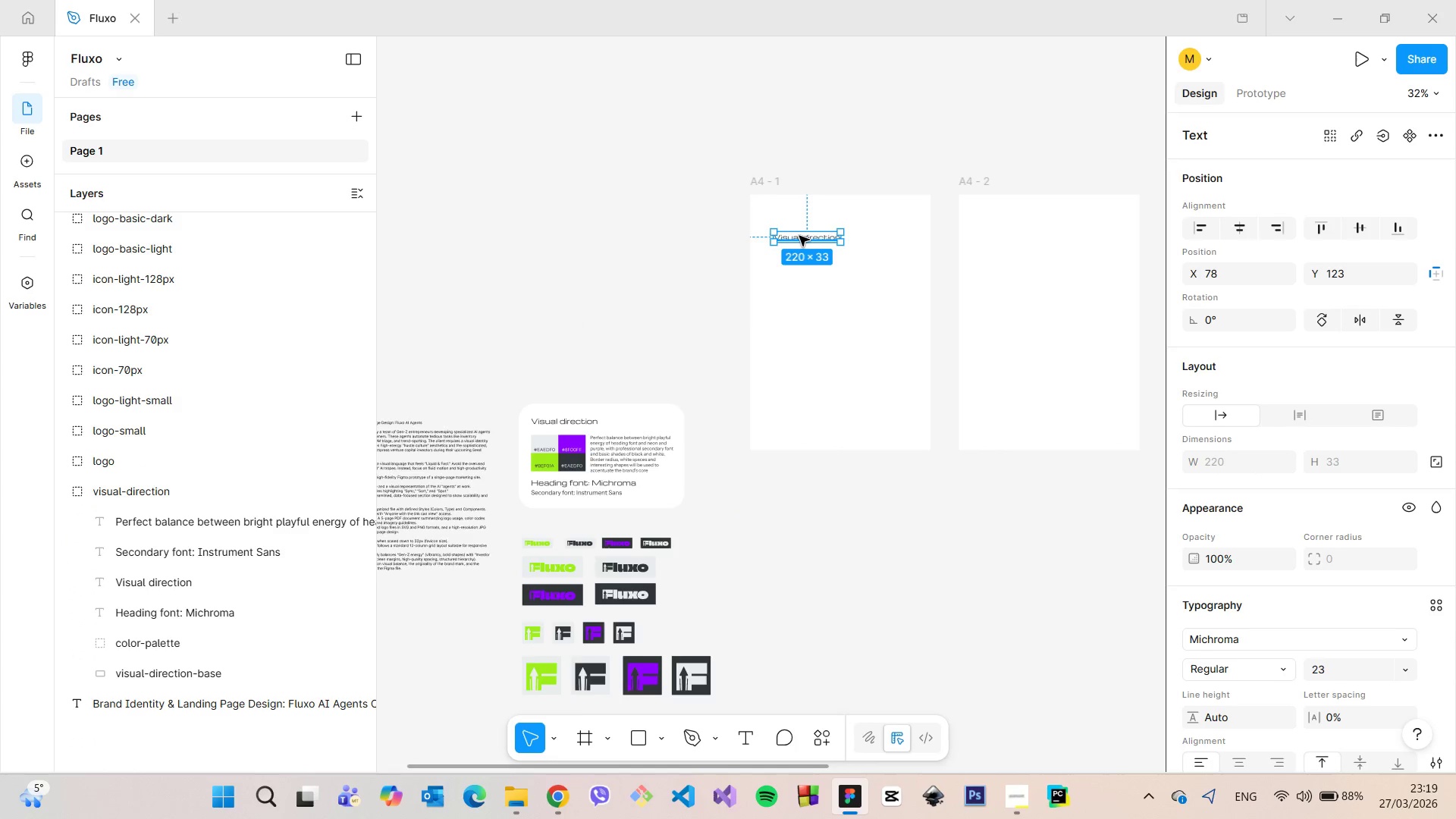 
hold_key(key=AltLeft, duration=0.33)
 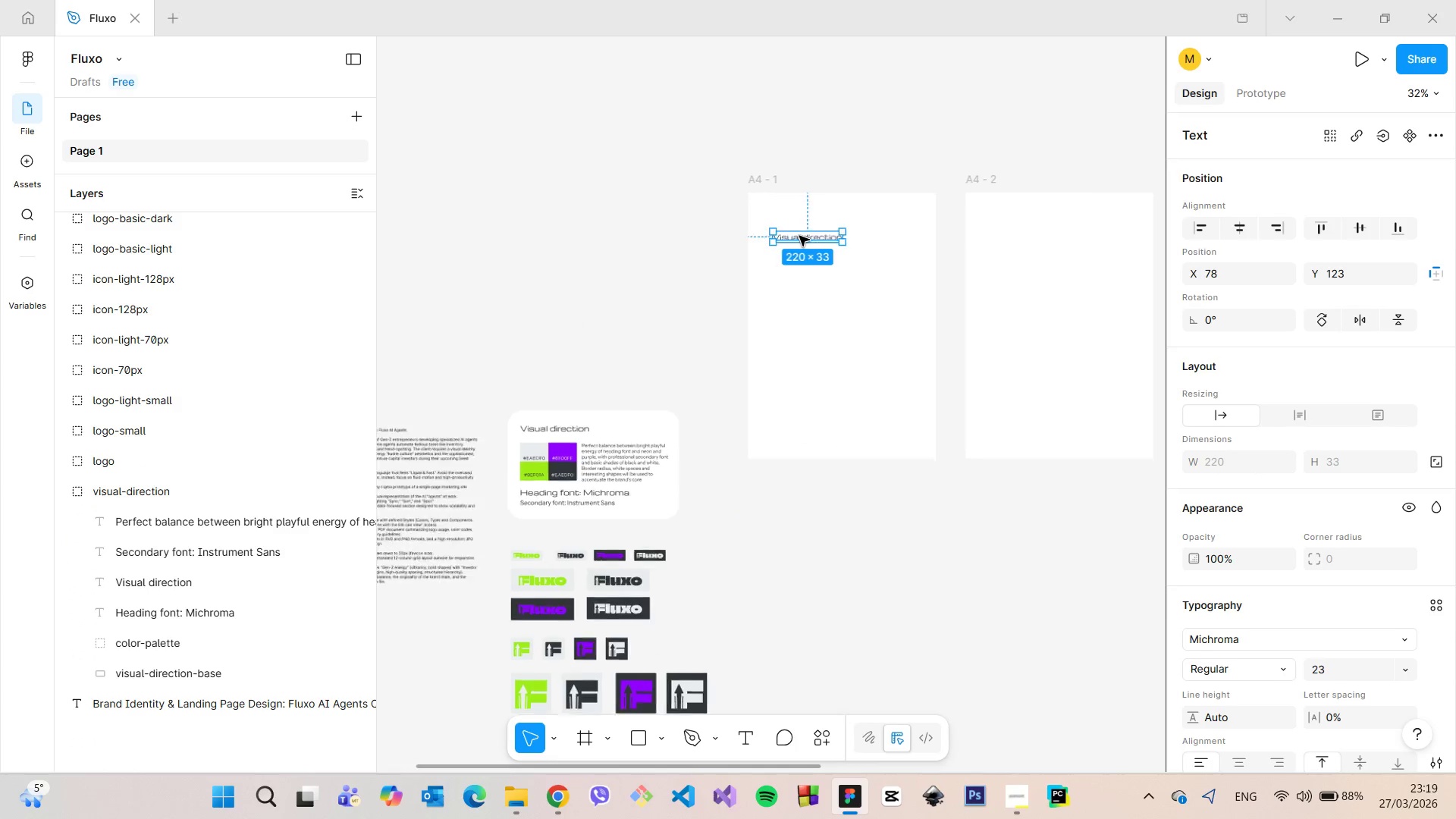 
left_click([802, 240])
 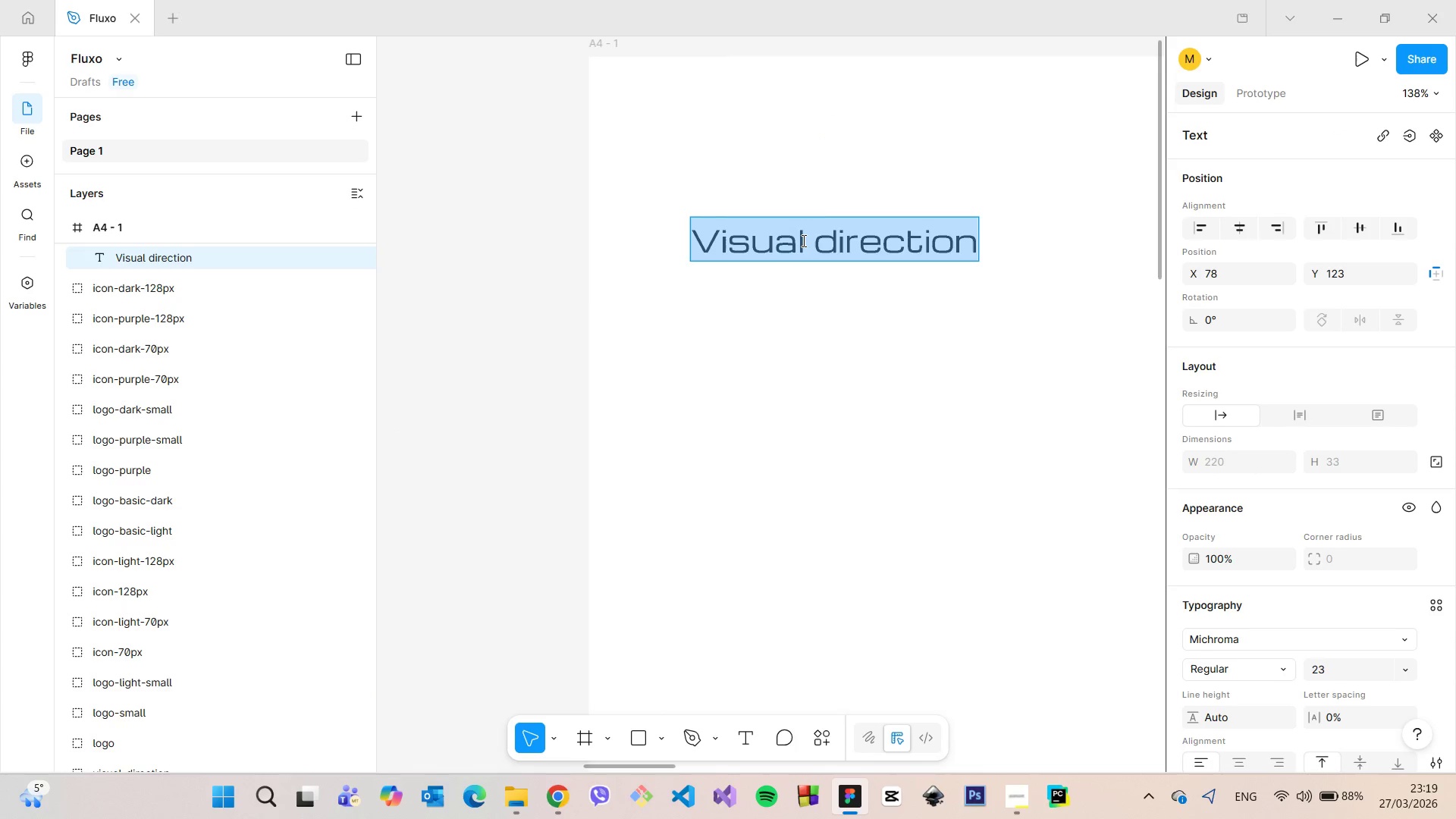 
scroll: coordinate [800, 238], scroll_direction: up, amount: 12.0
 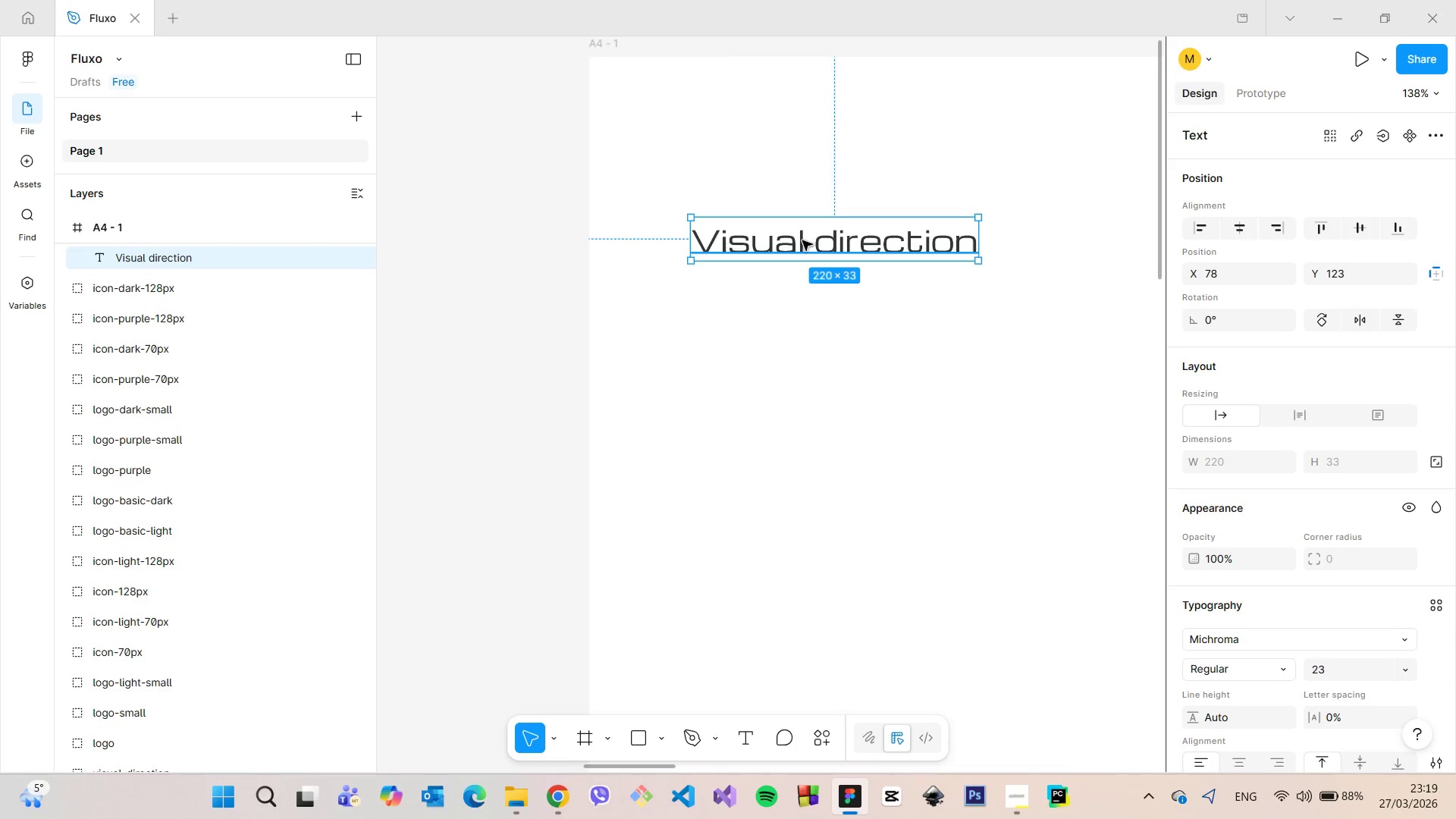 
double_click([802, 240])
 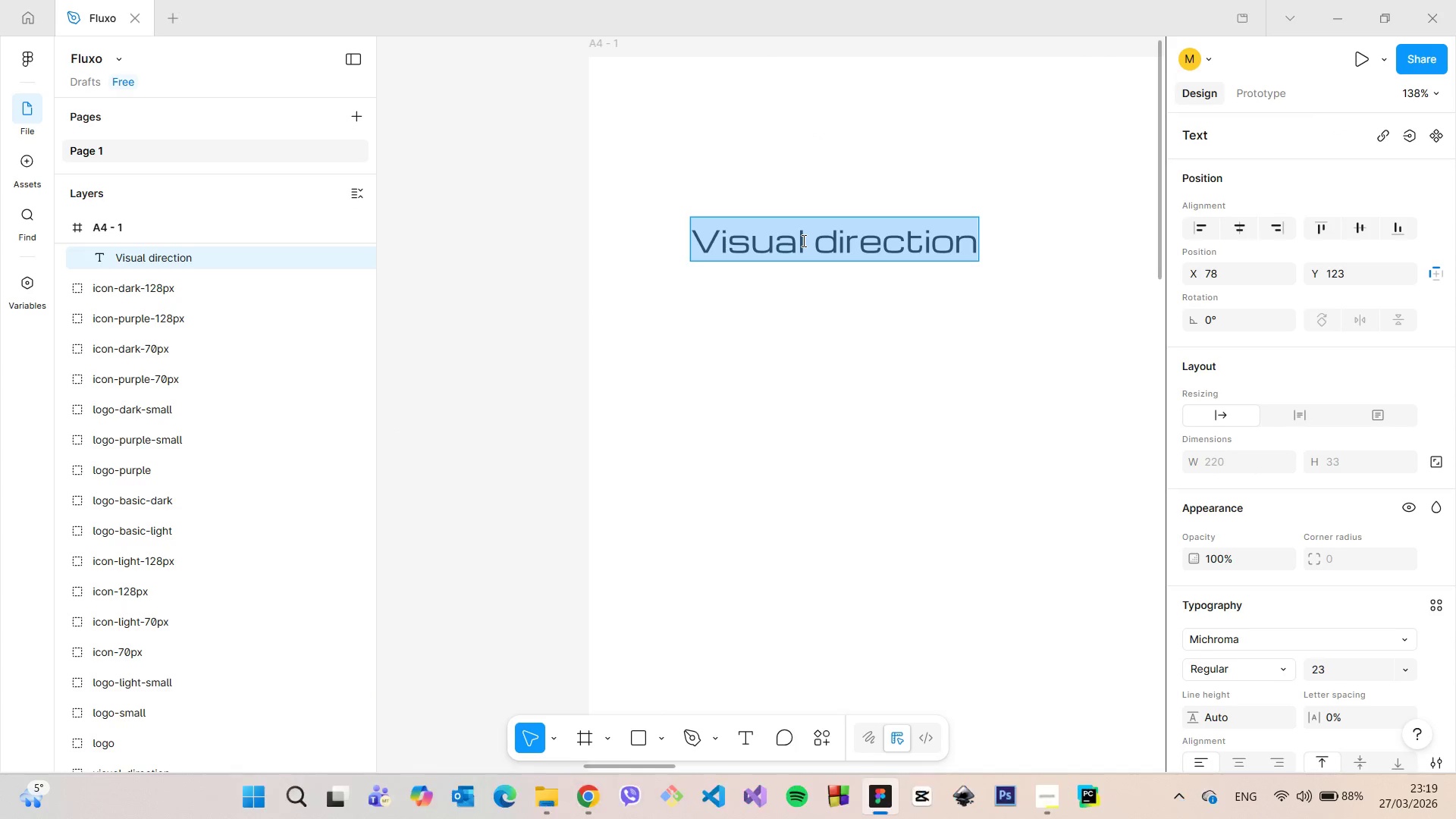 
type(Fluxo: Brand Style )
 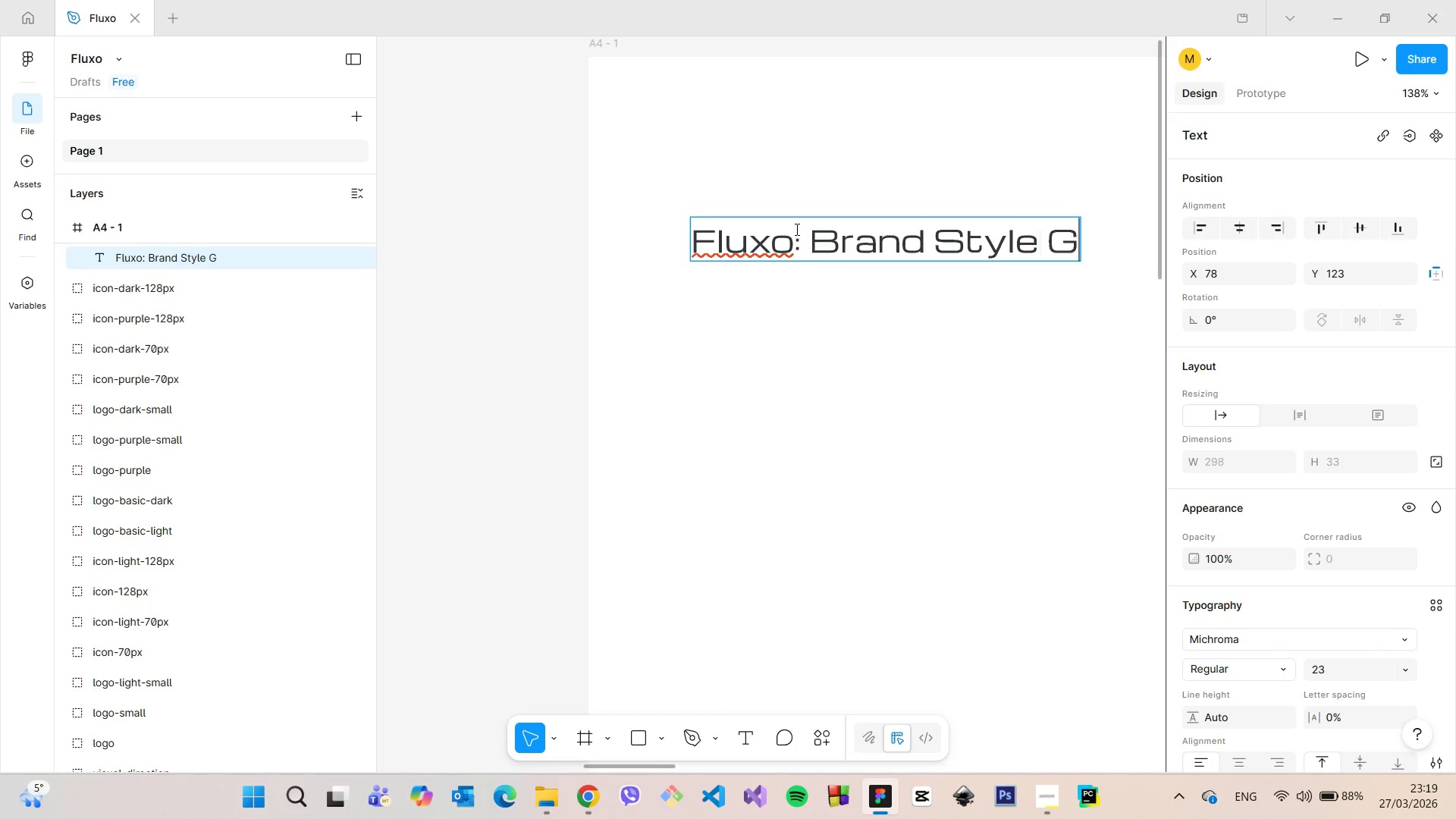 
type(Guide and Visual Direction)
 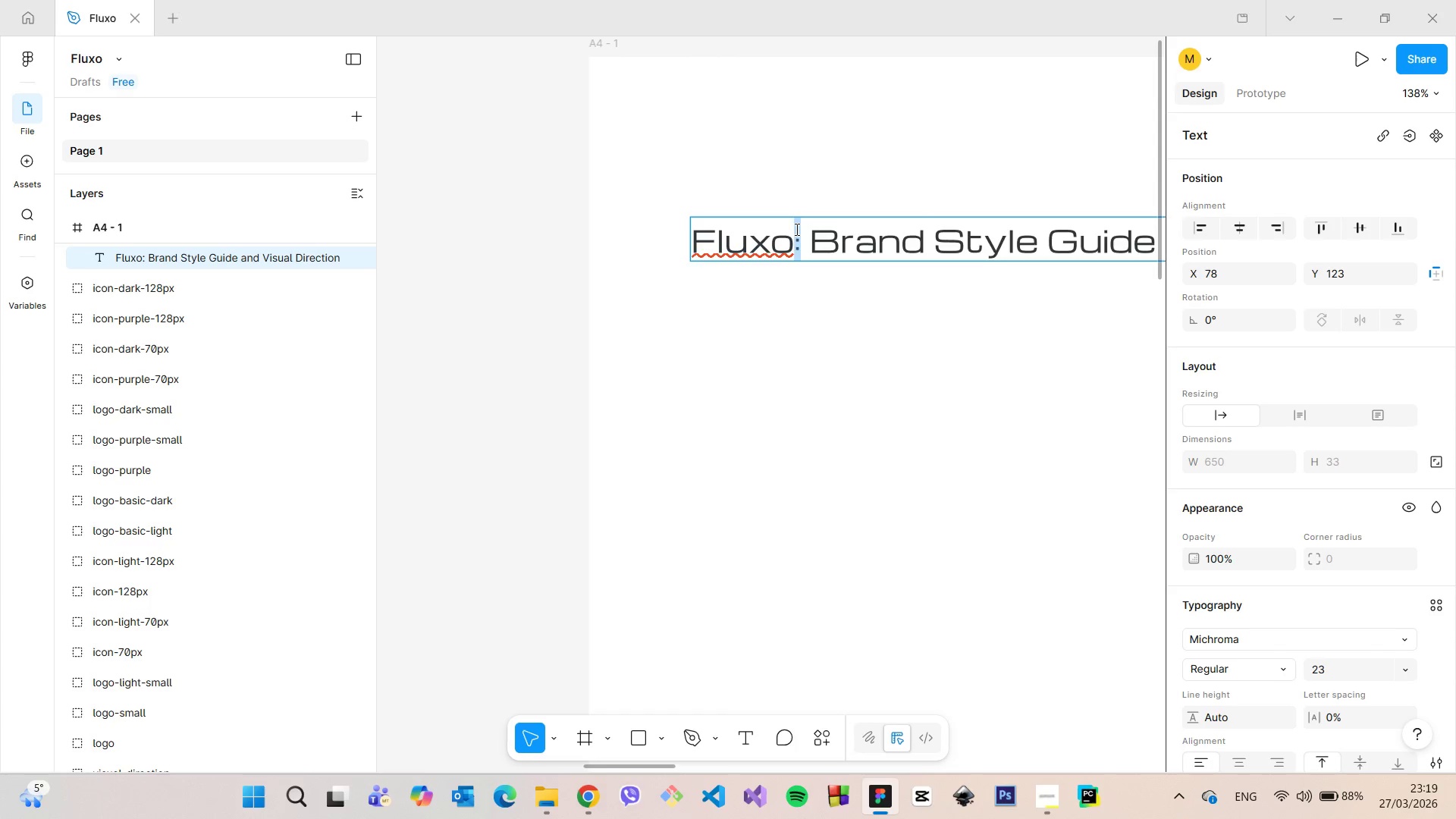 
double_click([795, 229])
 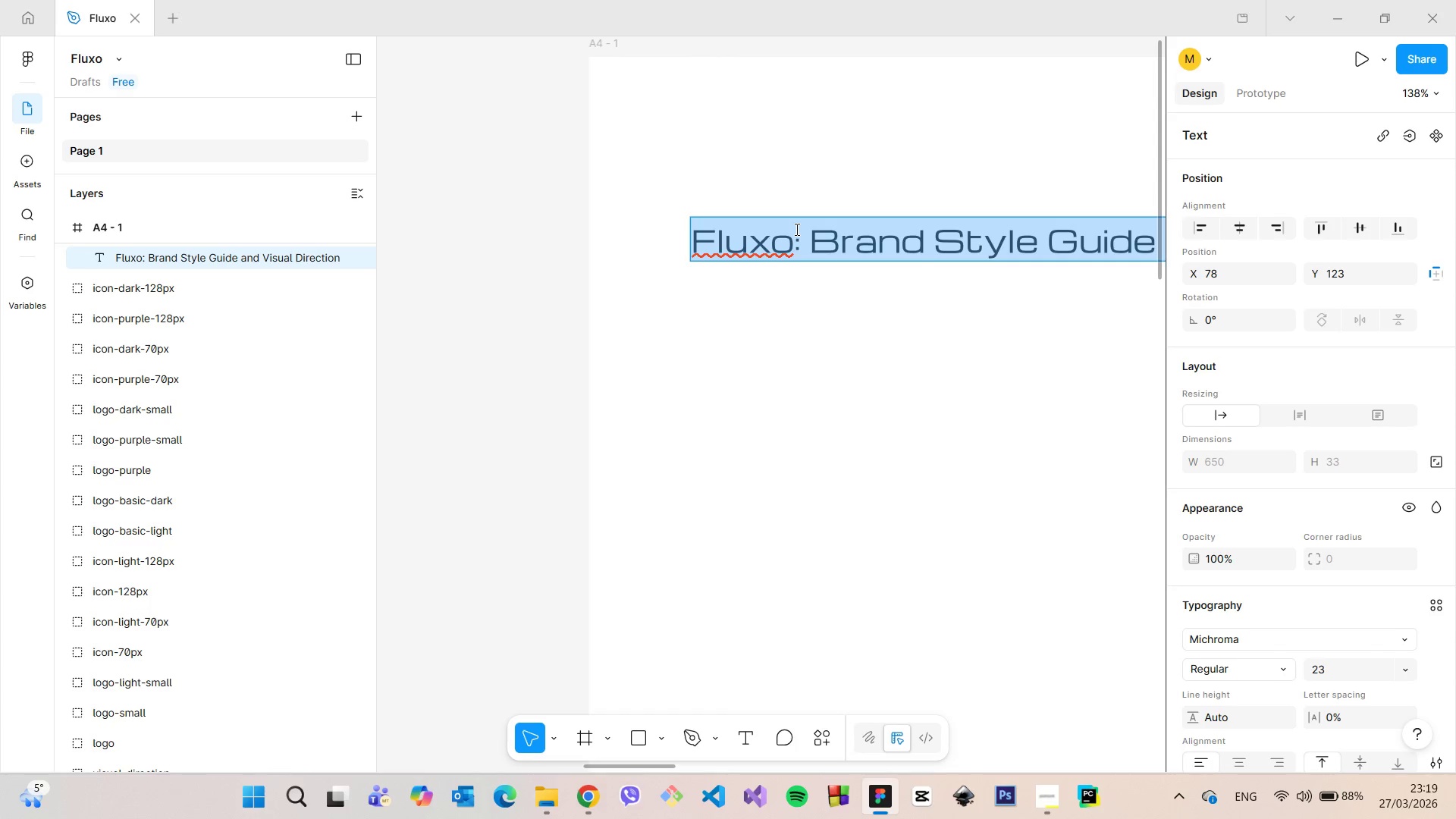 
triple_click([795, 229])
 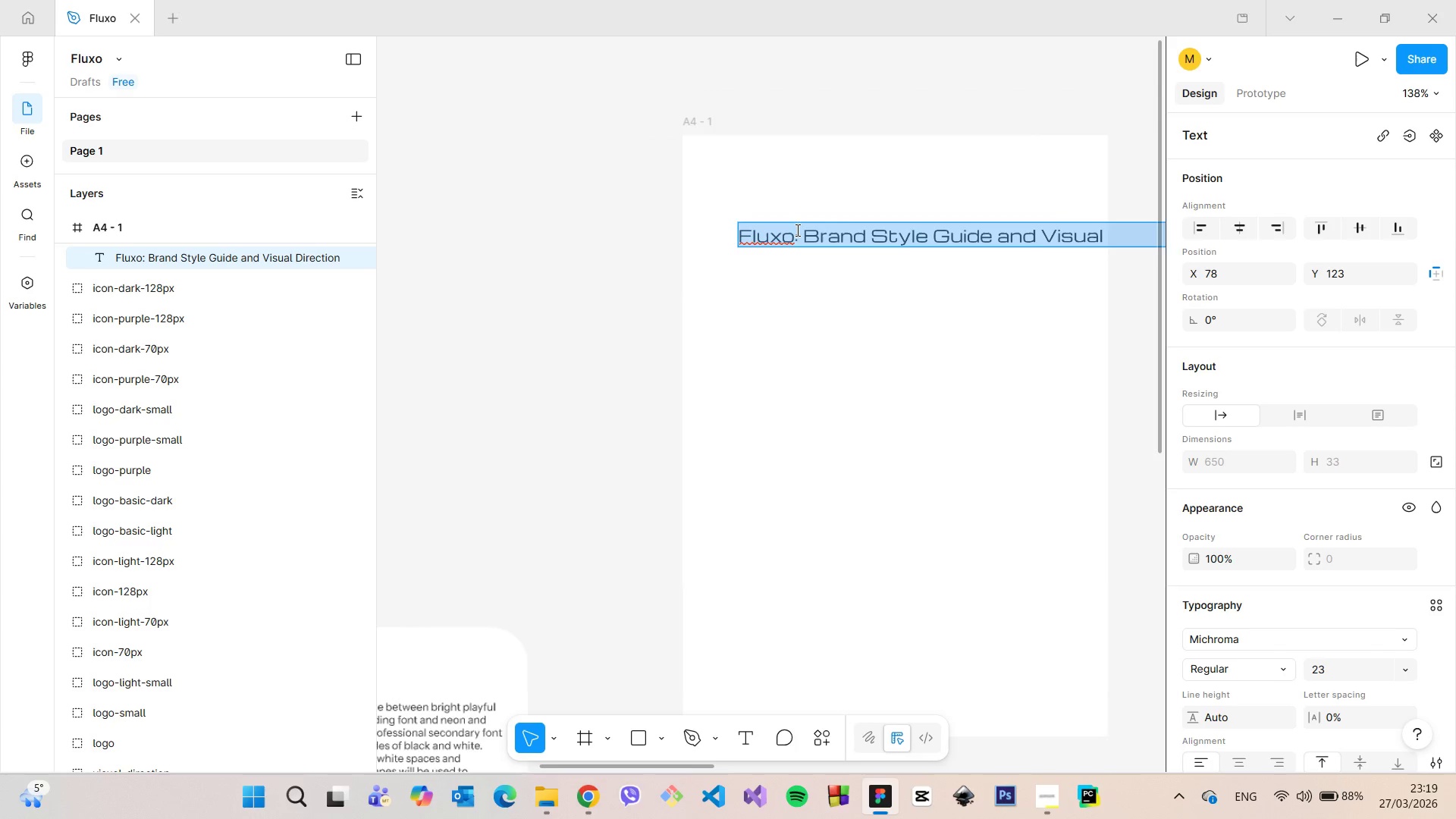 
scroll: coordinate [1359, 640], scroll_direction: down, amount: 10.0
 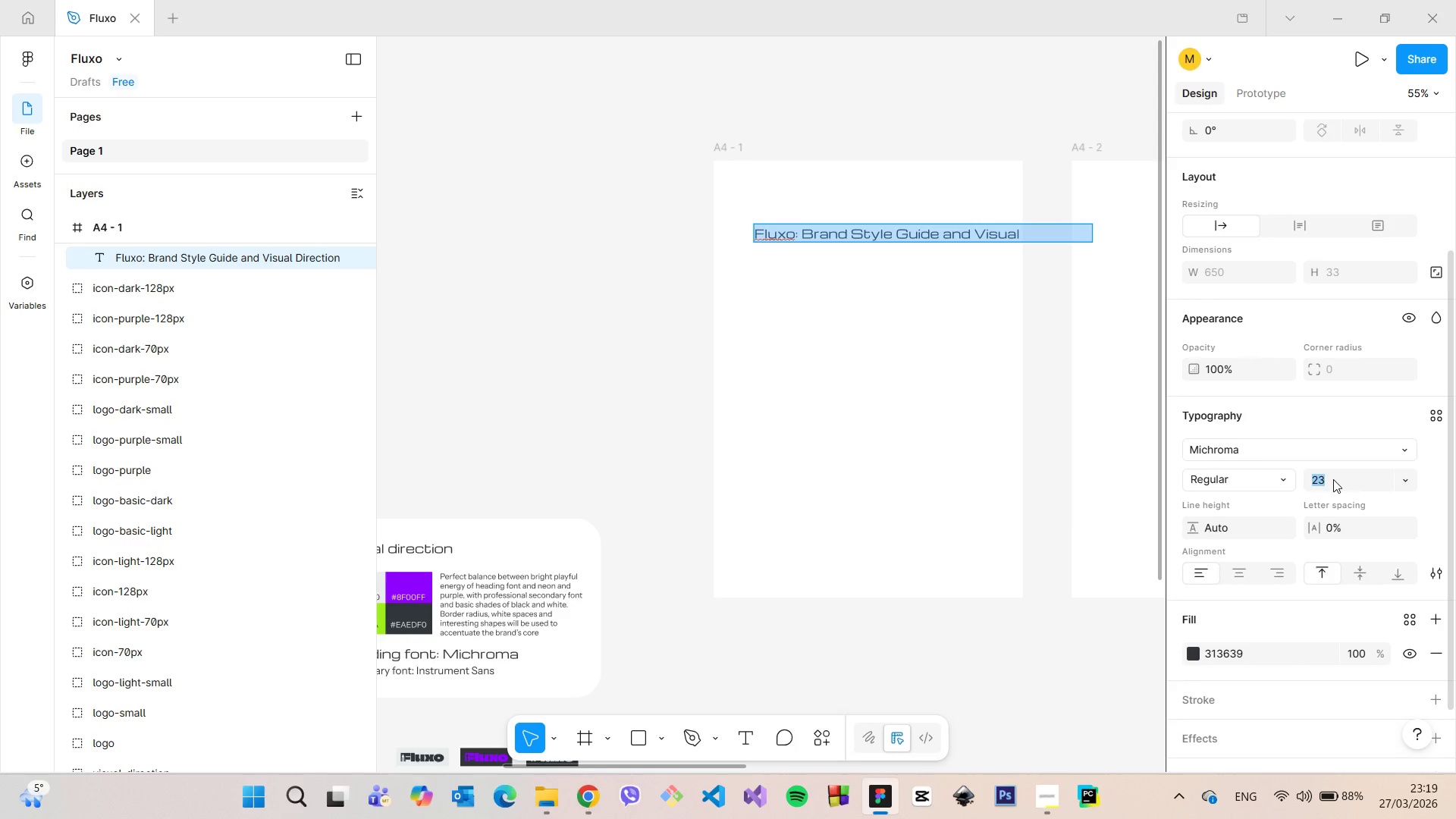 
left_click([1334, 480])
 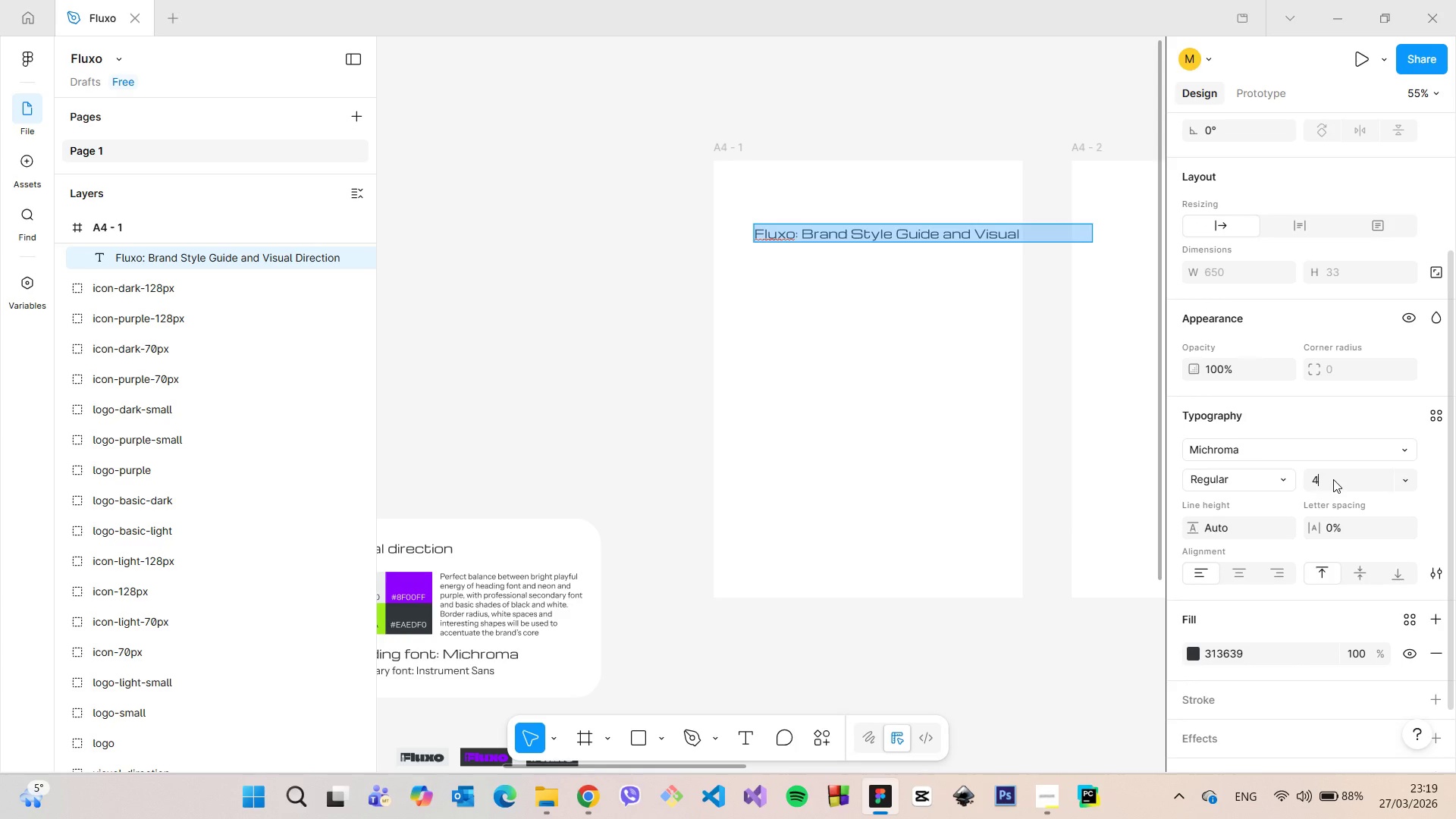 
type(40)
 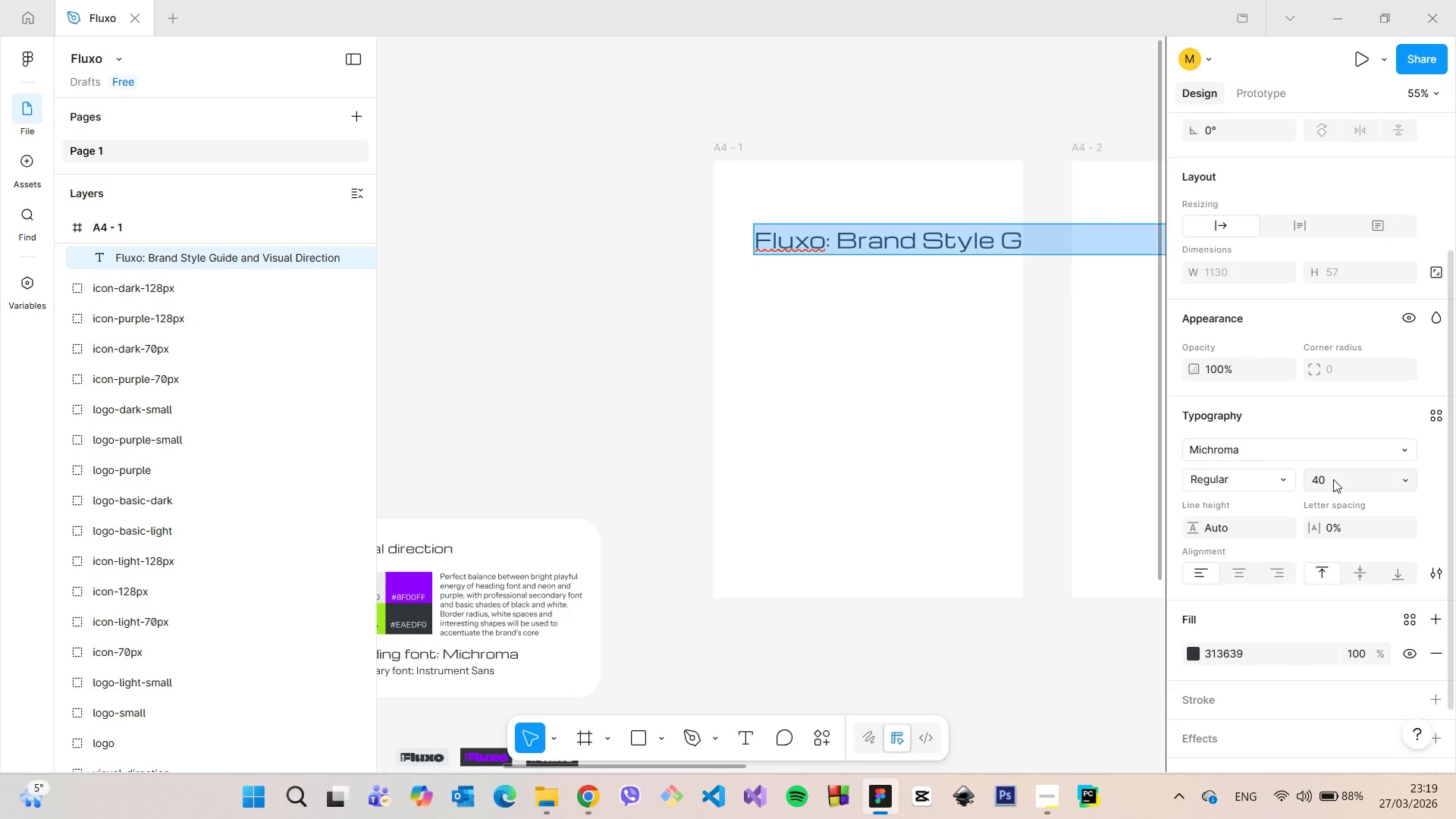 
key(Enter)
 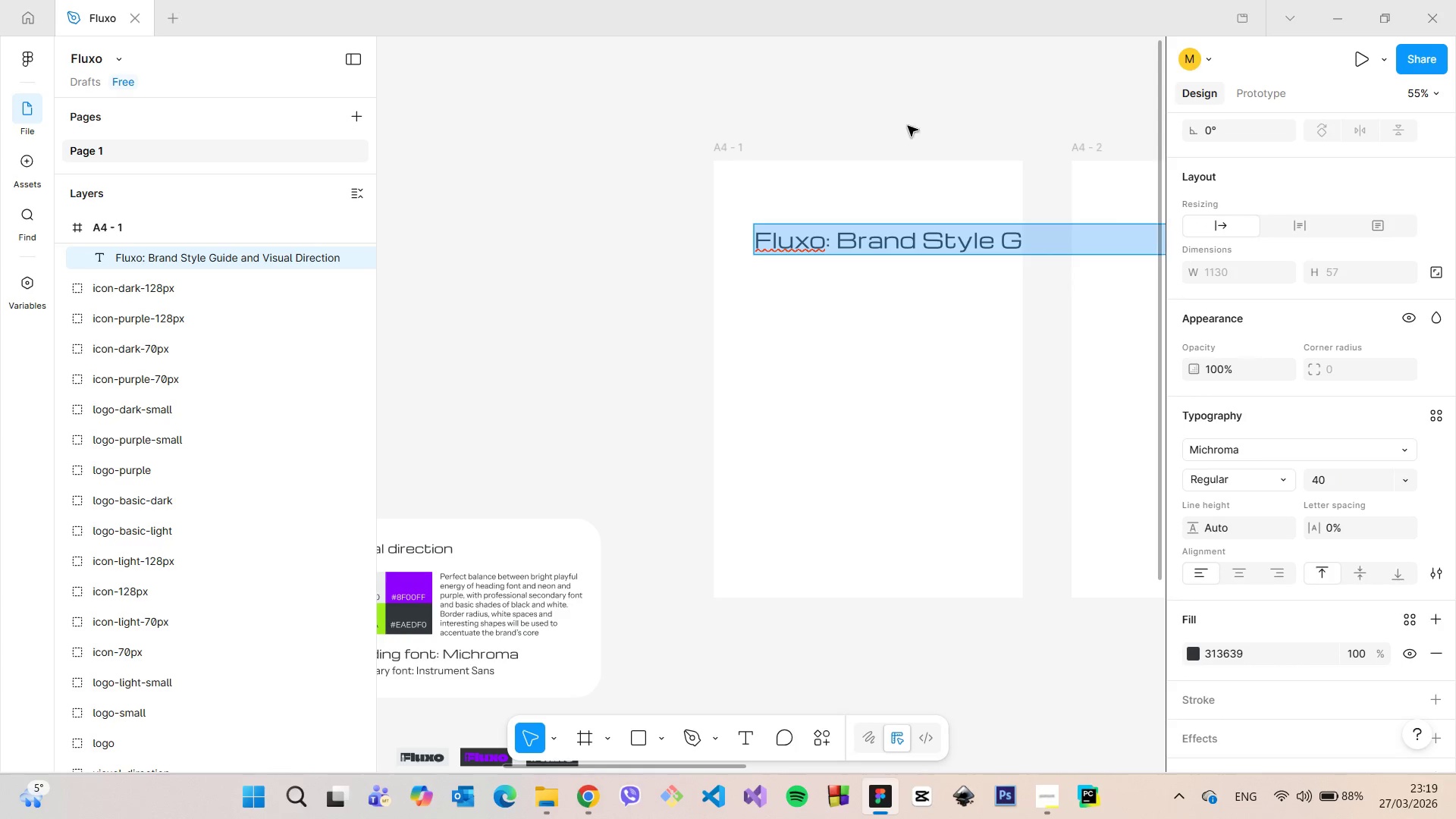 
left_click([904, 108])
 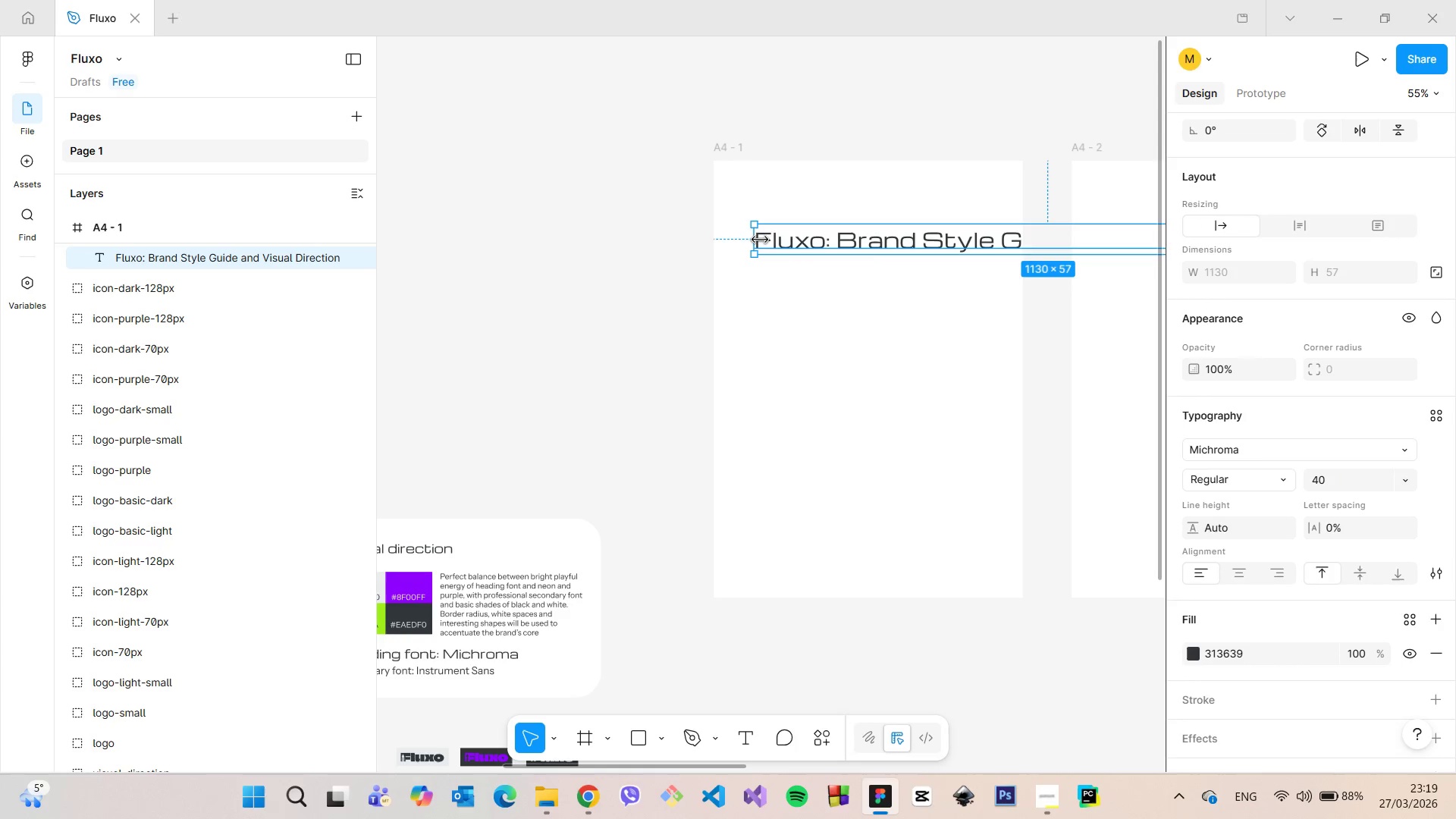 
left_click_drag(start_coordinate=[760, 239], to_coordinate=[1033, 243])
 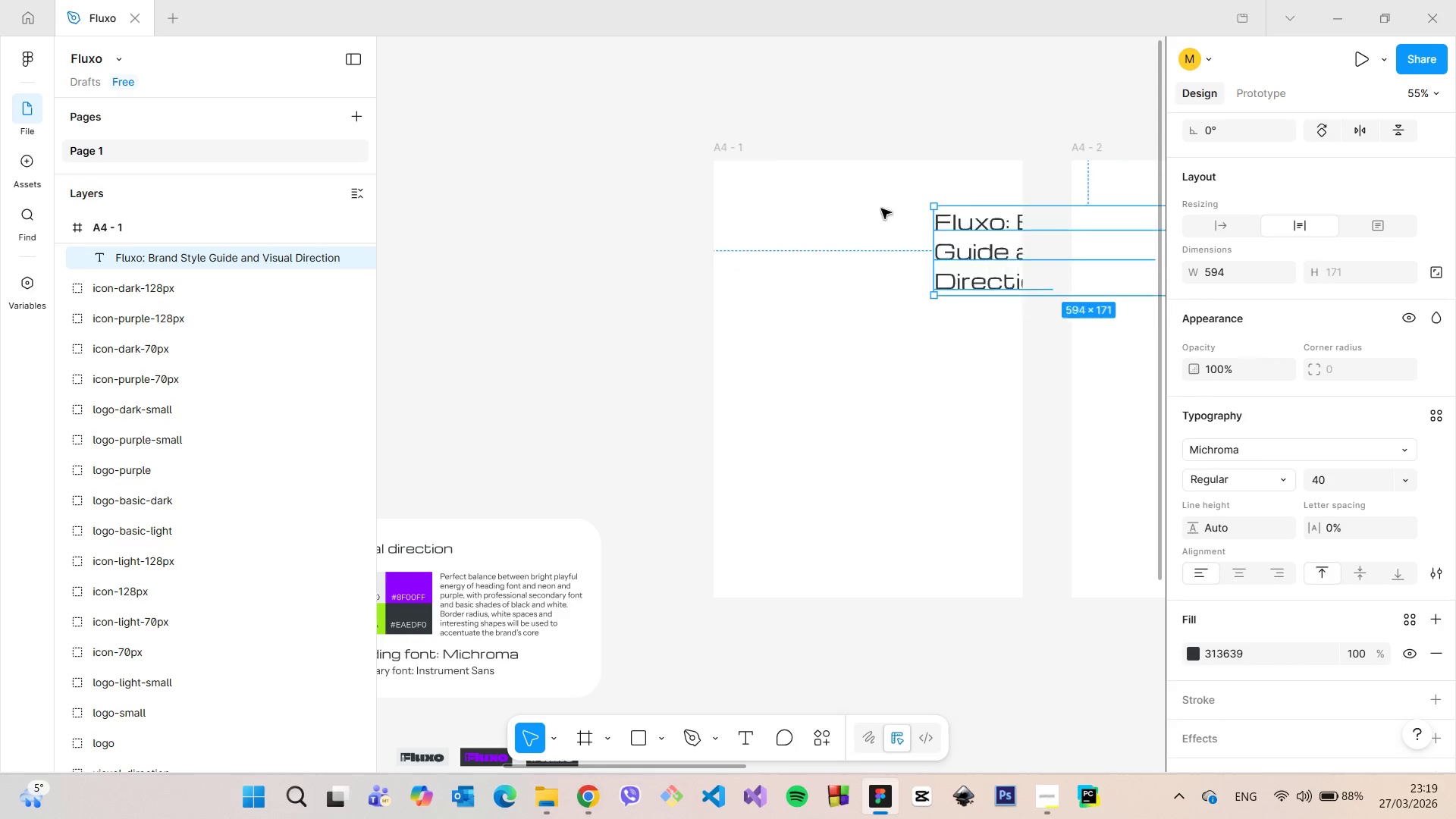 
left_click_drag(start_coordinate=[1061, 252], to_coordinate=[789, 204])
 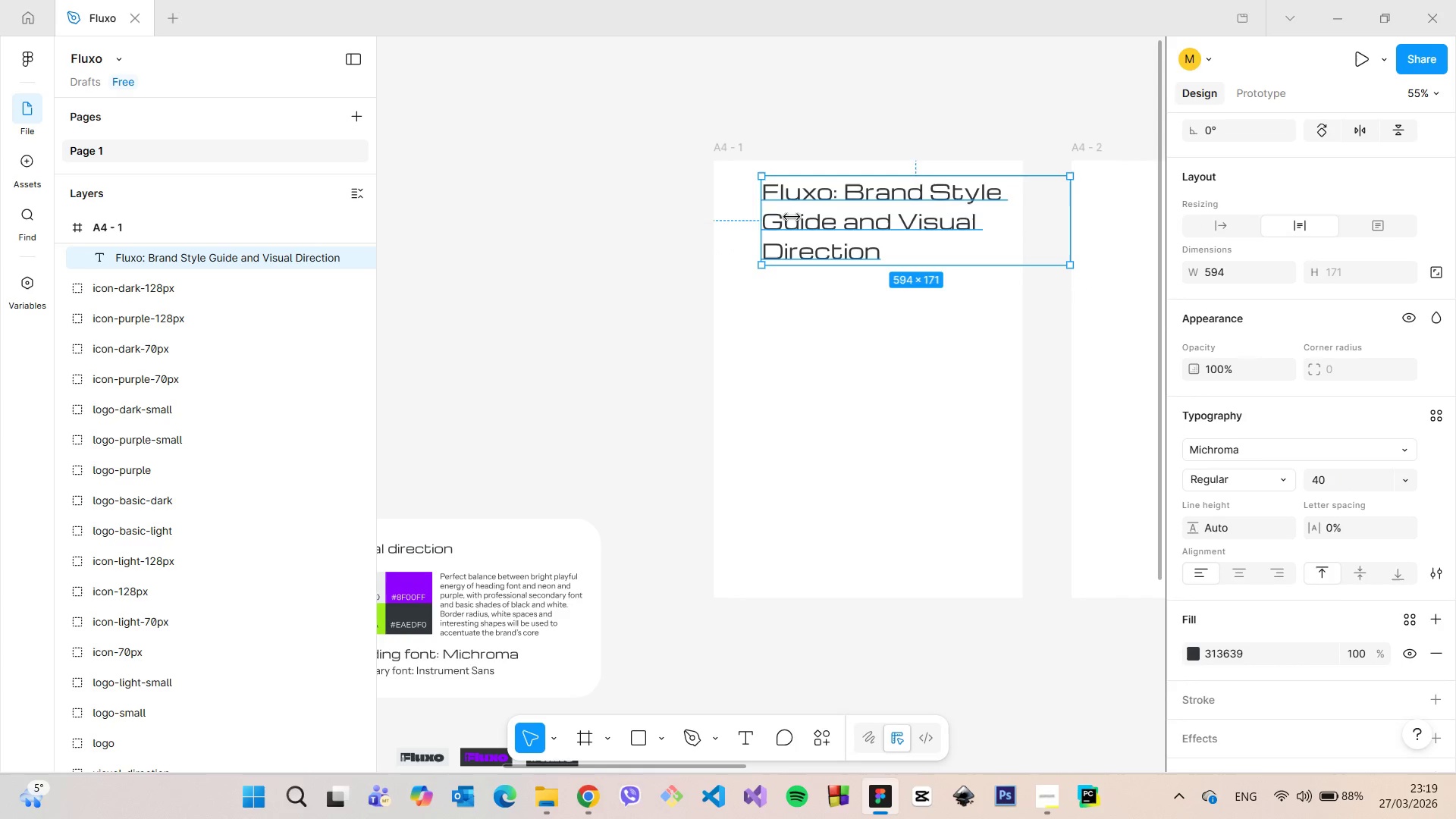 
left_click_drag(start_coordinate=[765, 211], to_coordinate=[800, 216])
 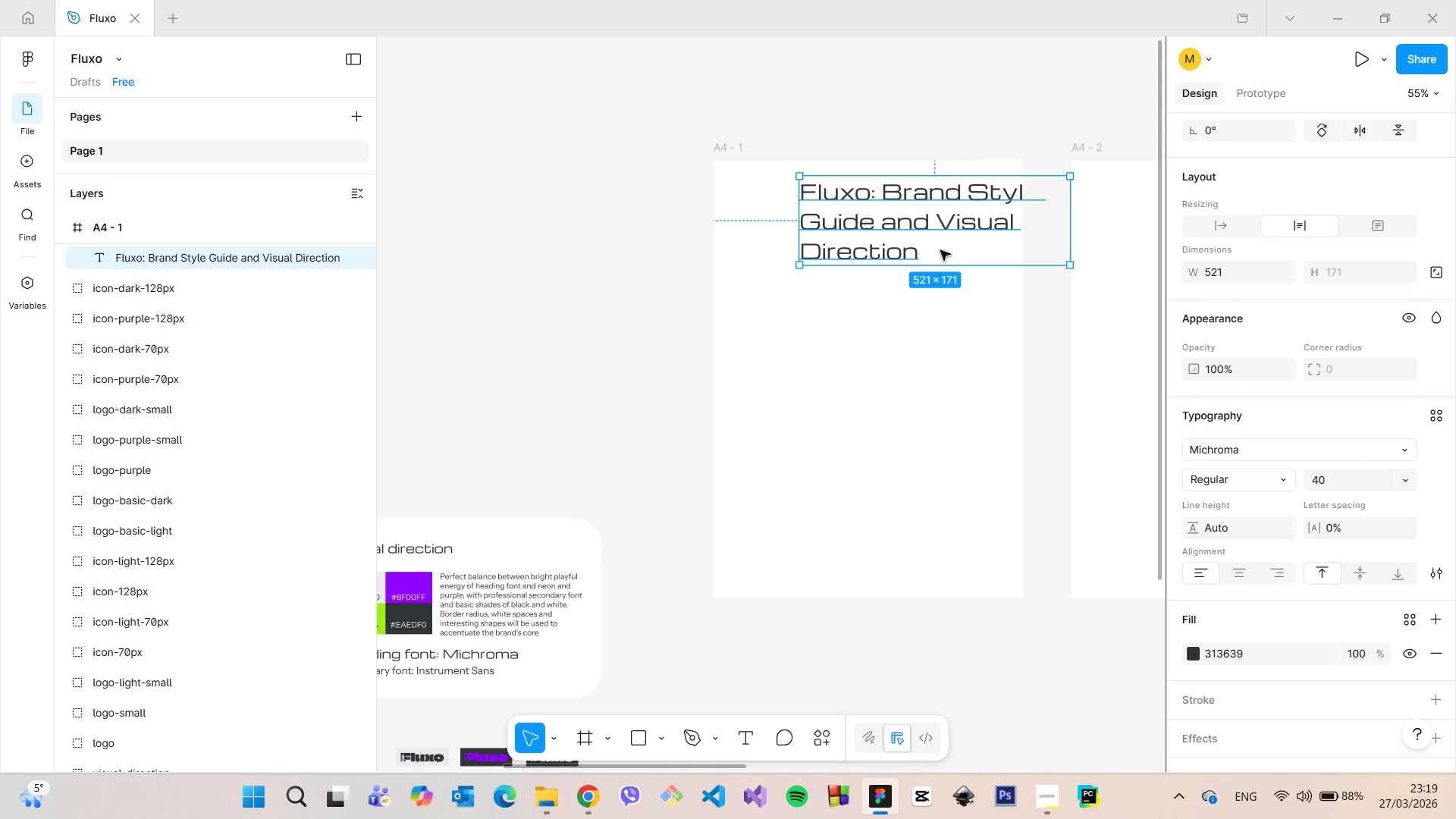 
left_click_drag(start_coordinate=[934, 233], to_coordinate=[866, 234])
 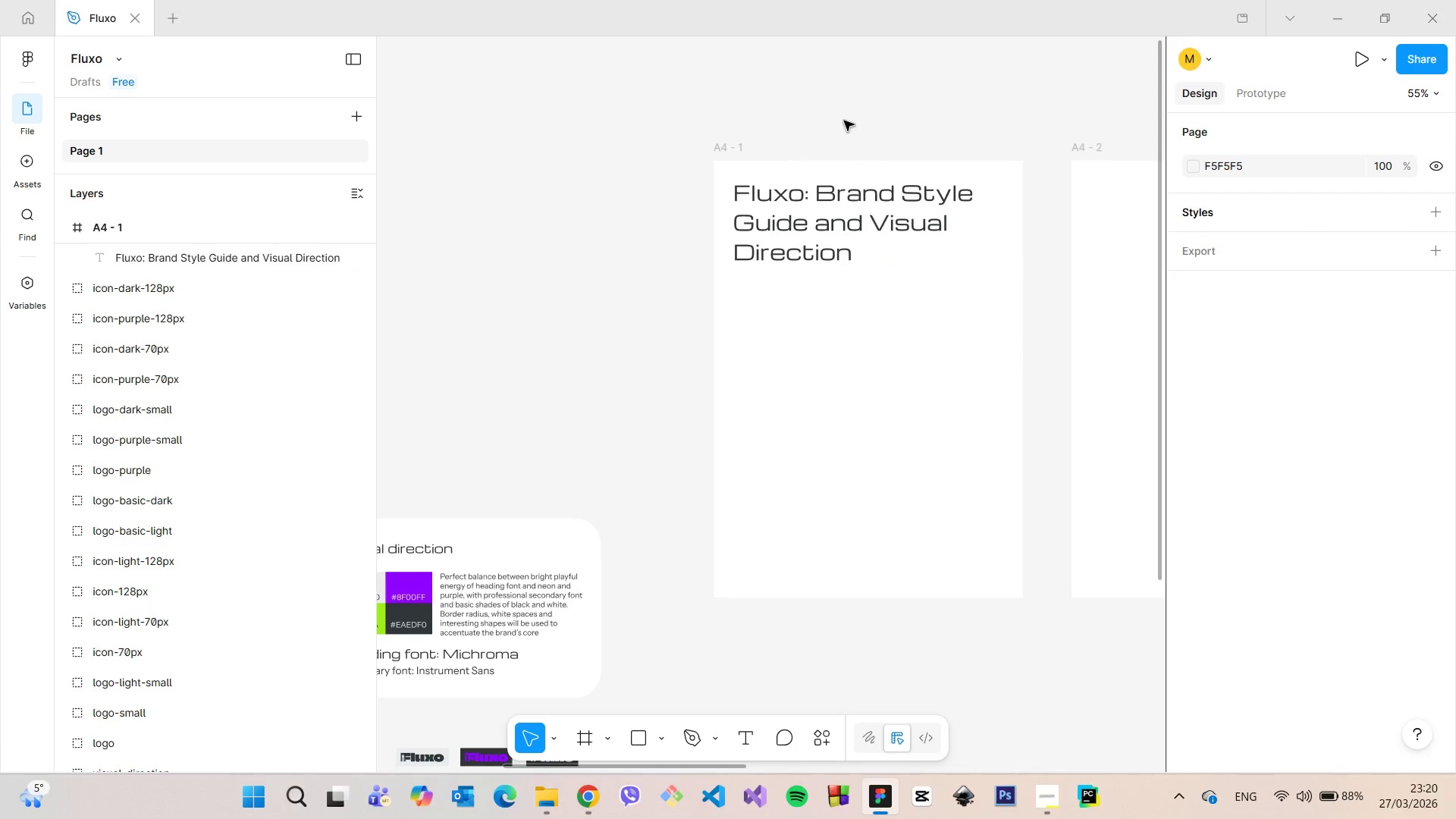 
left_click([844, 121])
 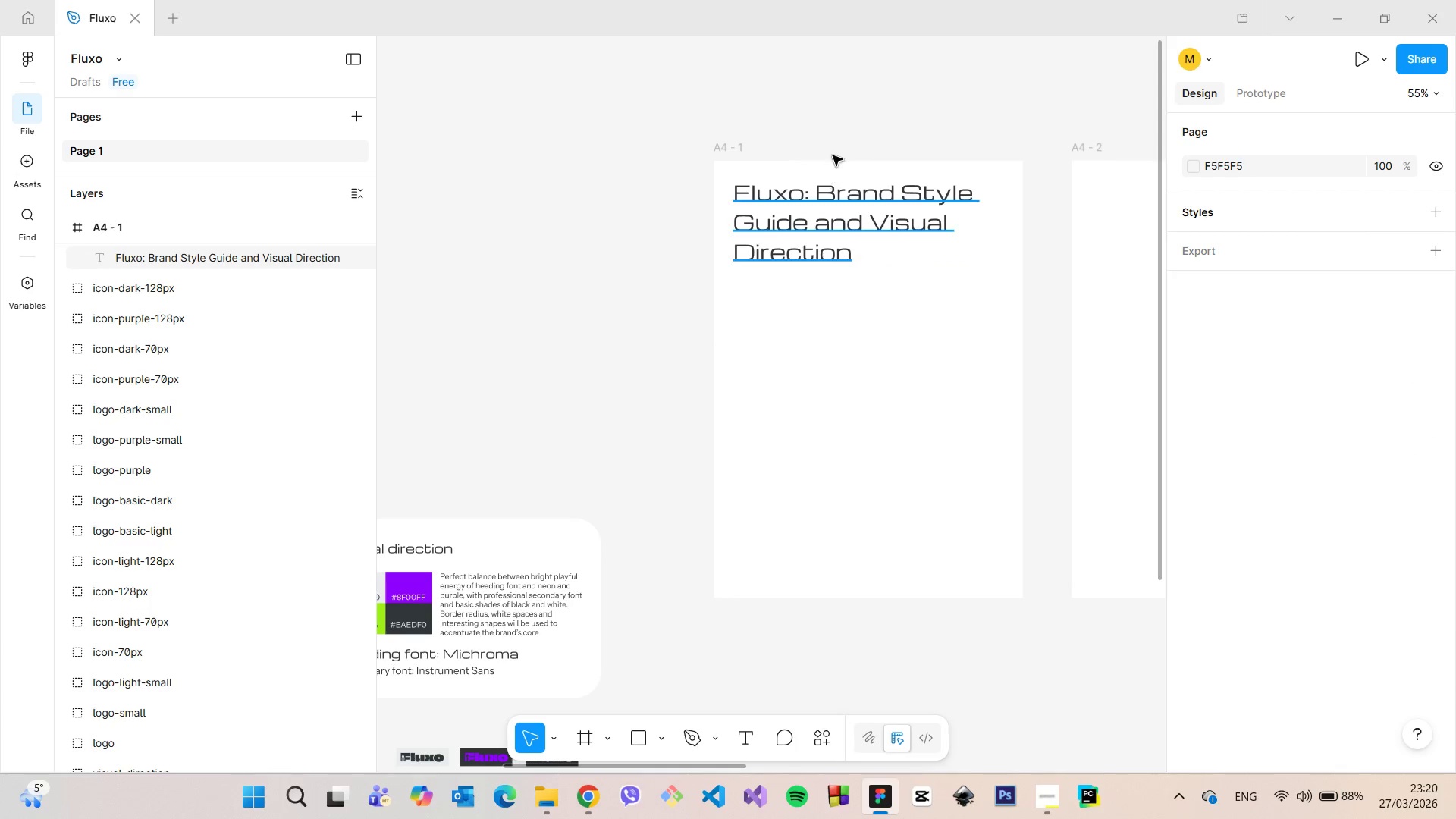 
left_click([872, 258])
 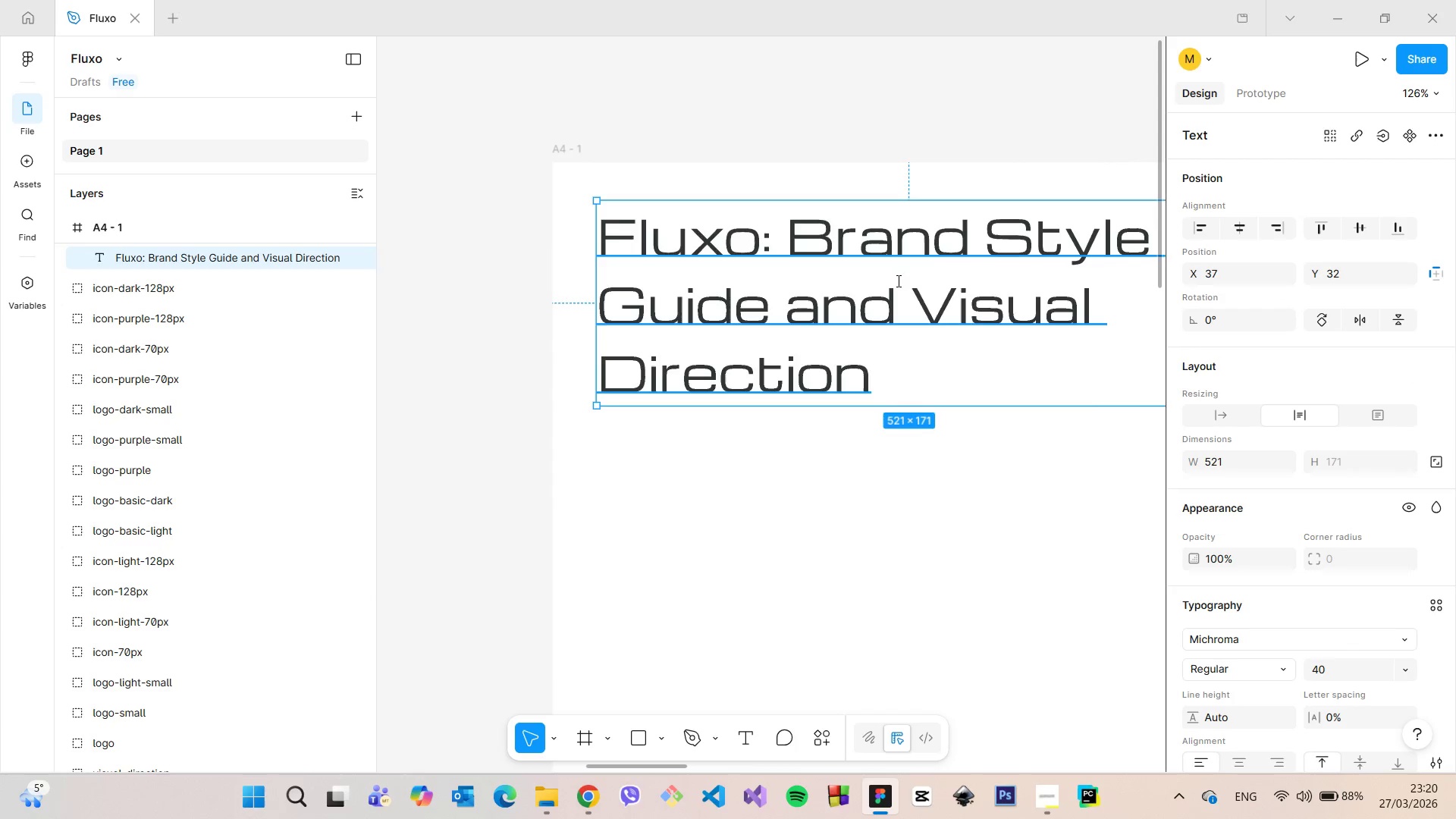 
scroll: coordinate [846, 174], scroll_direction: up, amount: 6.0
 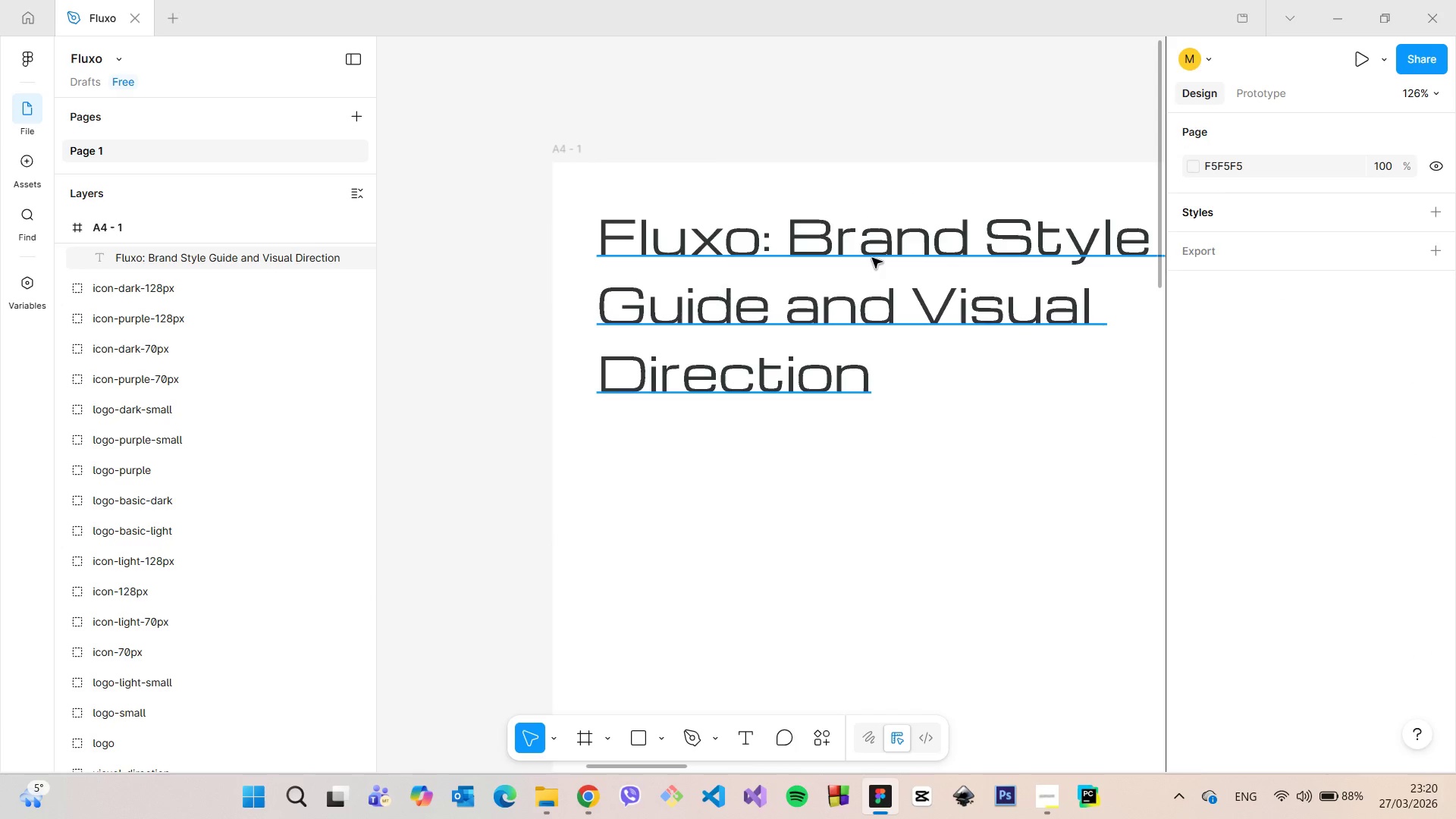 
double_click([872, 258])
 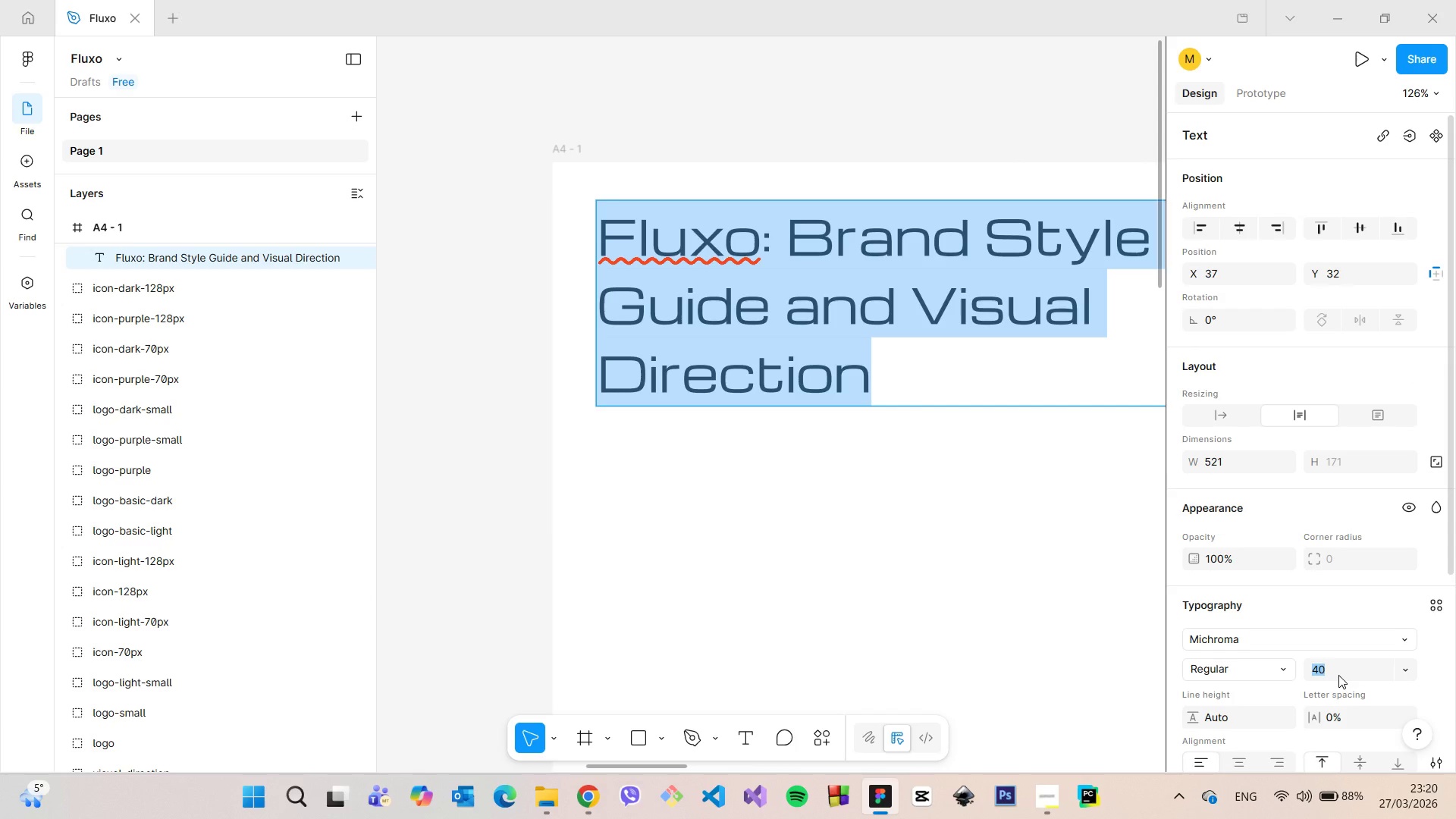 
type(30)
 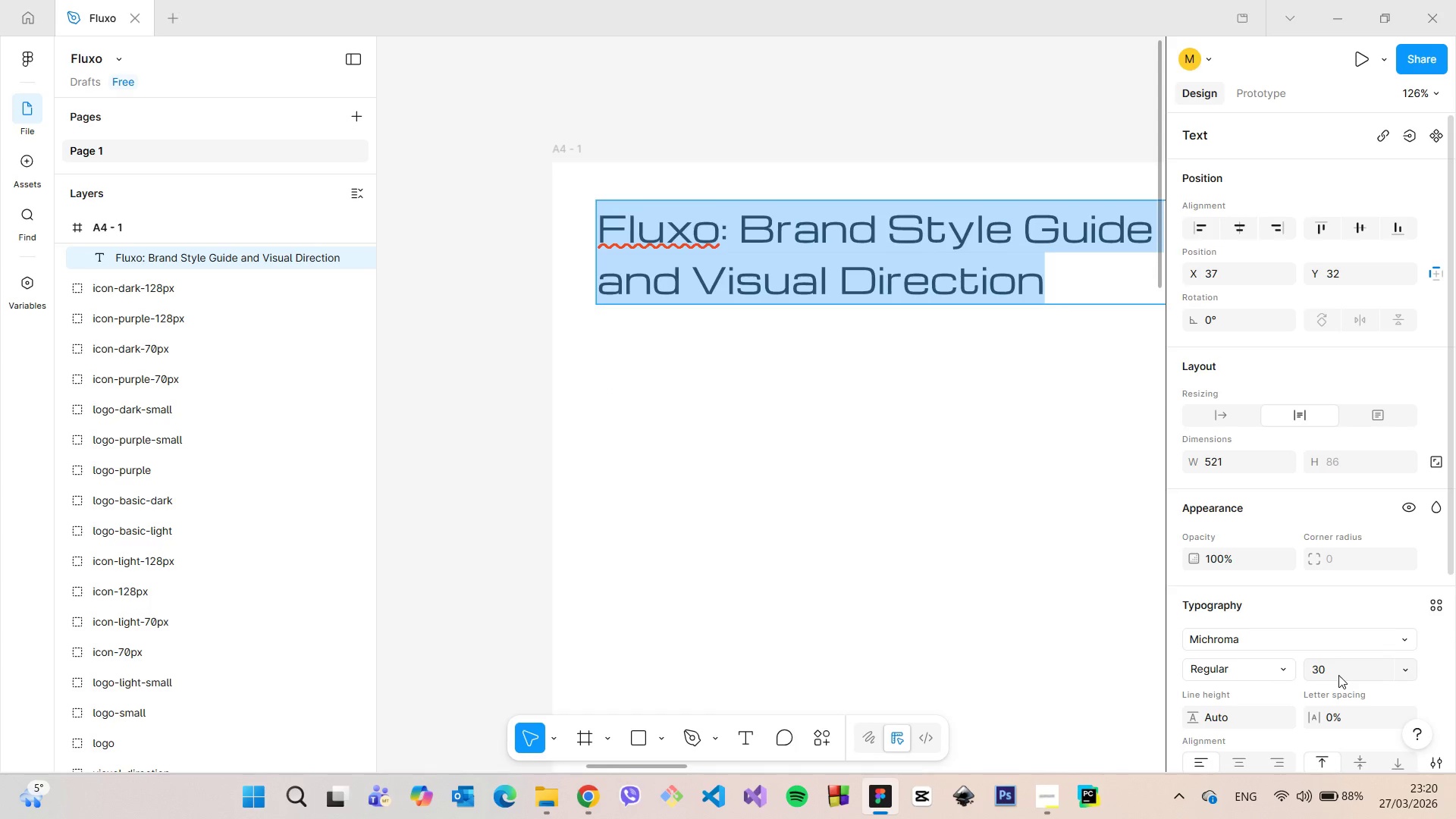 
key(Enter)
 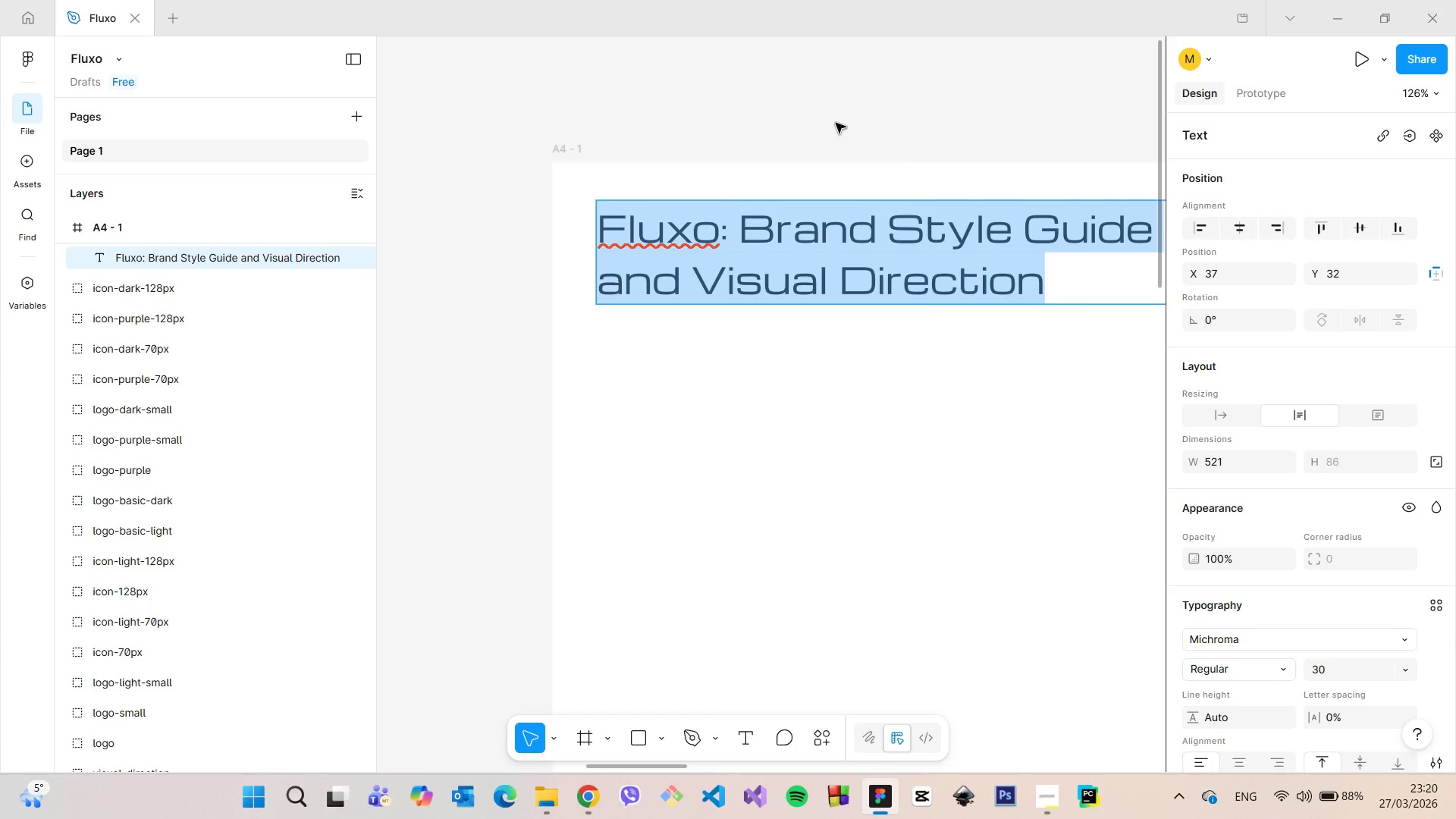 
left_click([836, 123])
 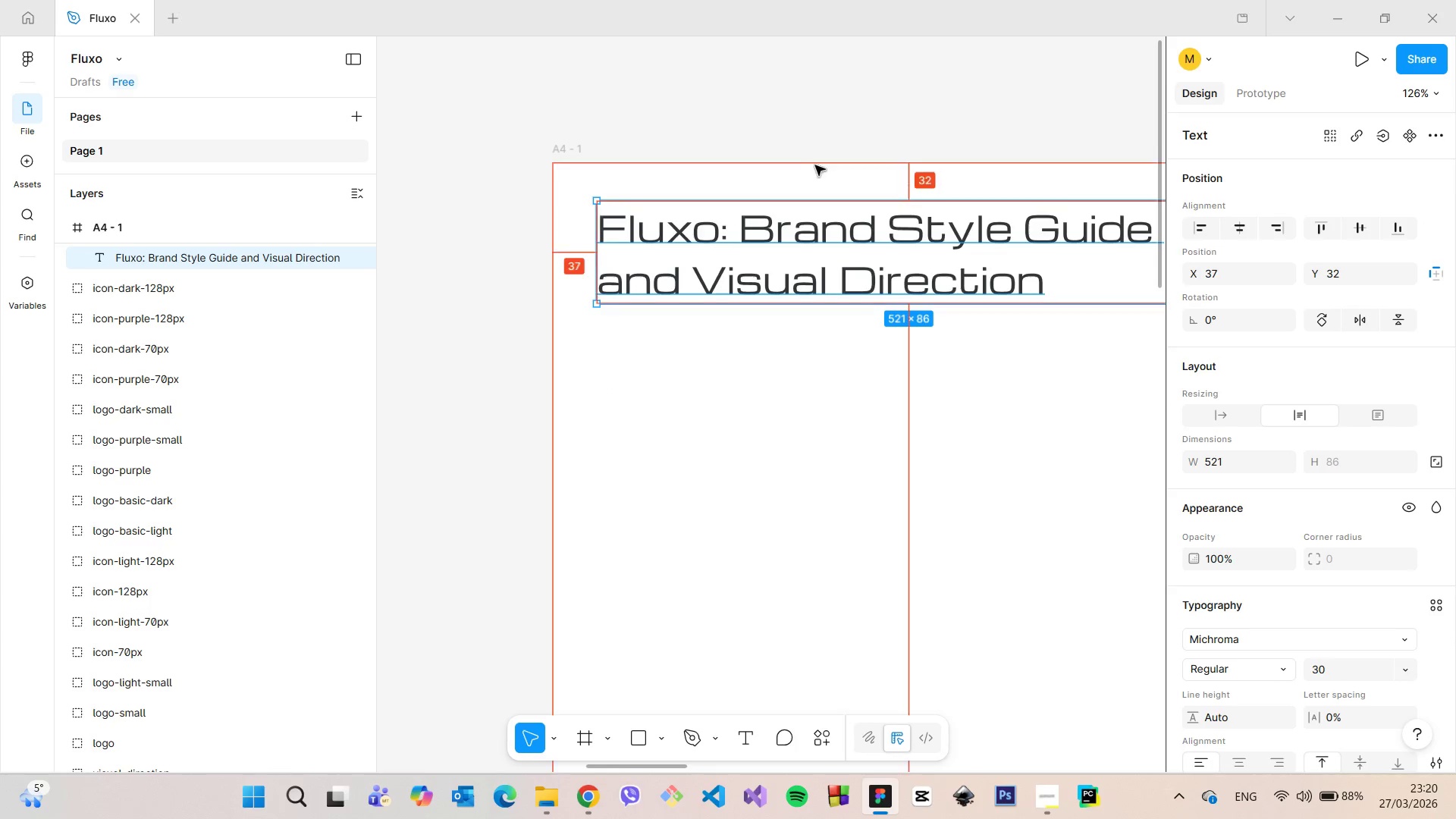 
hold_key(key=AltLeft, duration=0.98)
 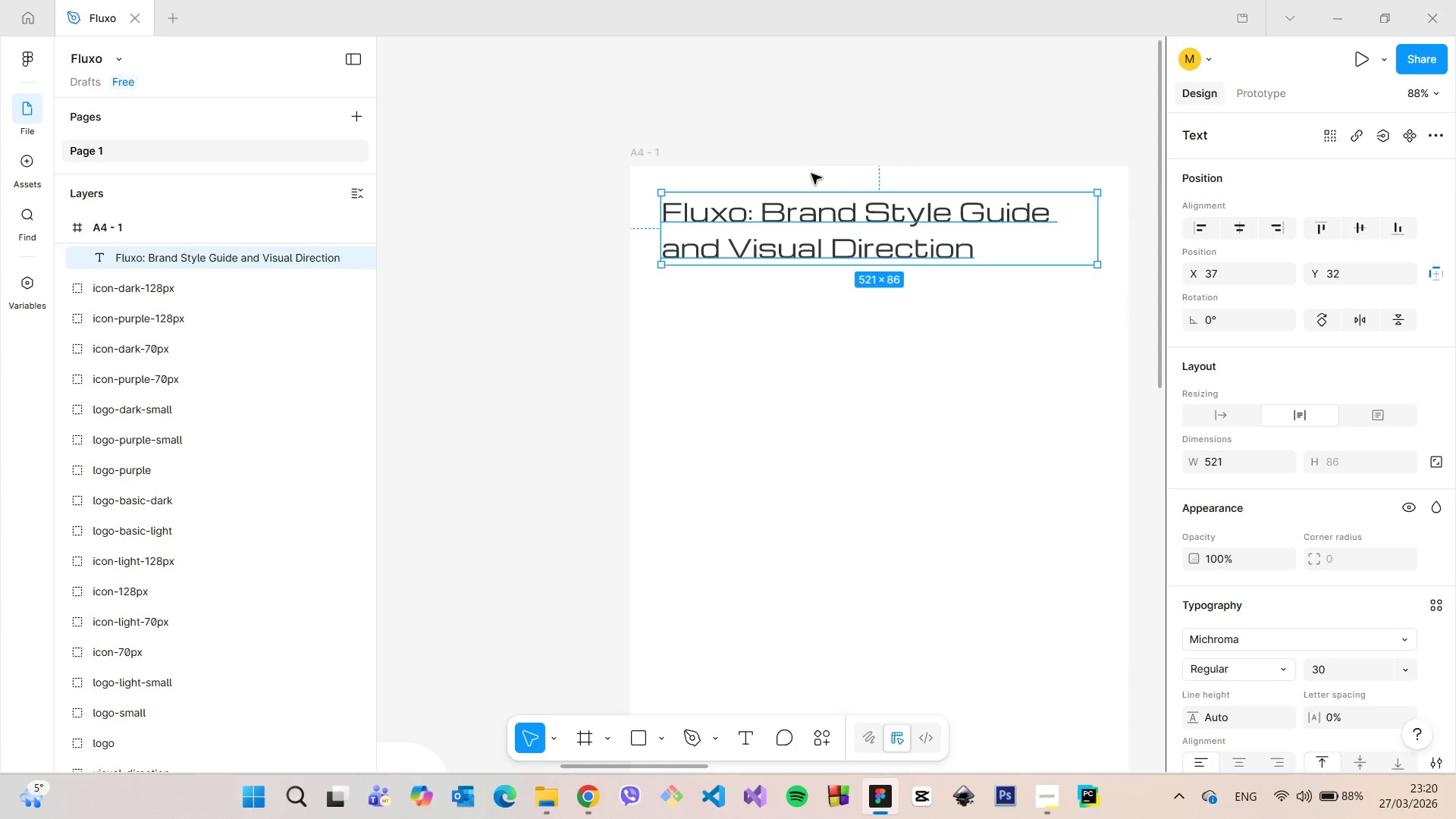 
scroll: coordinate [811, 174], scroll_direction: down, amount: 4.0
 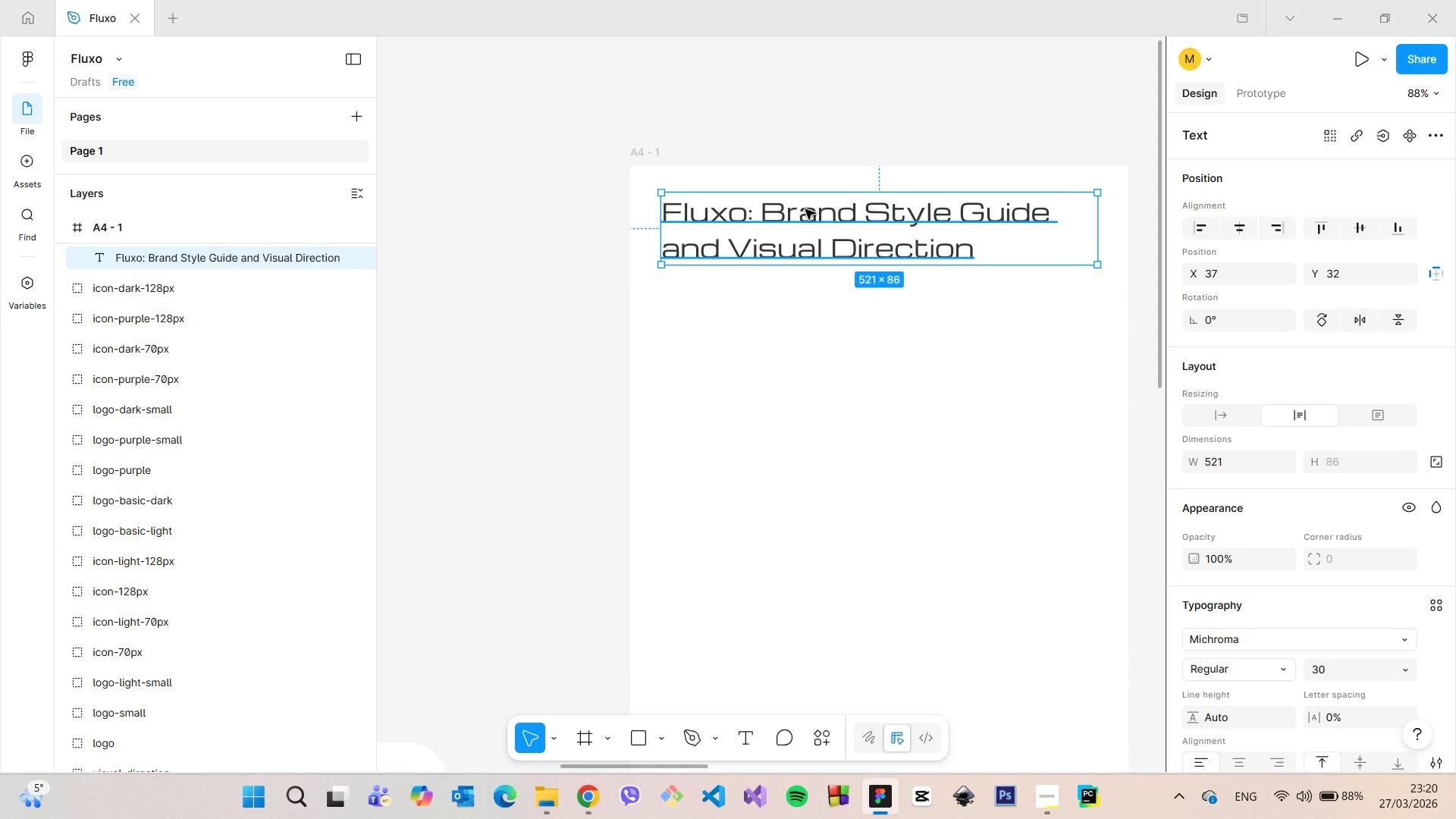 
left_click_drag(start_coordinate=[811, 208], to_coordinate=[805, 209])
 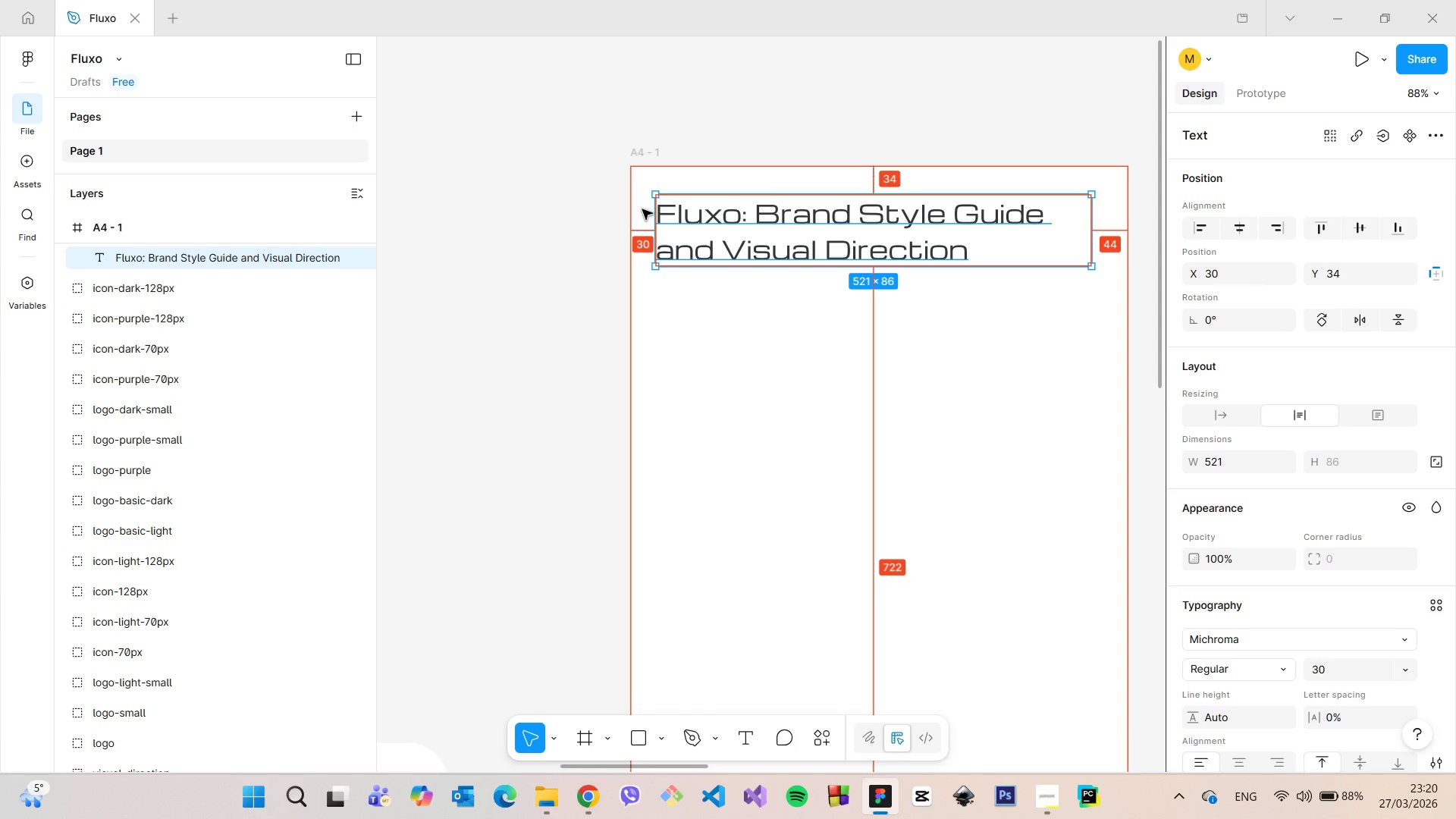 
hold_key(key=AltLeft, duration=1.52)
 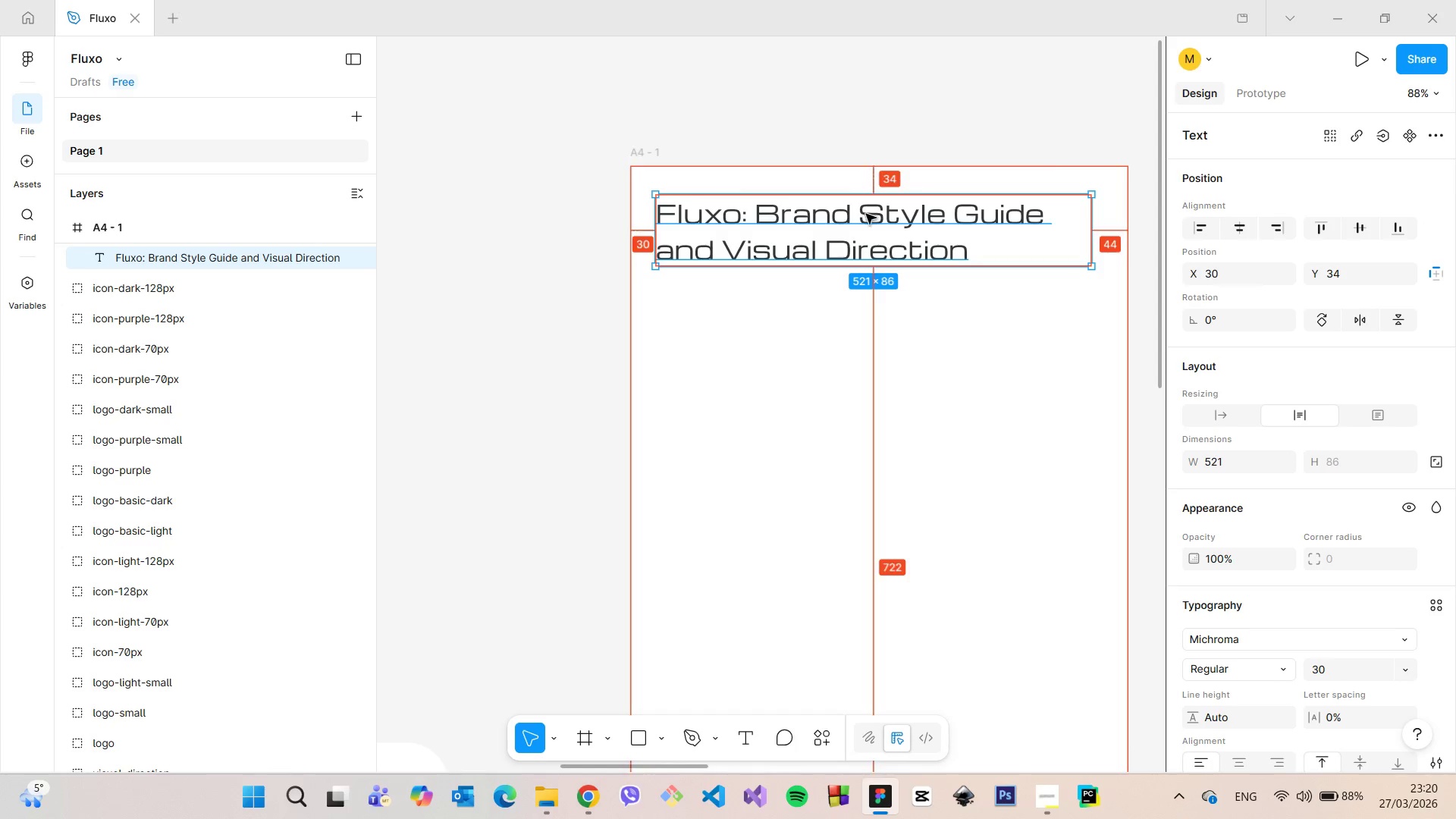 
hold_key(key=AltLeft, duration=0.91)
 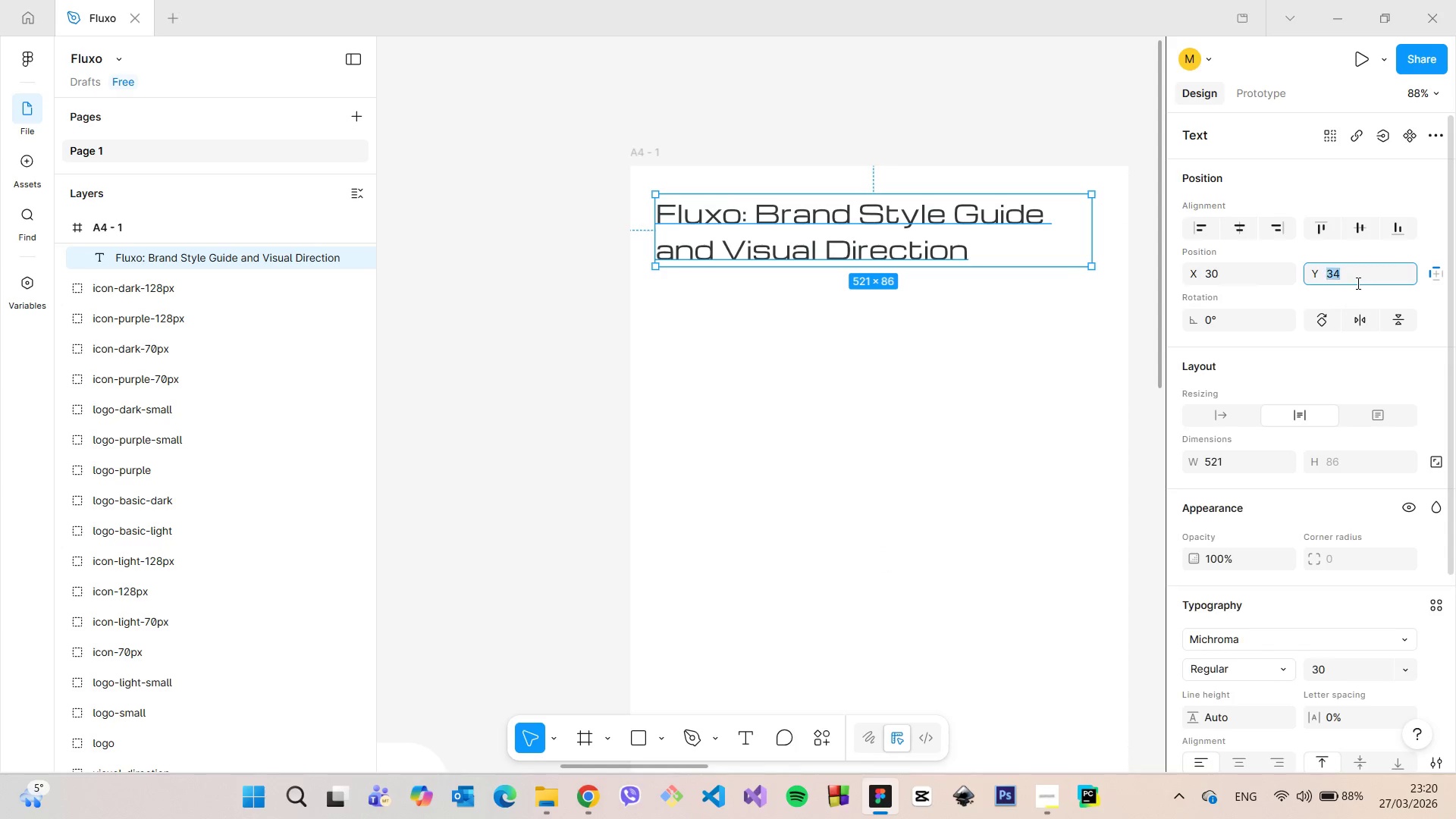 
left_click([1357, 283])
 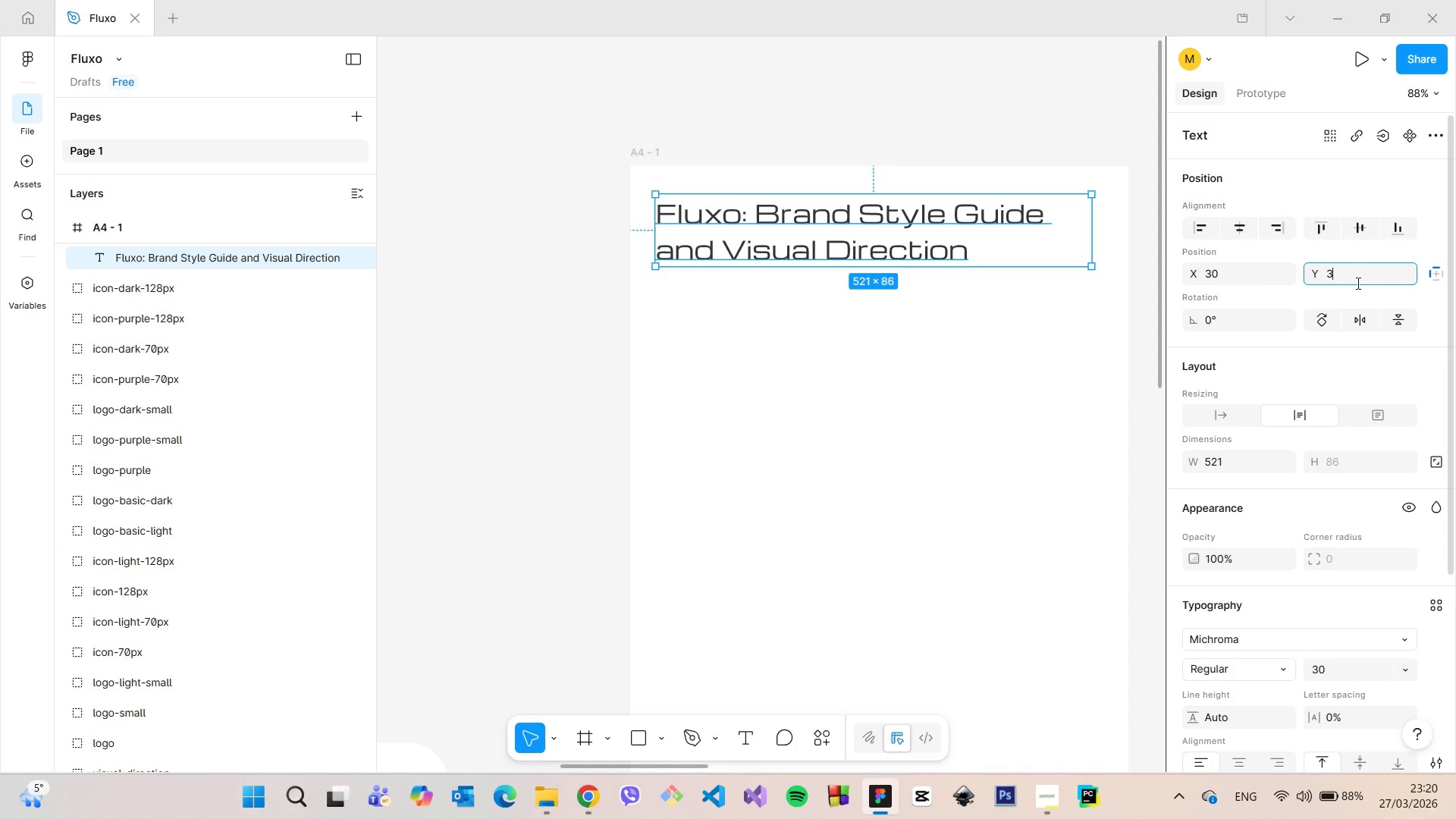 
type(35)
 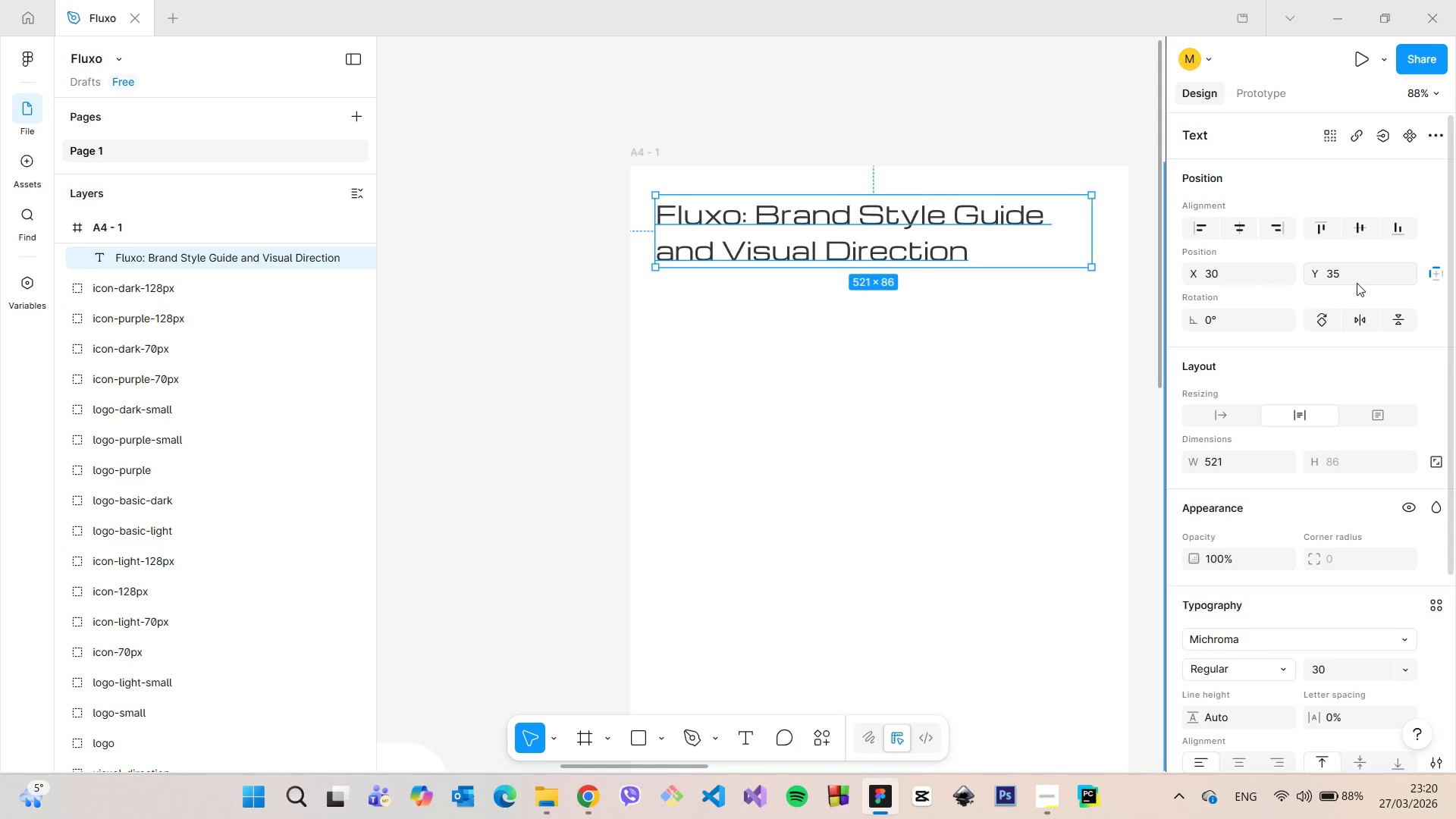 
key(Enter)
 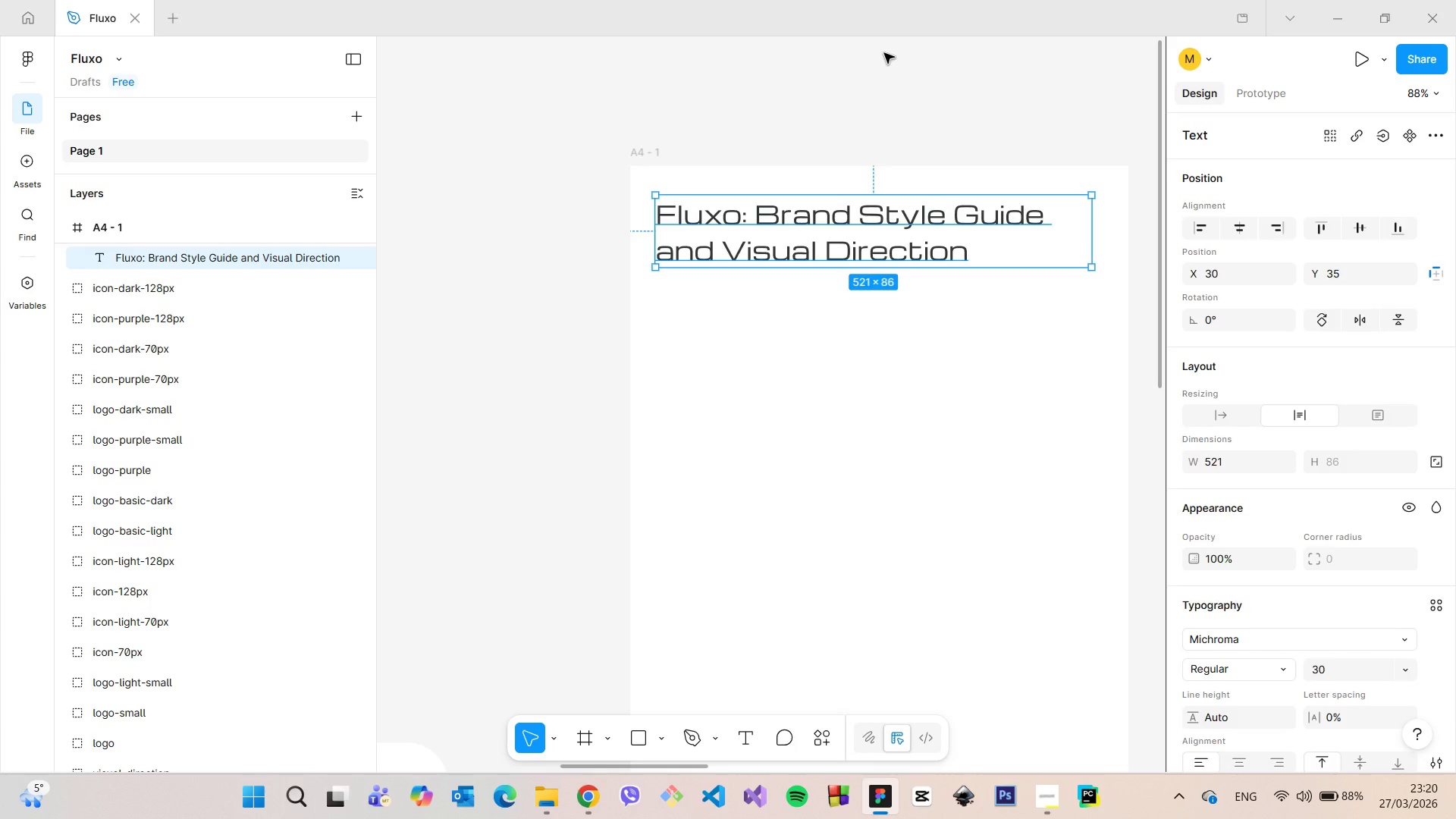 
left_click([884, 53])
 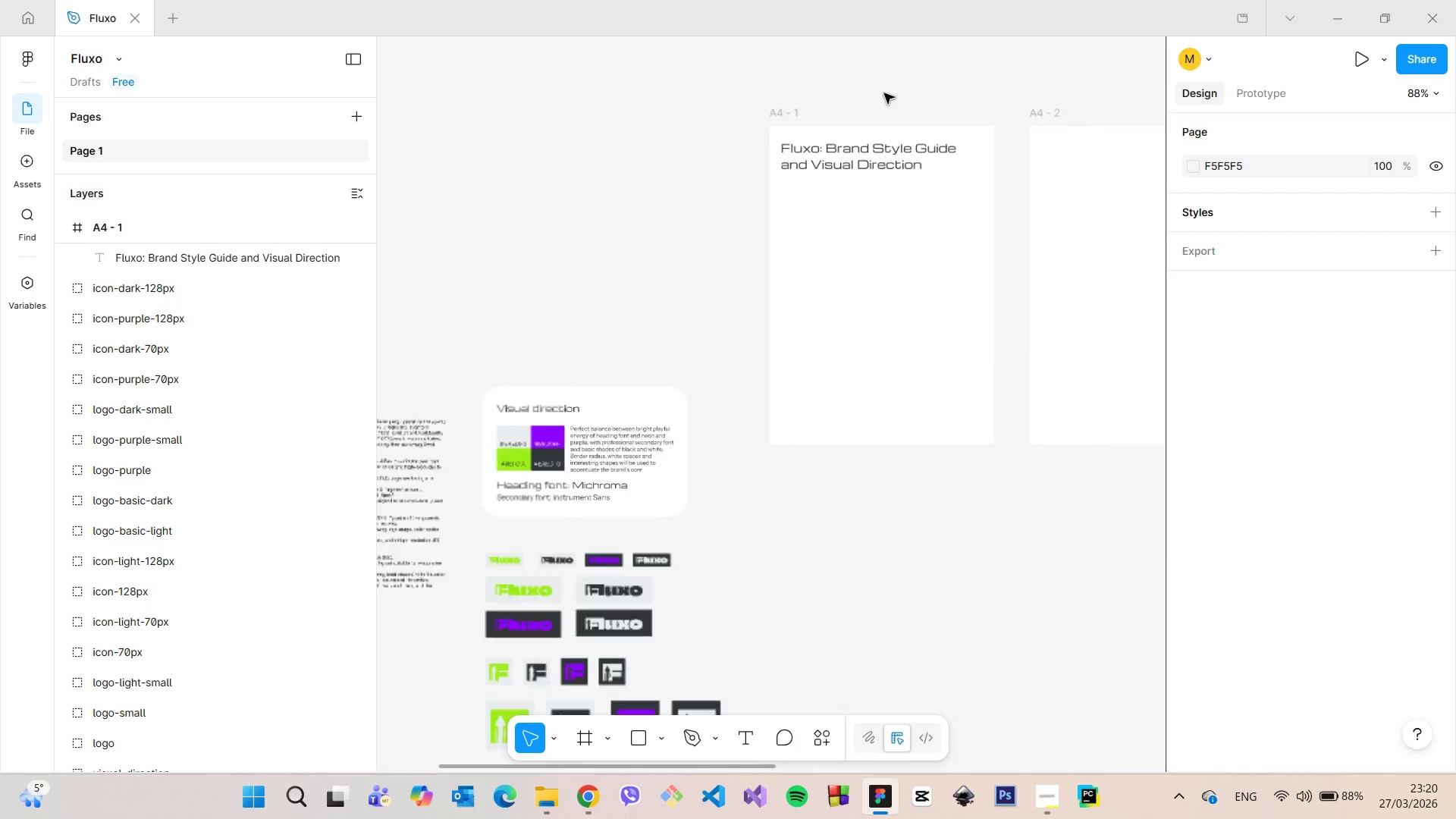 
scroll: coordinate [884, 93], scroll_direction: down, amount: 5.0
 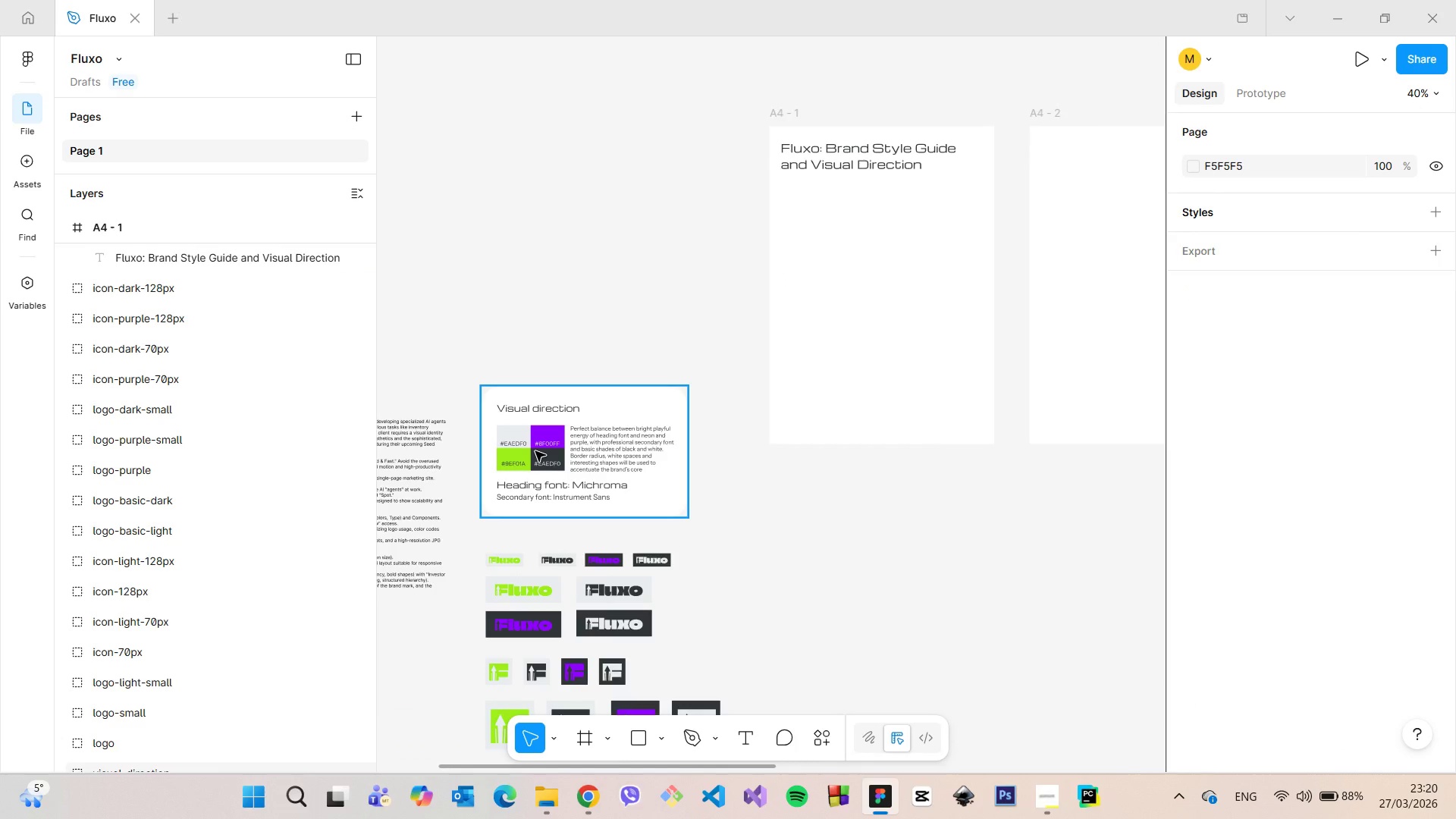 
double_click([535, 451])
 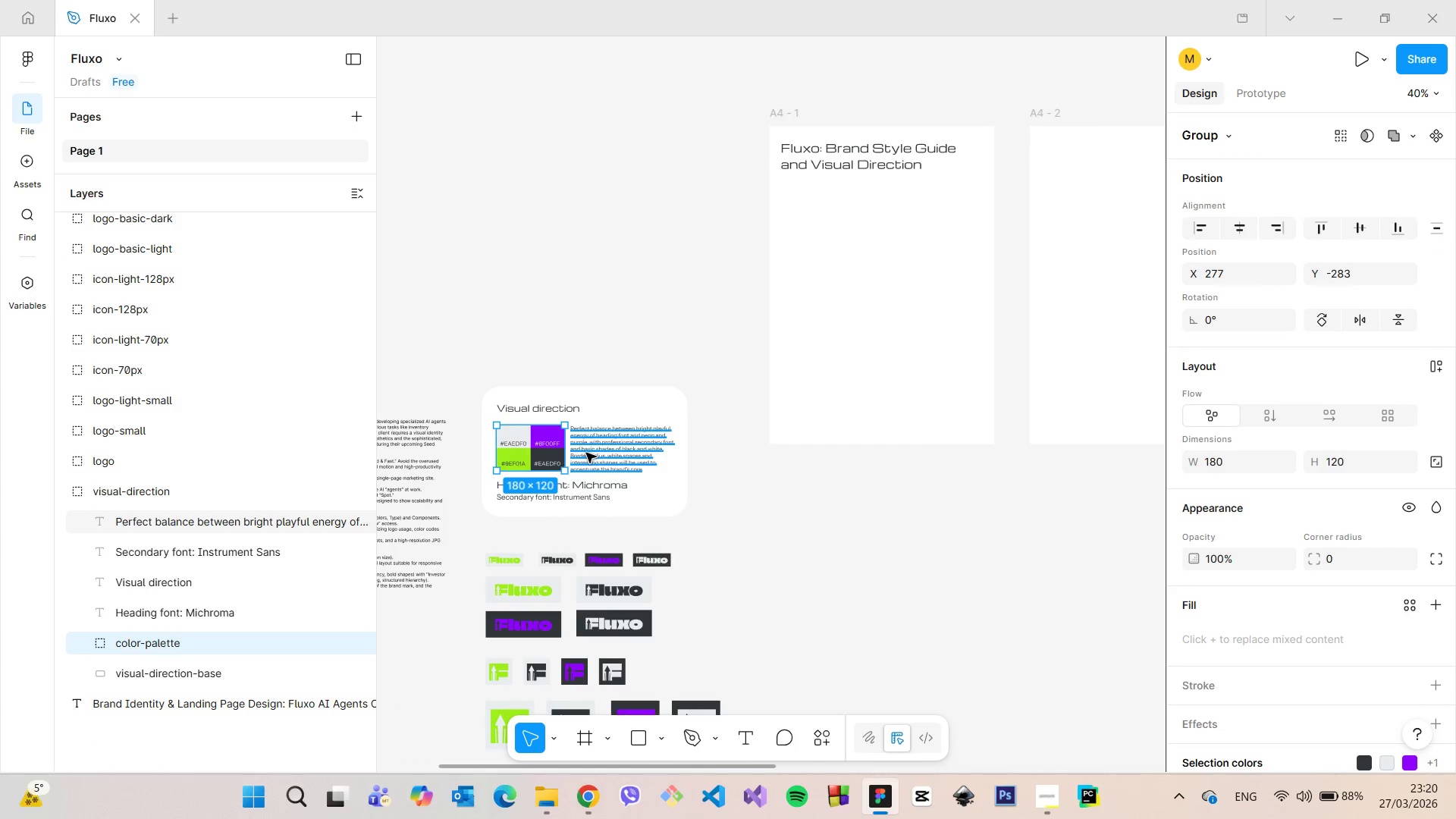 
hold_key(key=ShiftLeft, duration=0.86)
left_click([586, 453])
 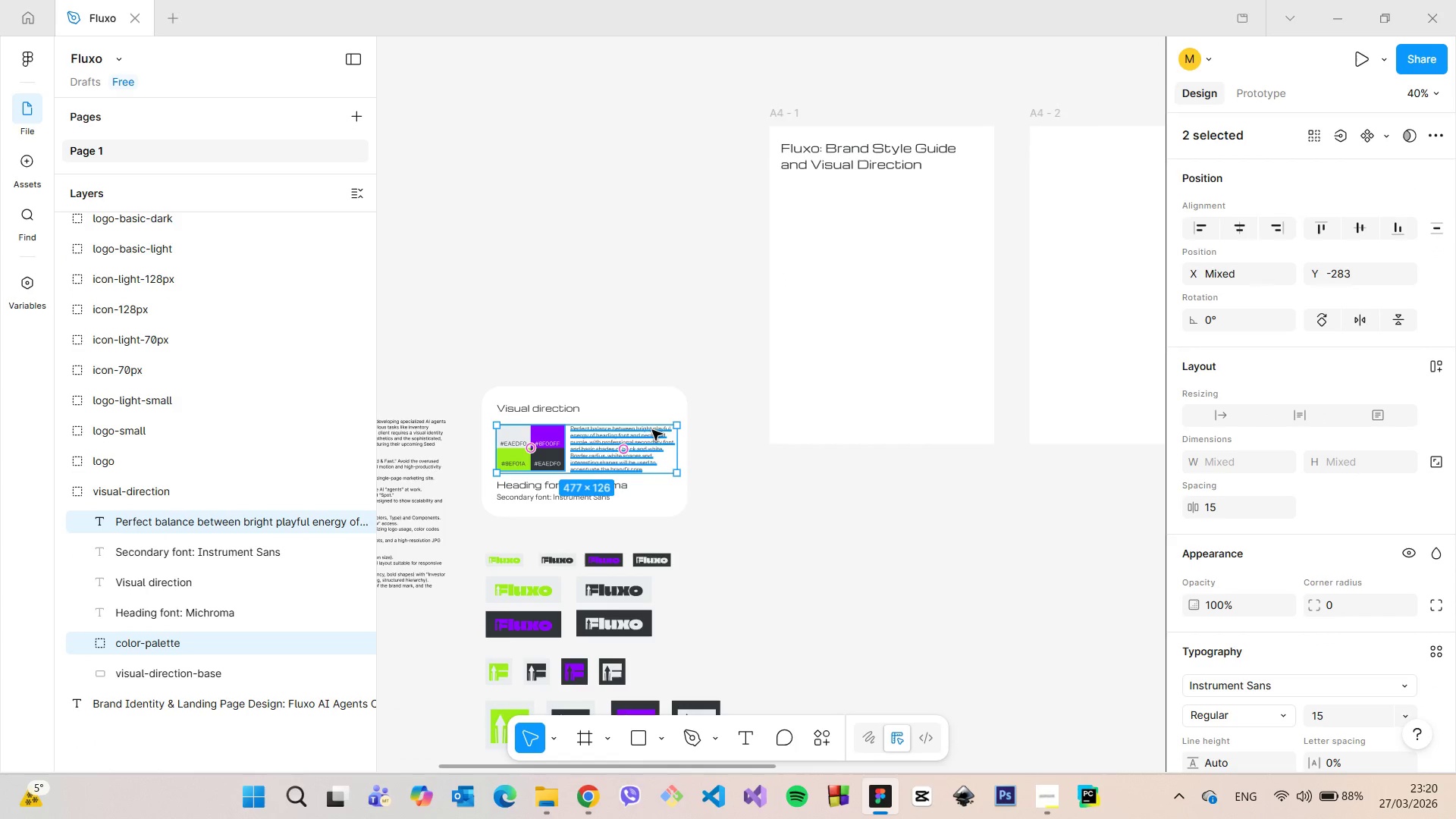 
left_click_drag(start_coordinate=[586, 453], to_coordinate=[871, 287])
 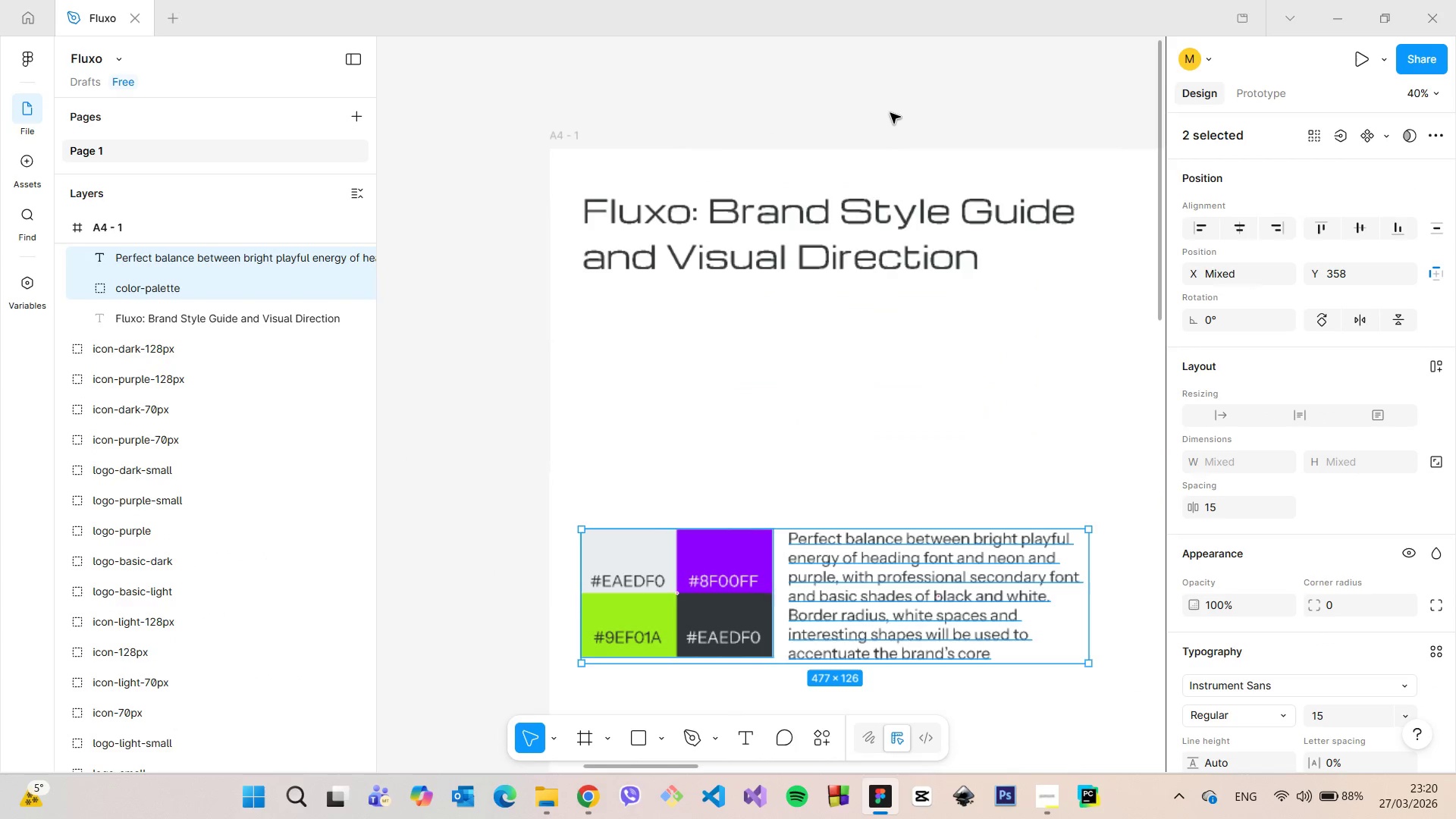 
scroll: coordinate [890, 113], scroll_direction: up, amount: 6.0
 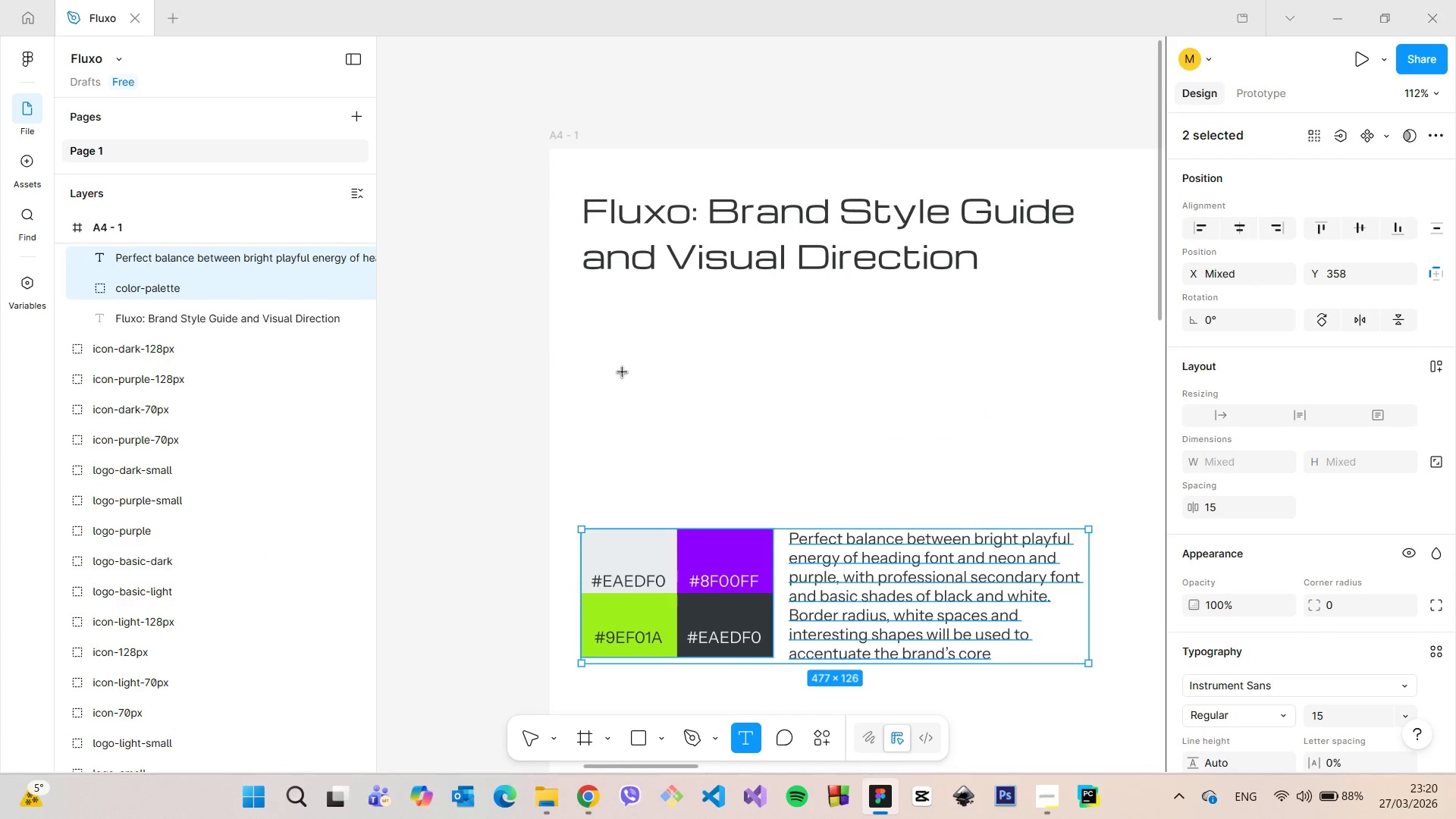 
left_click([619, 372])
 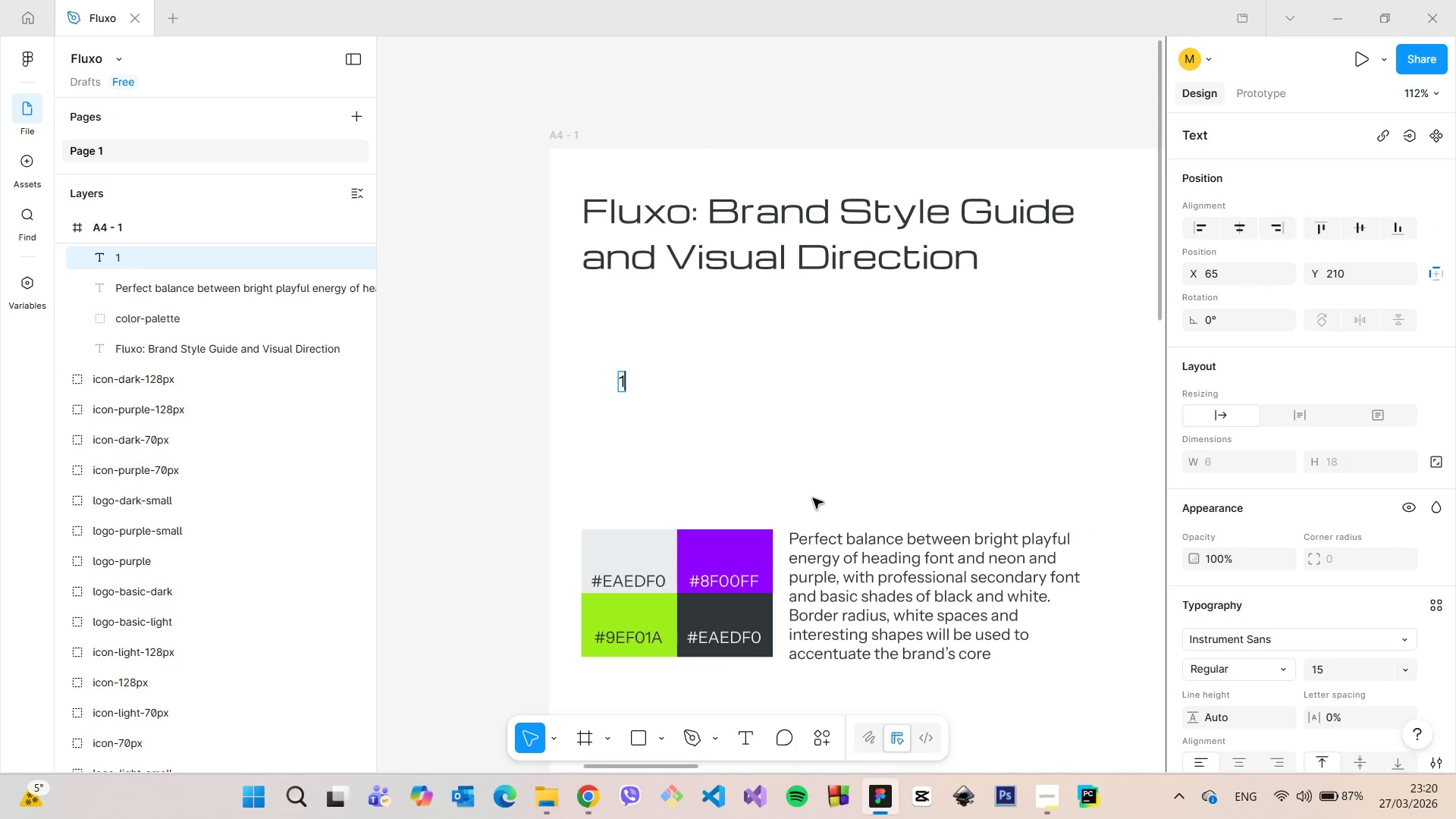 
type(1()
key(Backspace)
type(*)
key(Backspace)
type(()
key(Backspace)
type(()
key(Backspace)
type() Typh)
key(Backspace)
type(ography)
 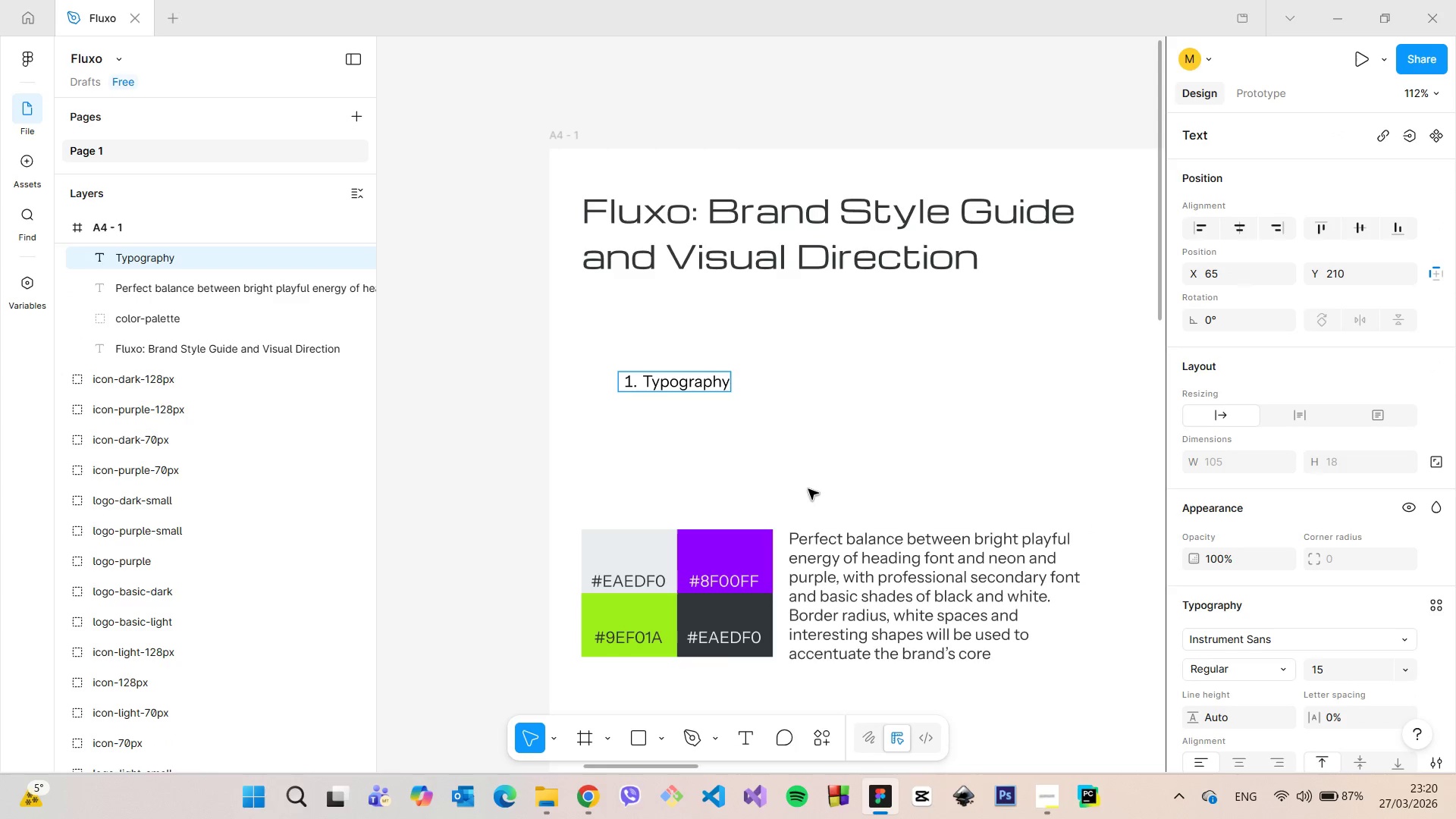 
double_click([691, 381])
 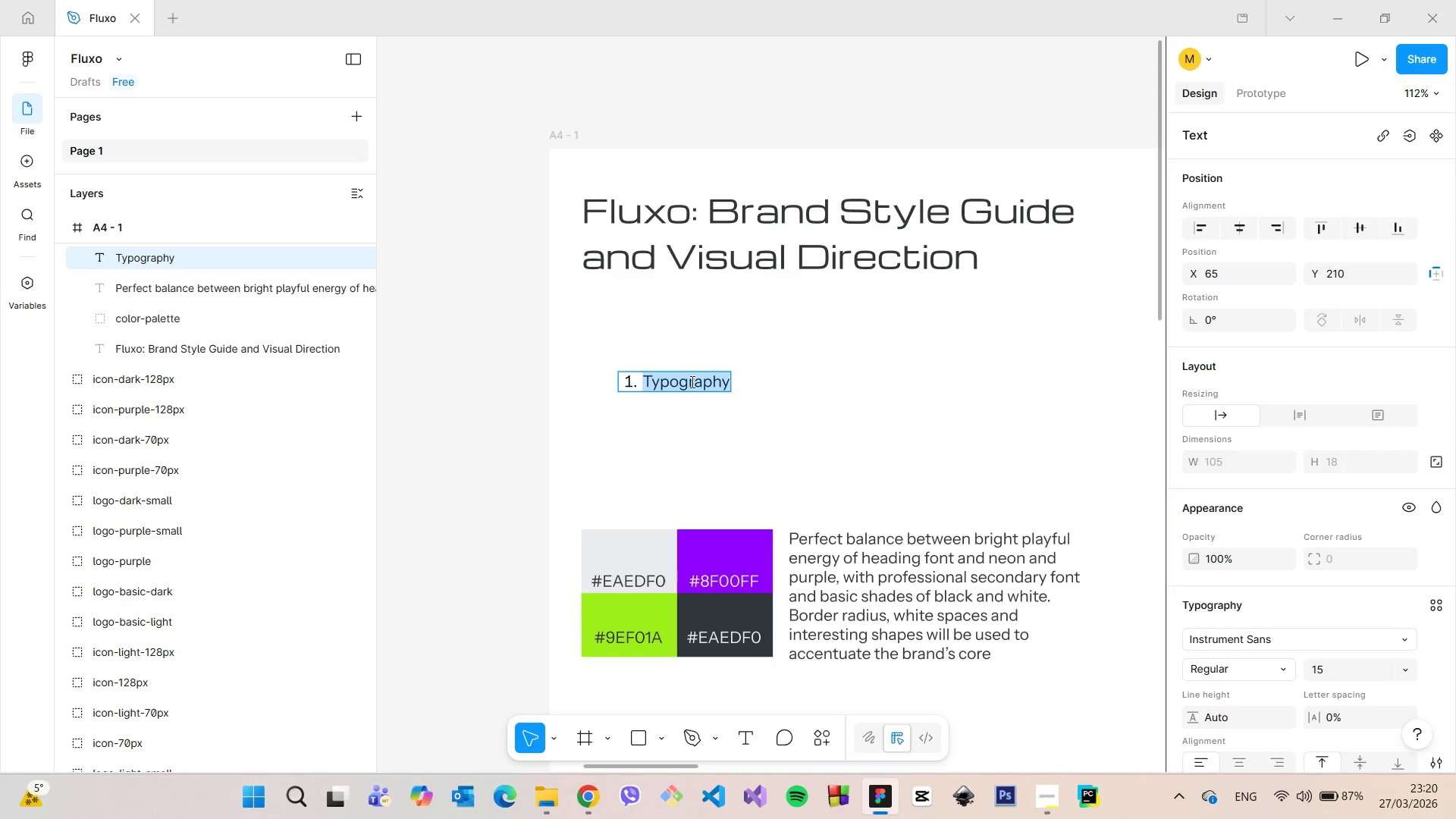 
triple_click([691, 381])
 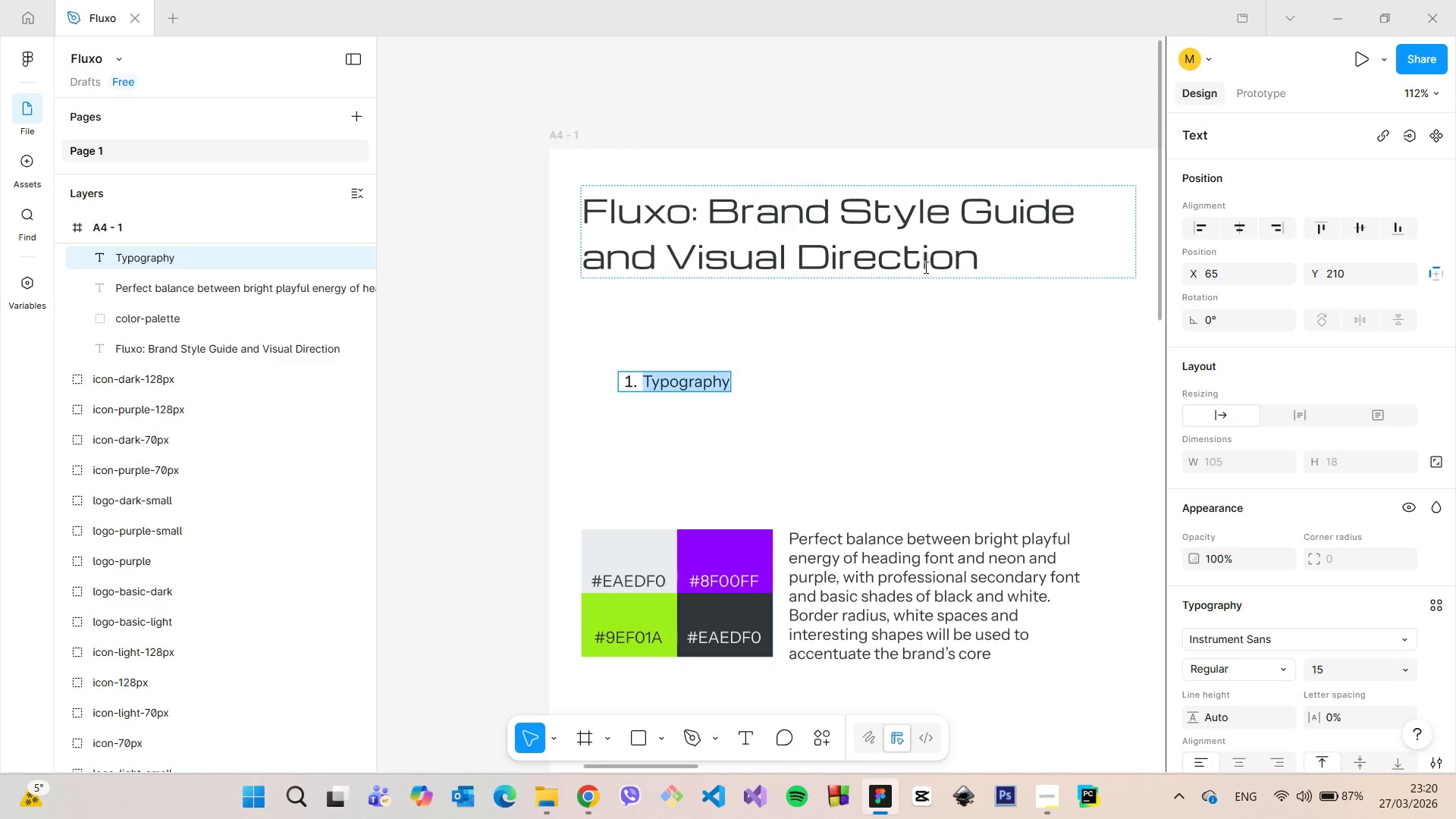 
left_click([924, 267])
 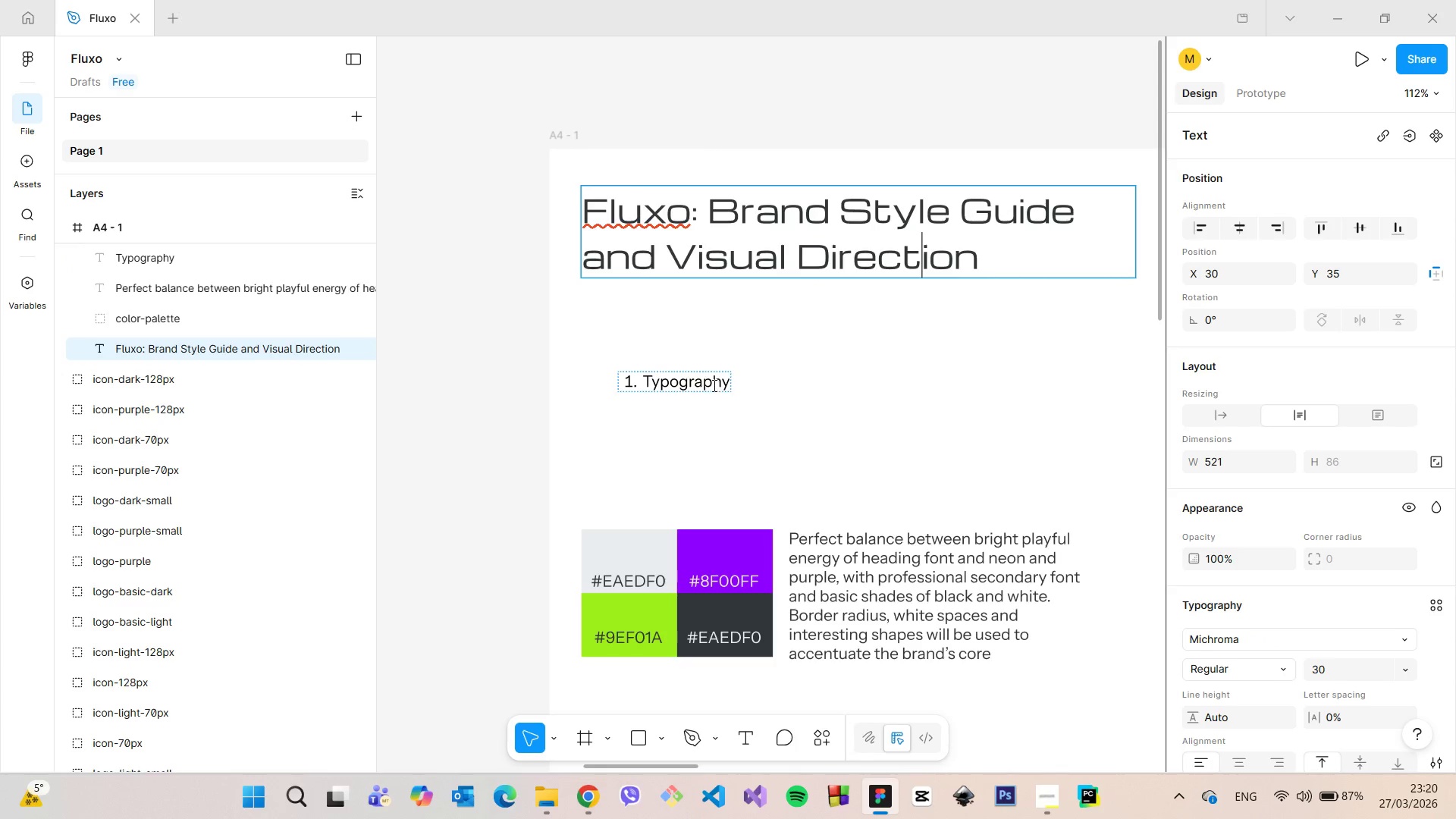 
left_click([713, 385])
 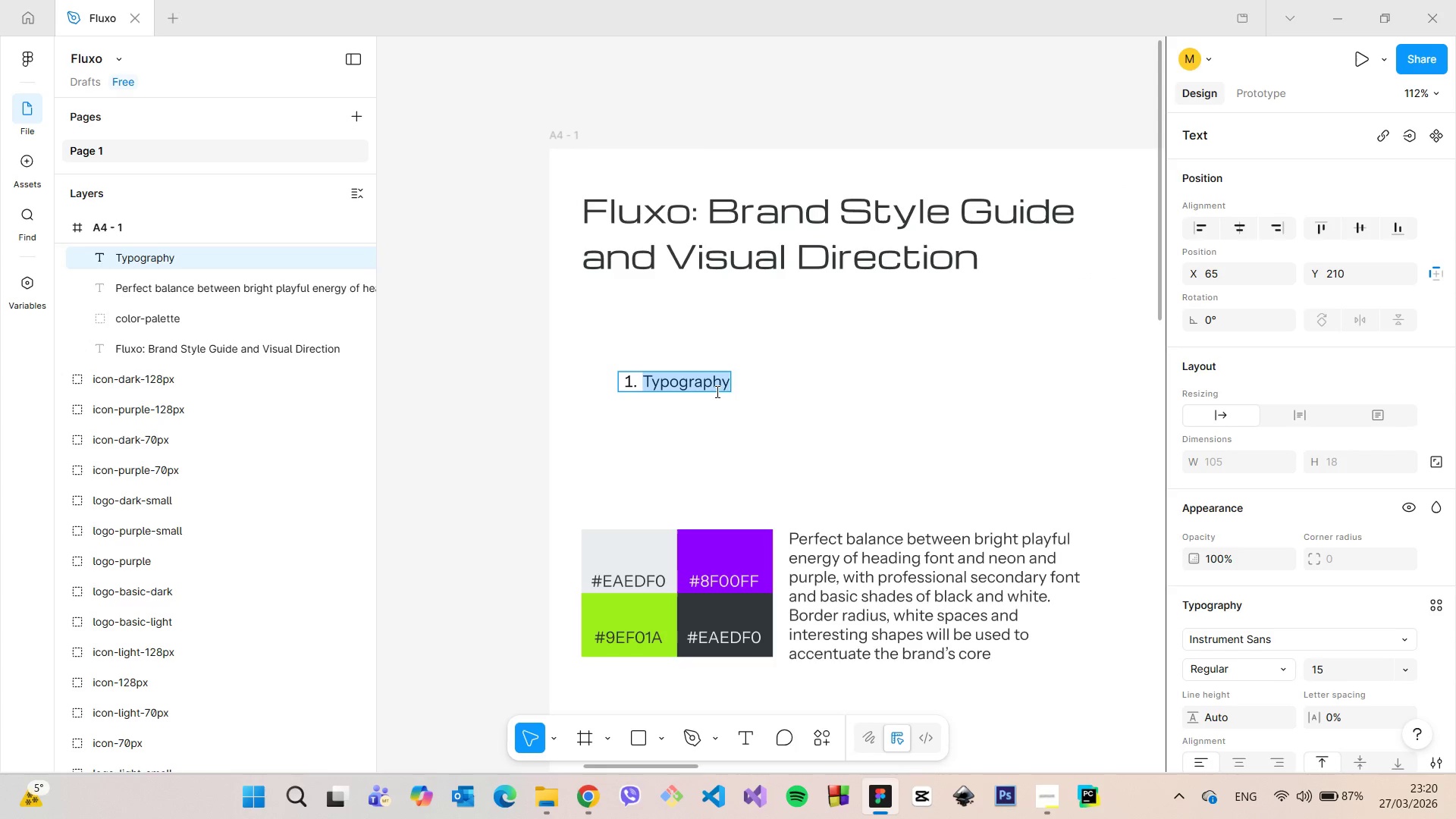 
triple_click([712, 385])
 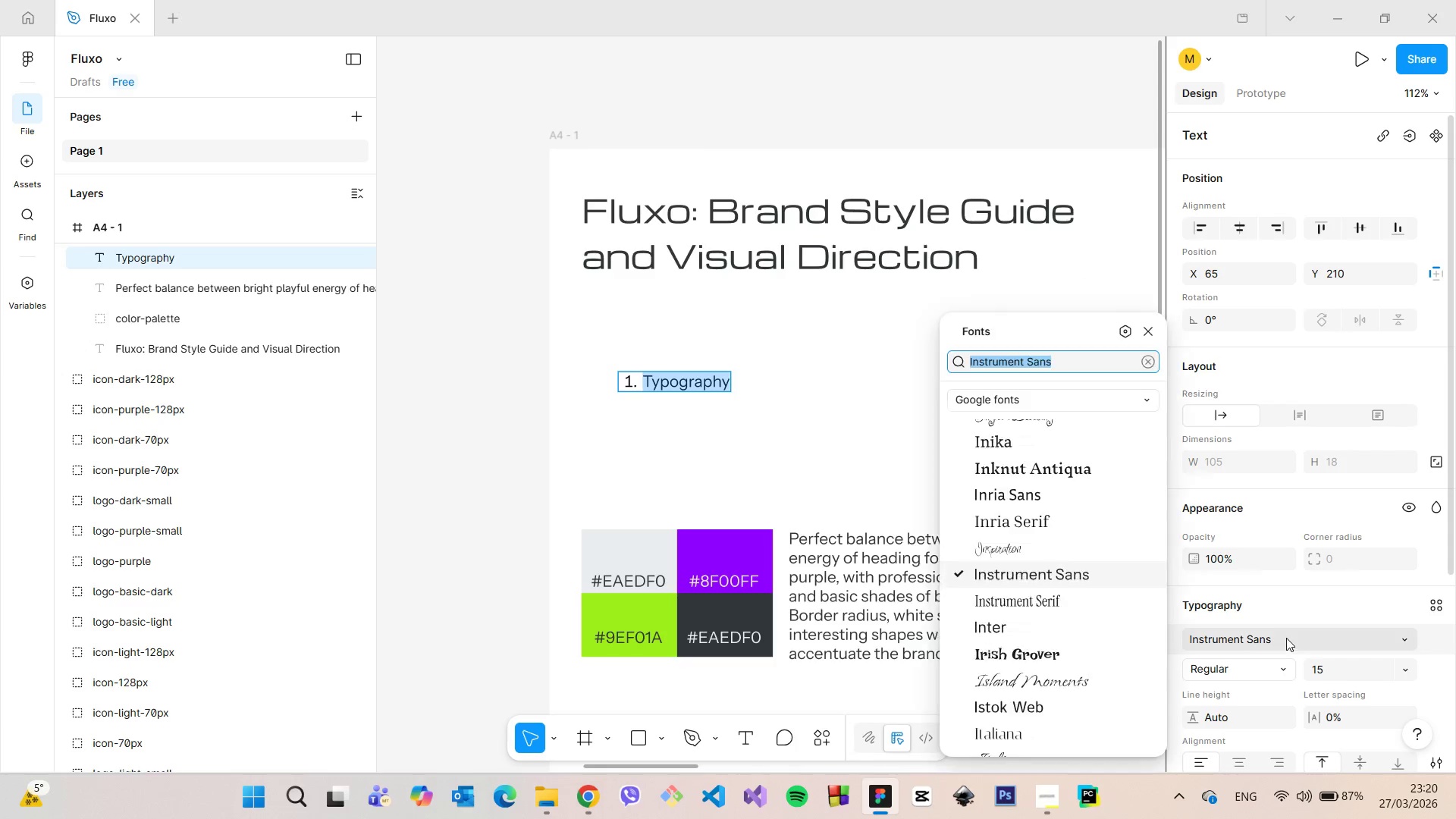 
left_click([1286, 638])
 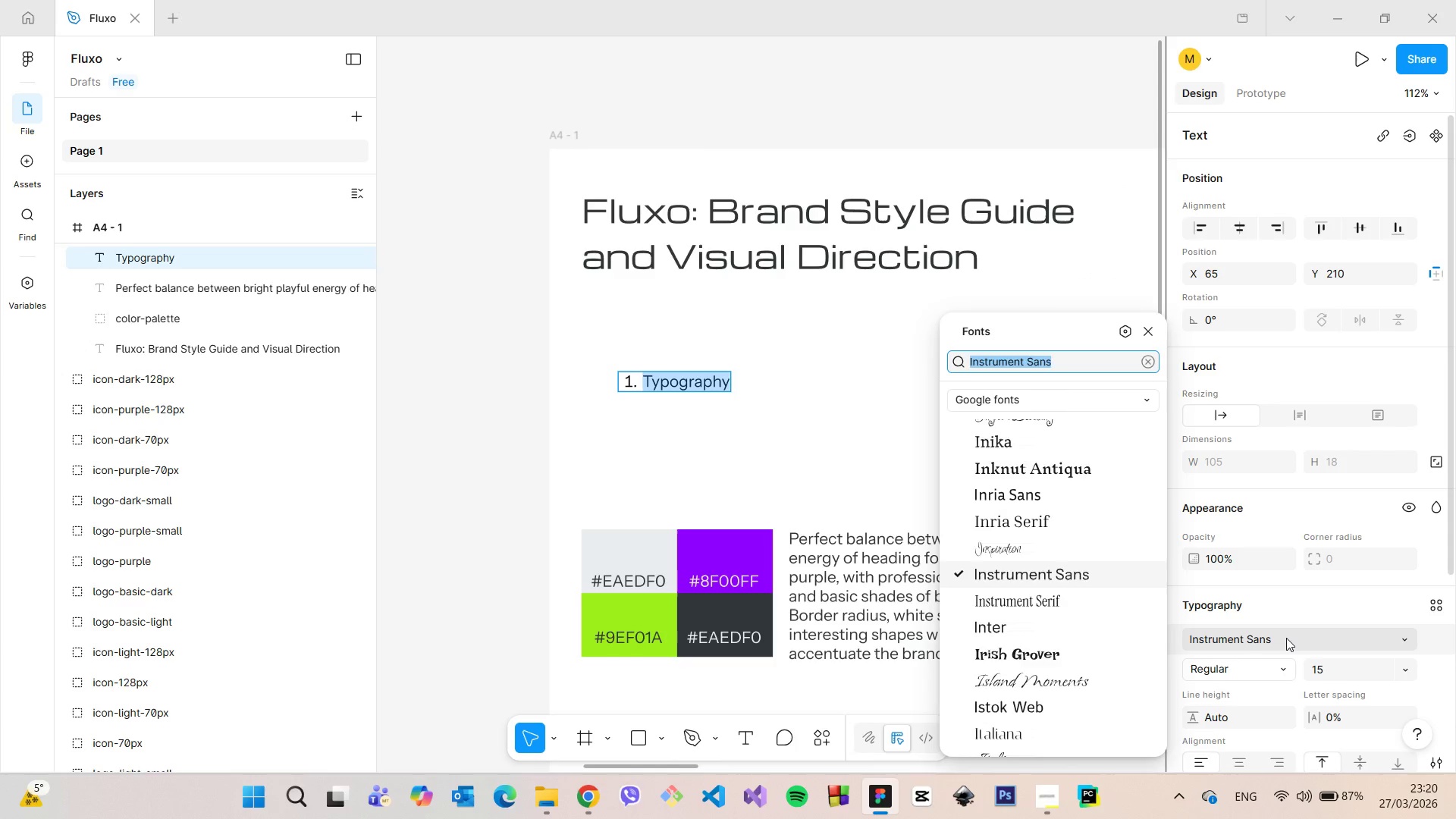 
type(Micr)
key(Backspace)
 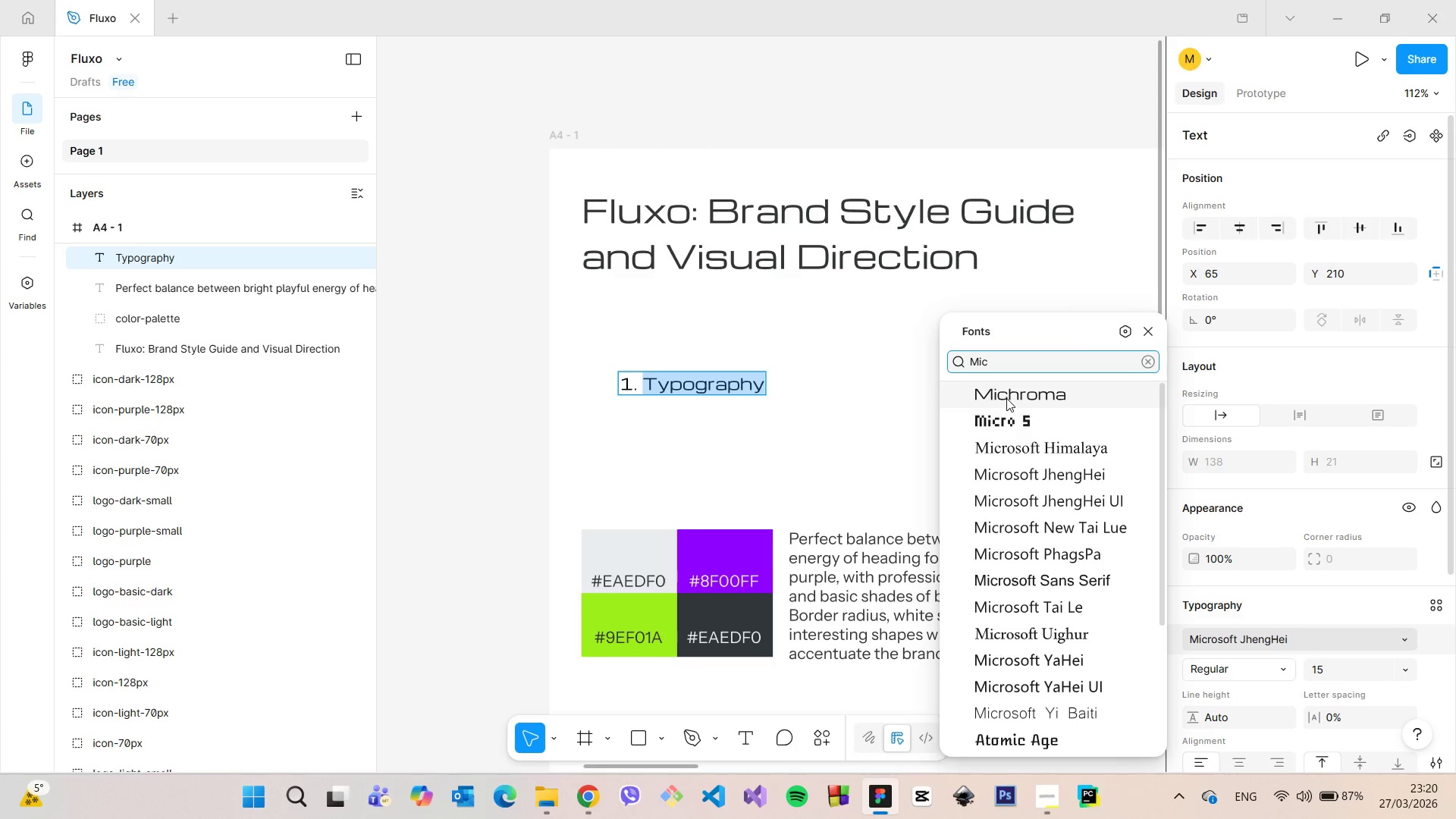 
left_click([1006, 398])
 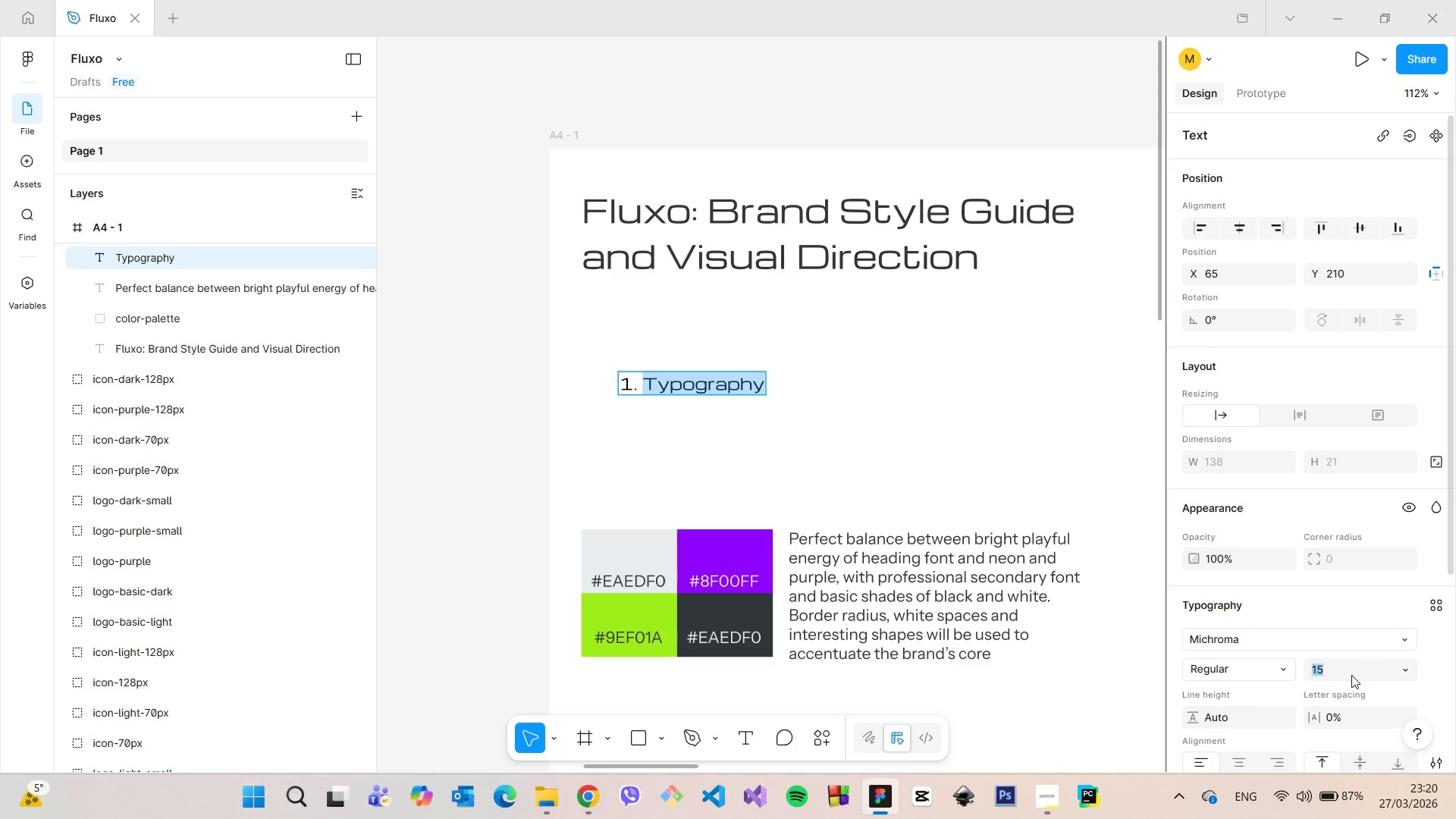 
left_click([1351, 675])
 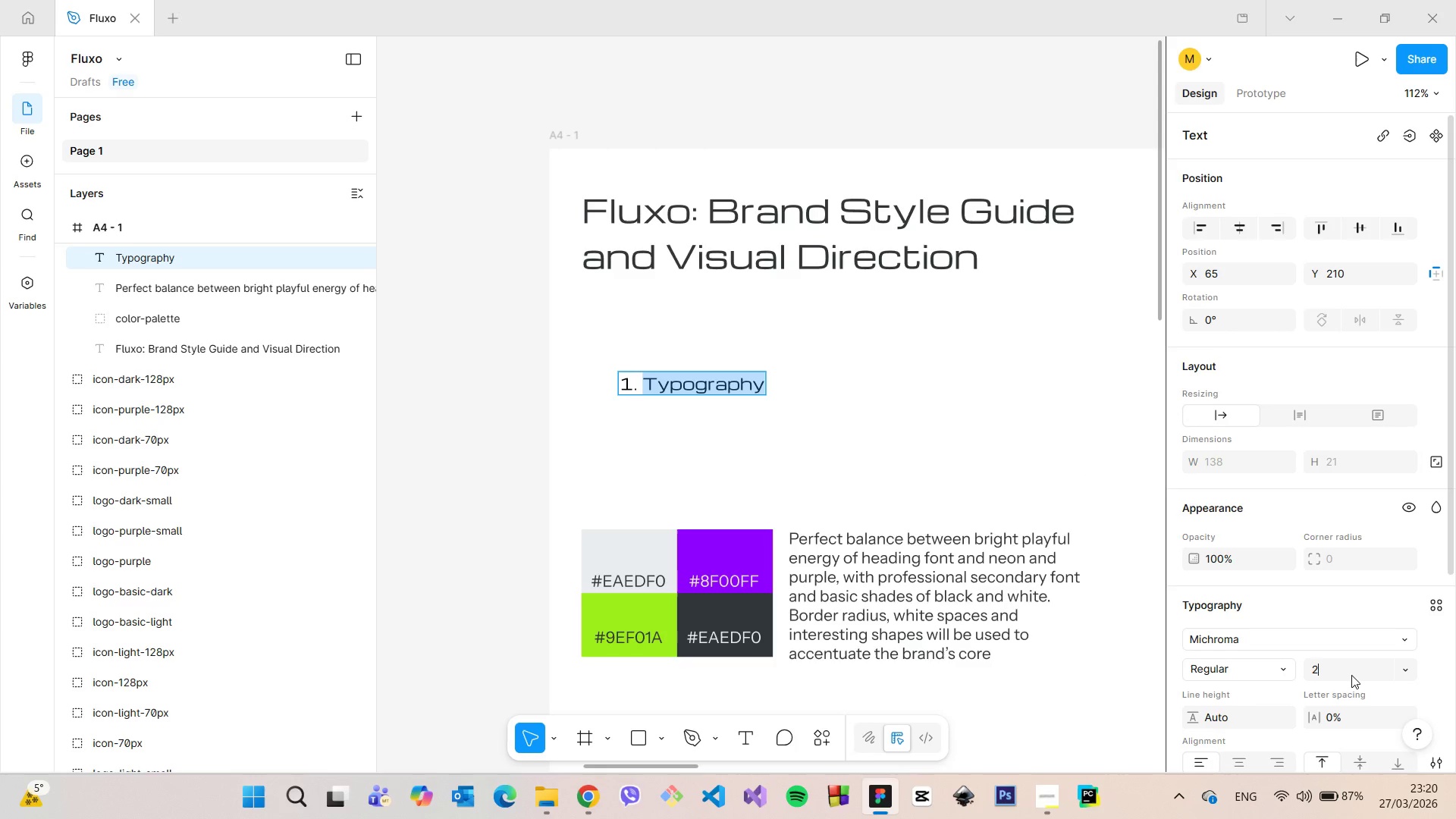 
type(25)
 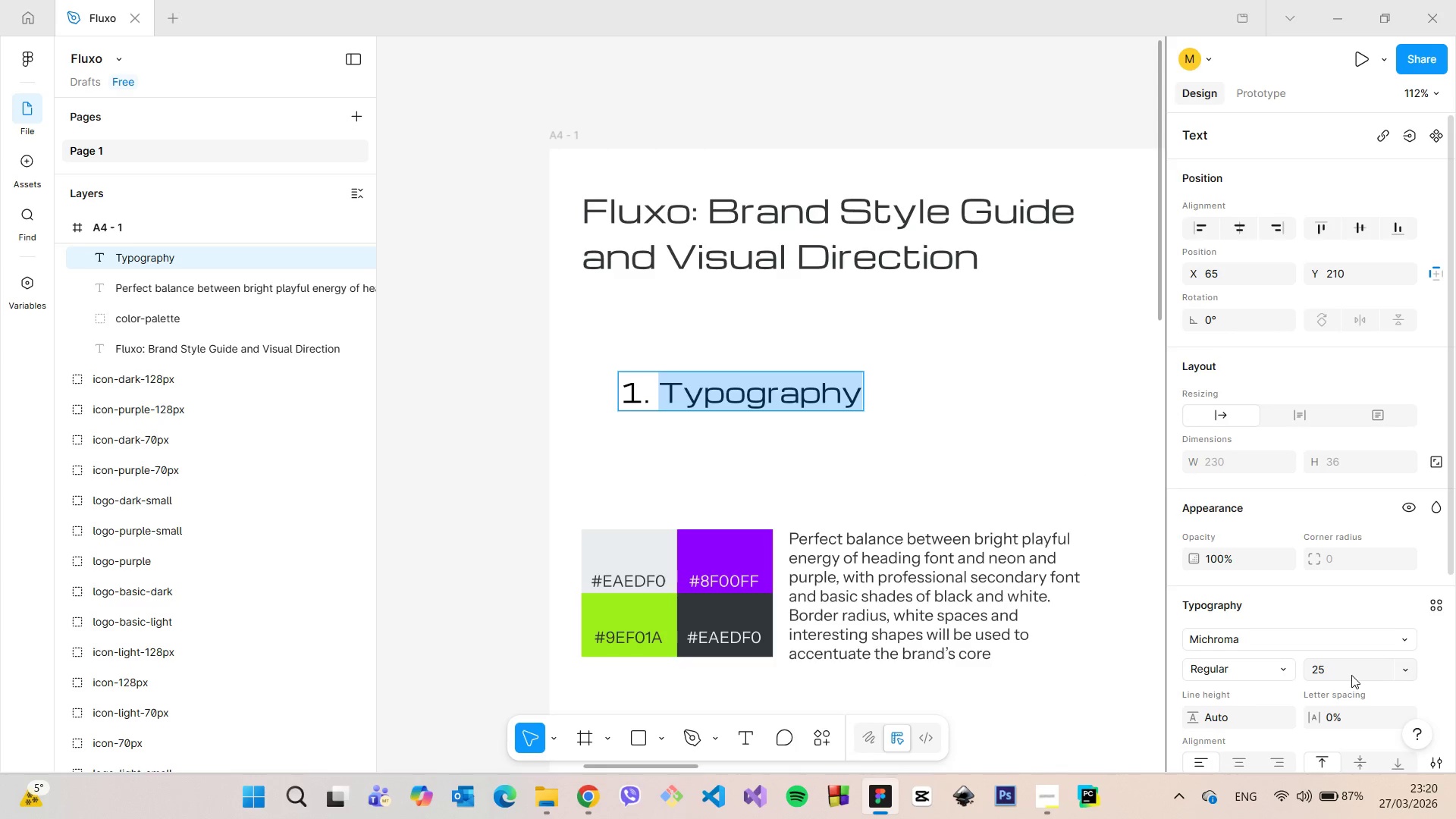 
key(Enter)
 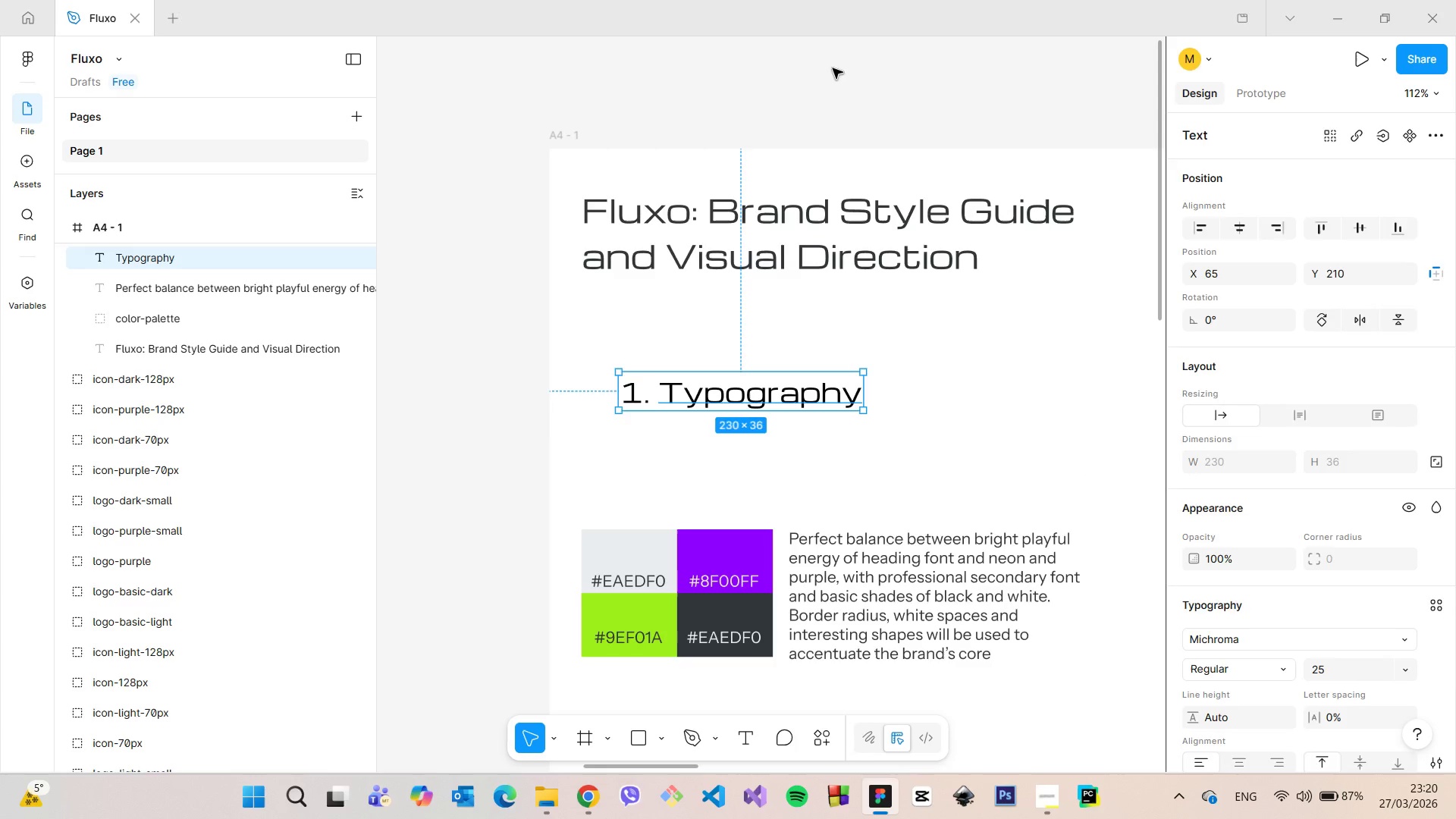 
double_click([833, 68])
 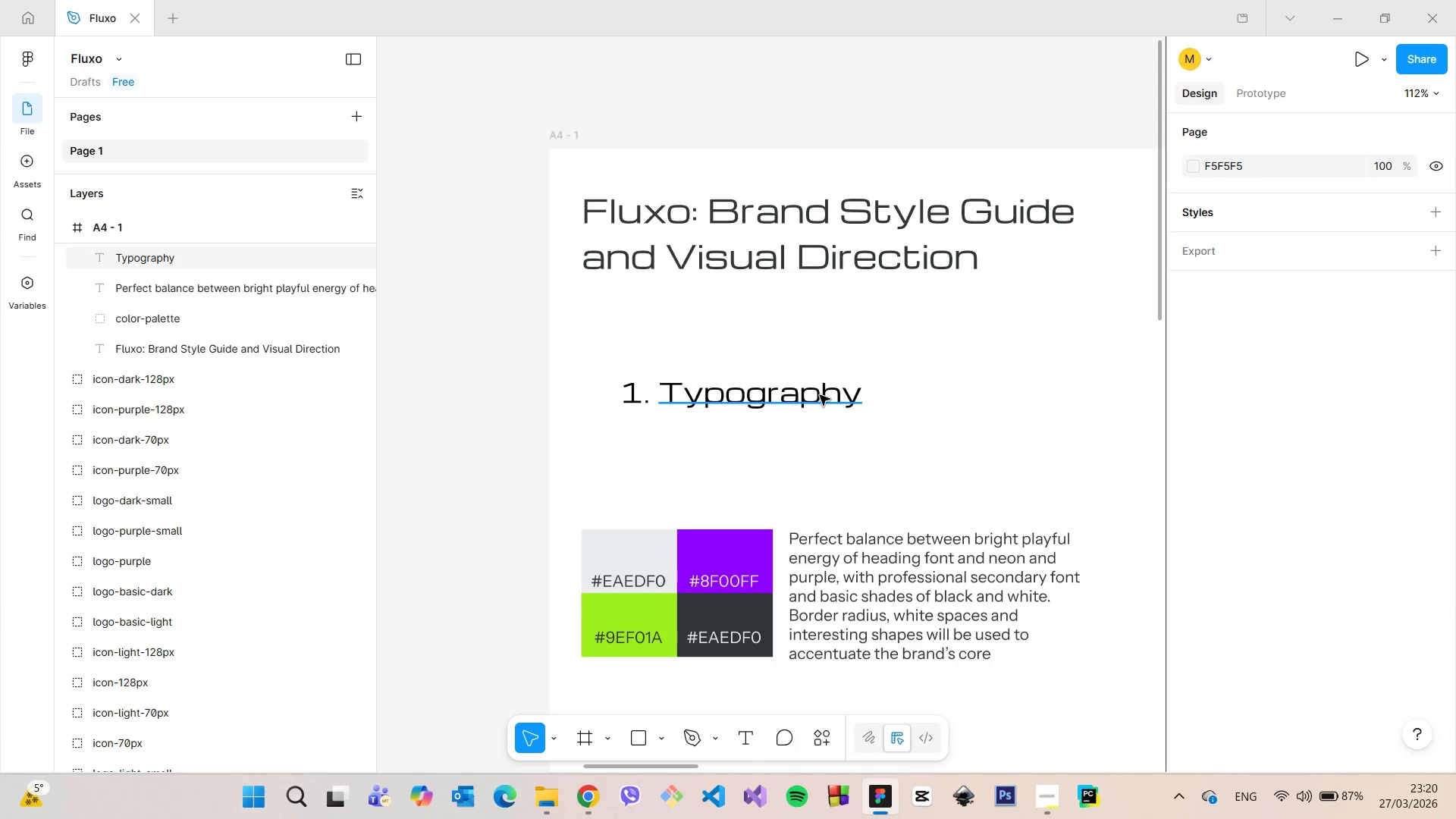 
left_click([820, 393])
 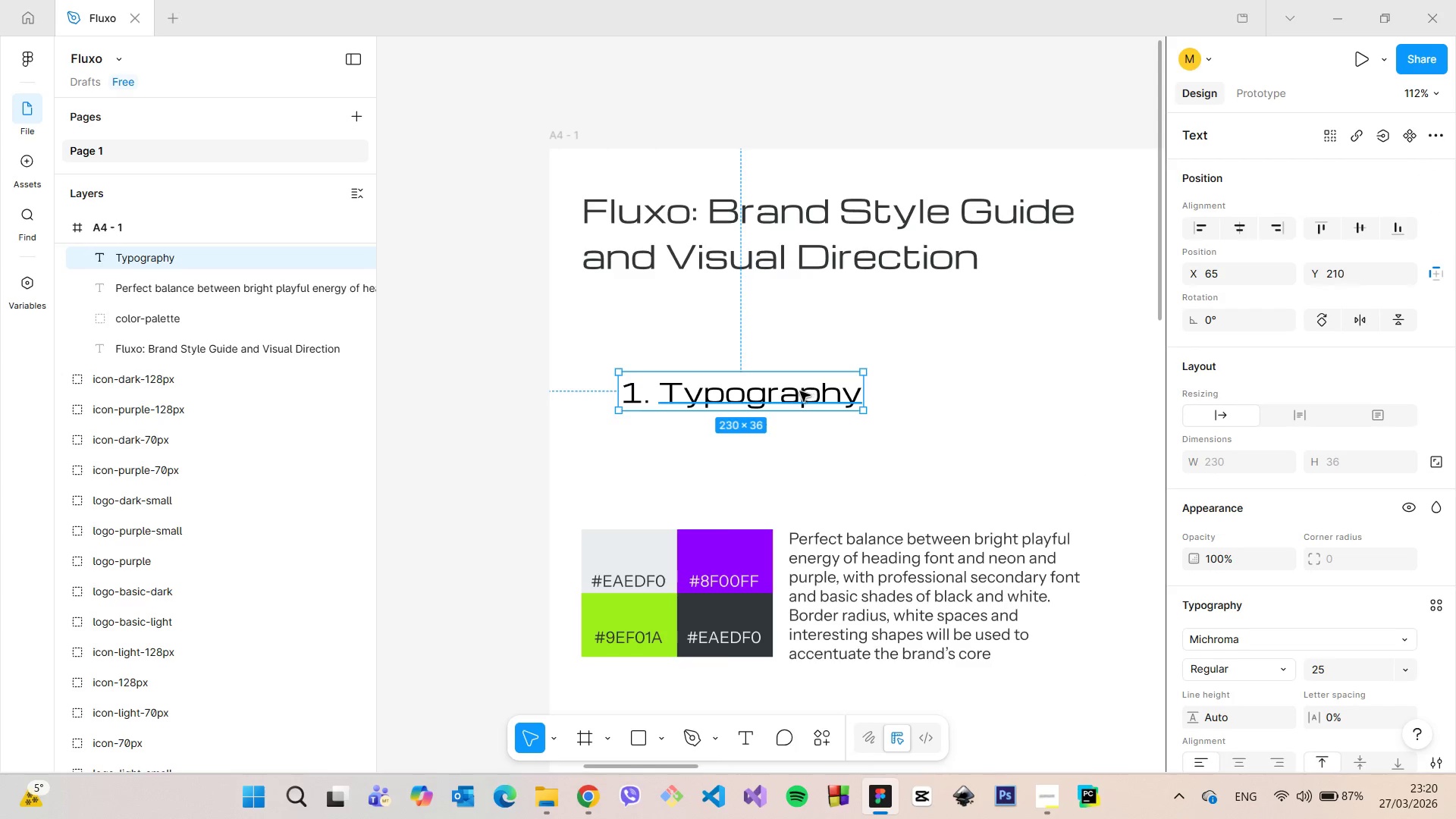 
left_click_drag(start_coordinate=[812, 392], to_coordinate=[777, 379])
 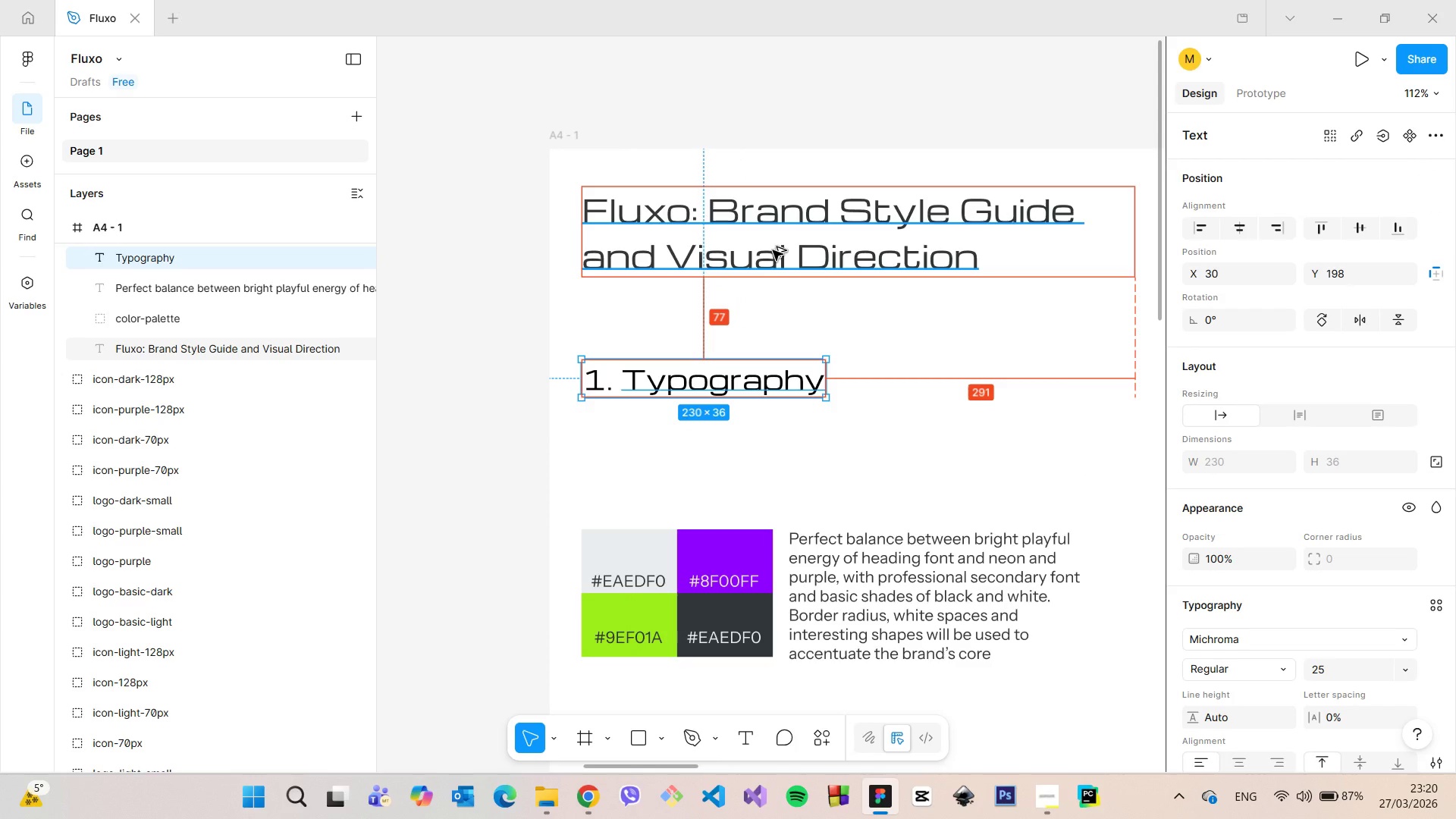 
hold_key(key=AltLeft, duration=0.7)
 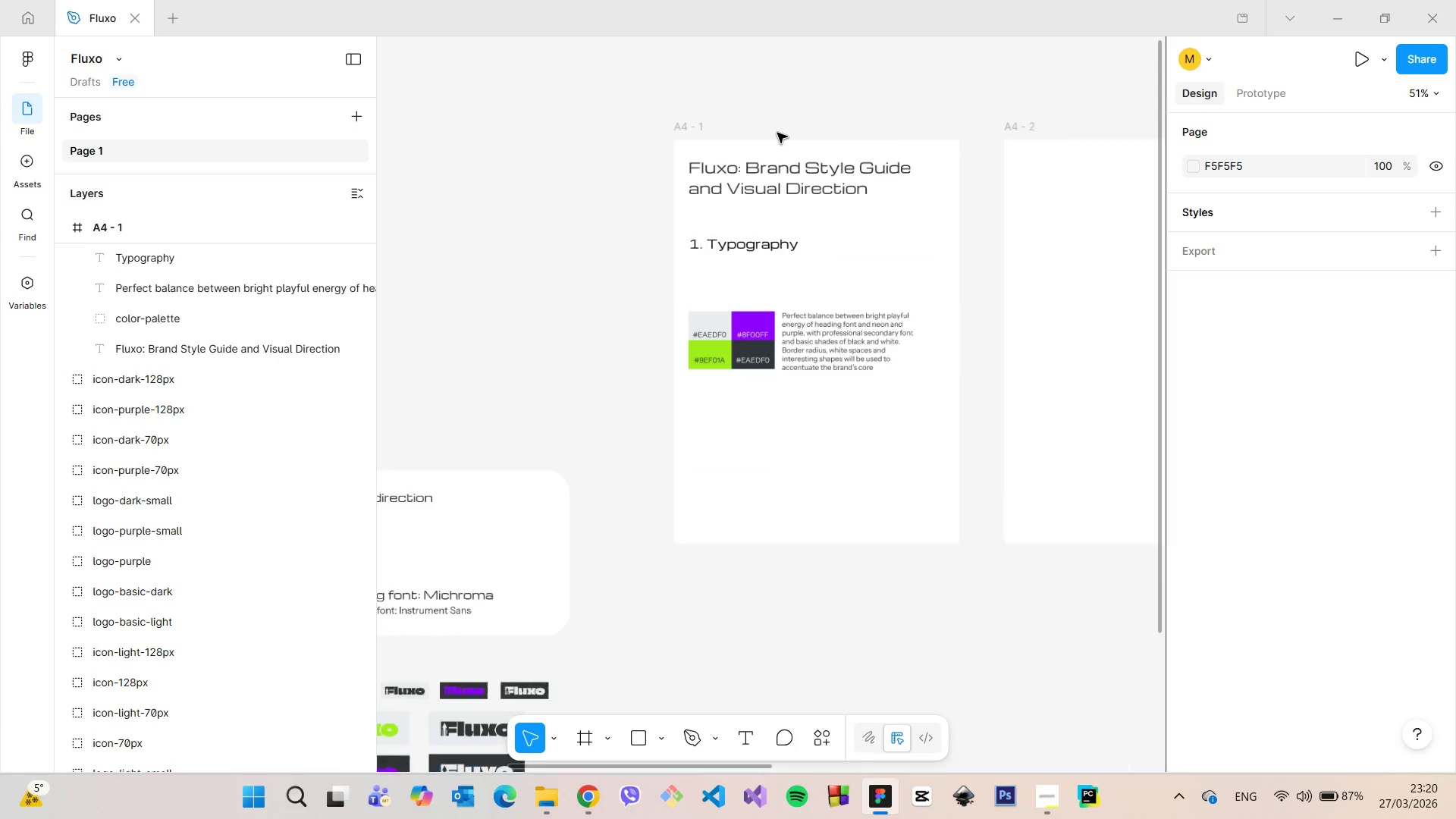 
hold_key(key=AltLeft, duration=8.2)
left_click([777, 133])
 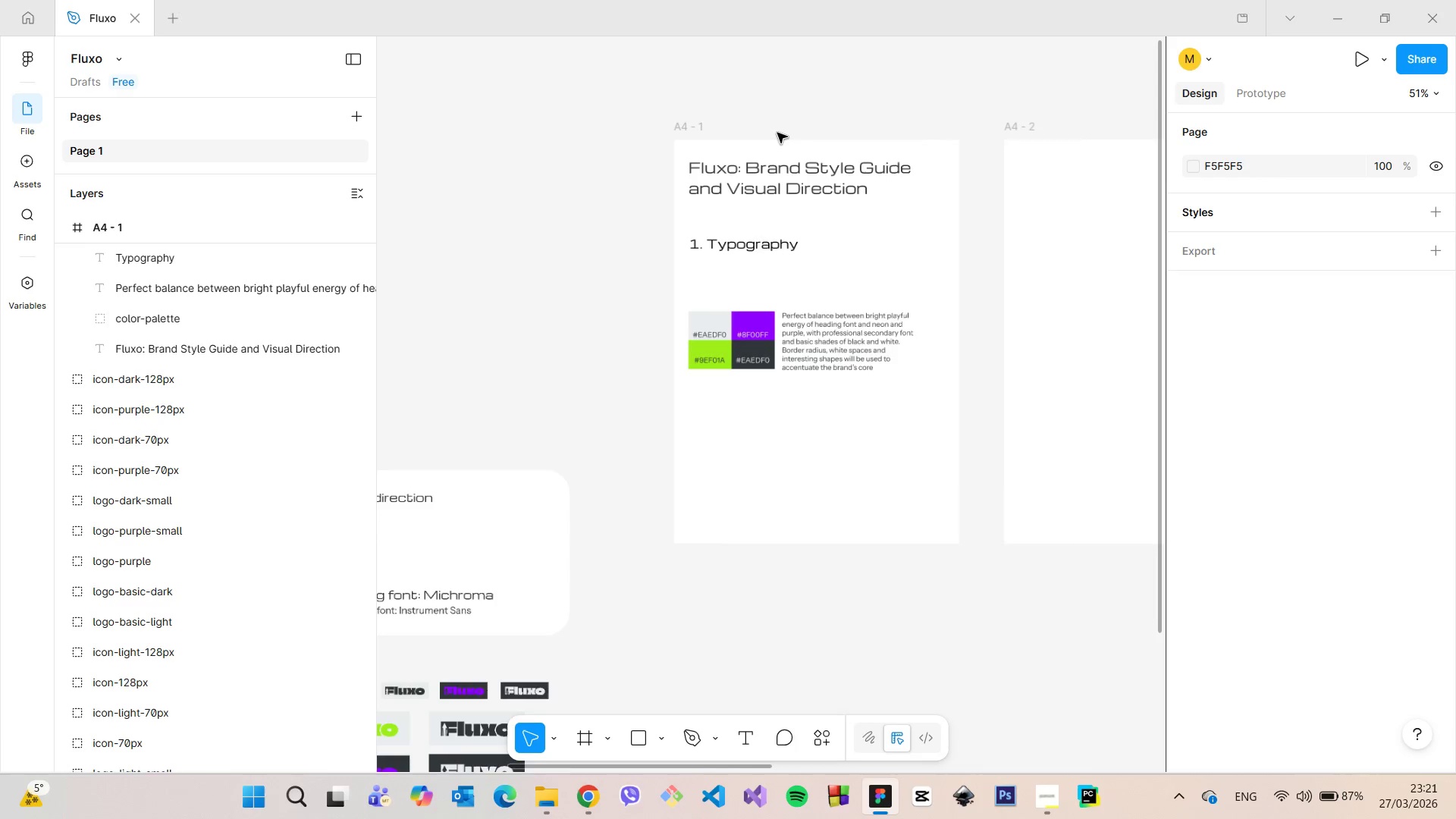 
scroll: coordinate [777, 133], scroll_direction: down, amount: 9.0
 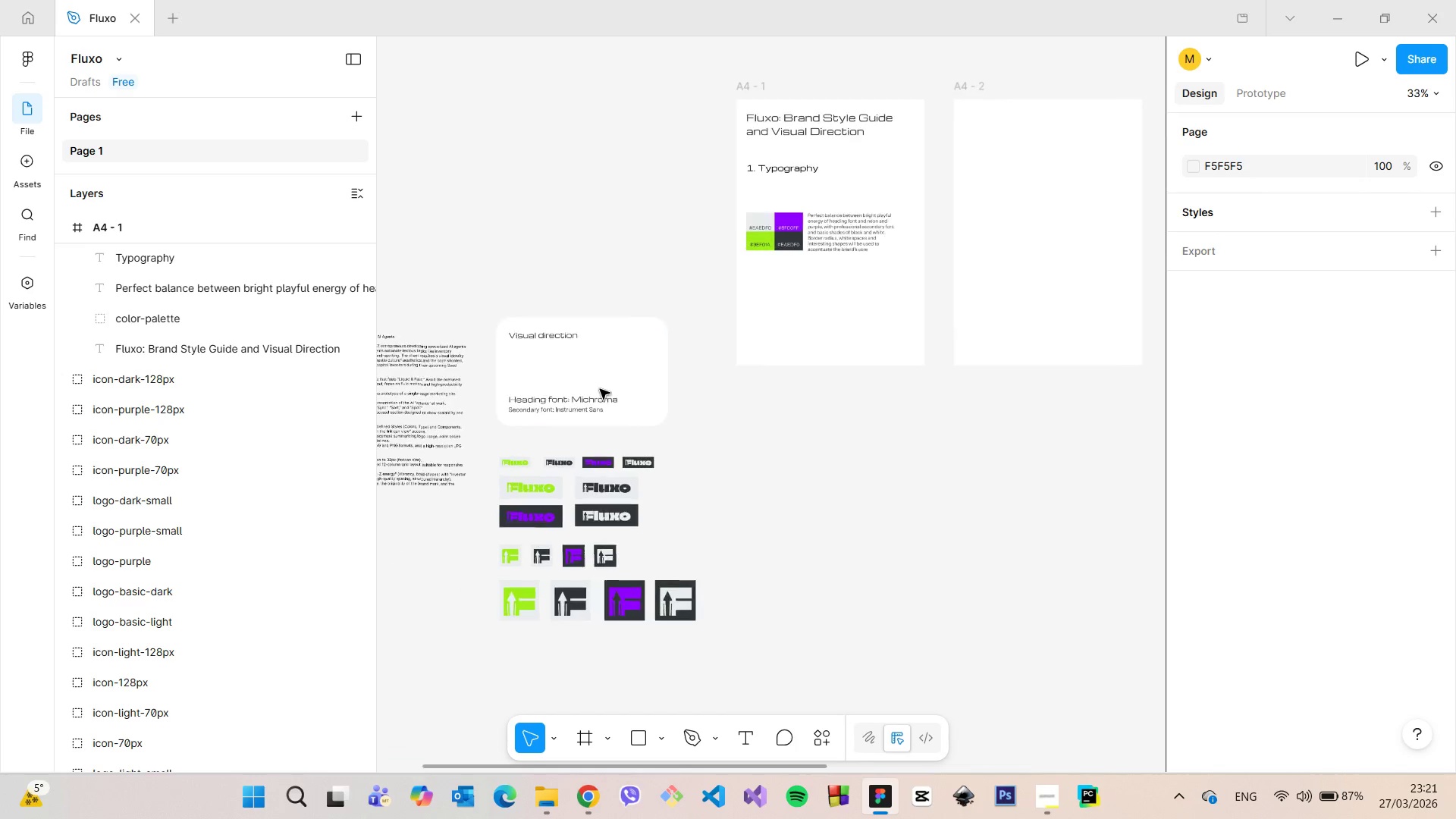 
scroll: coordinate [601, 389], scroll_direction: up, amount: 2.0
 